 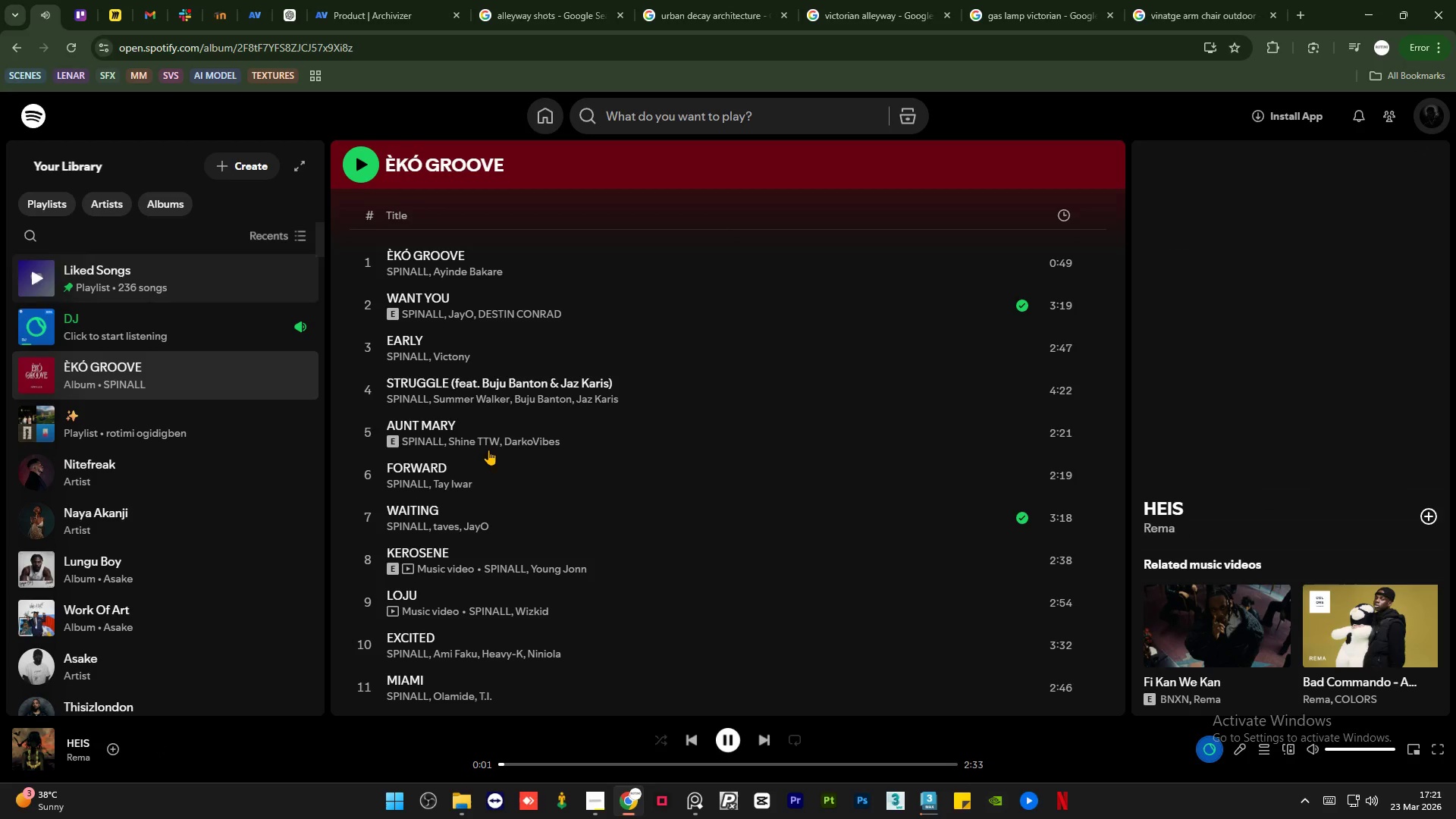 
left_click([769, 740])
 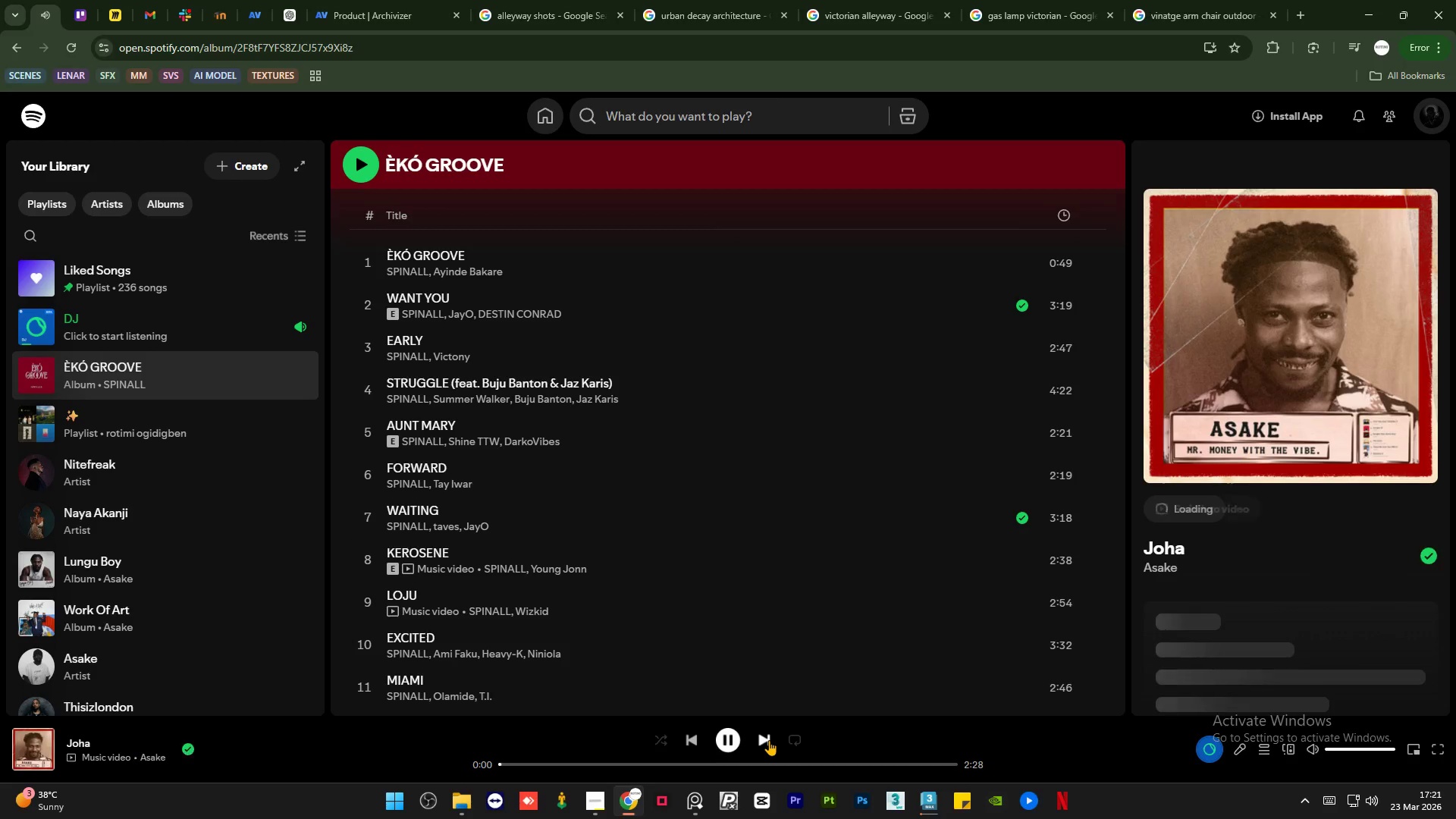 
left_click([769, 740])
 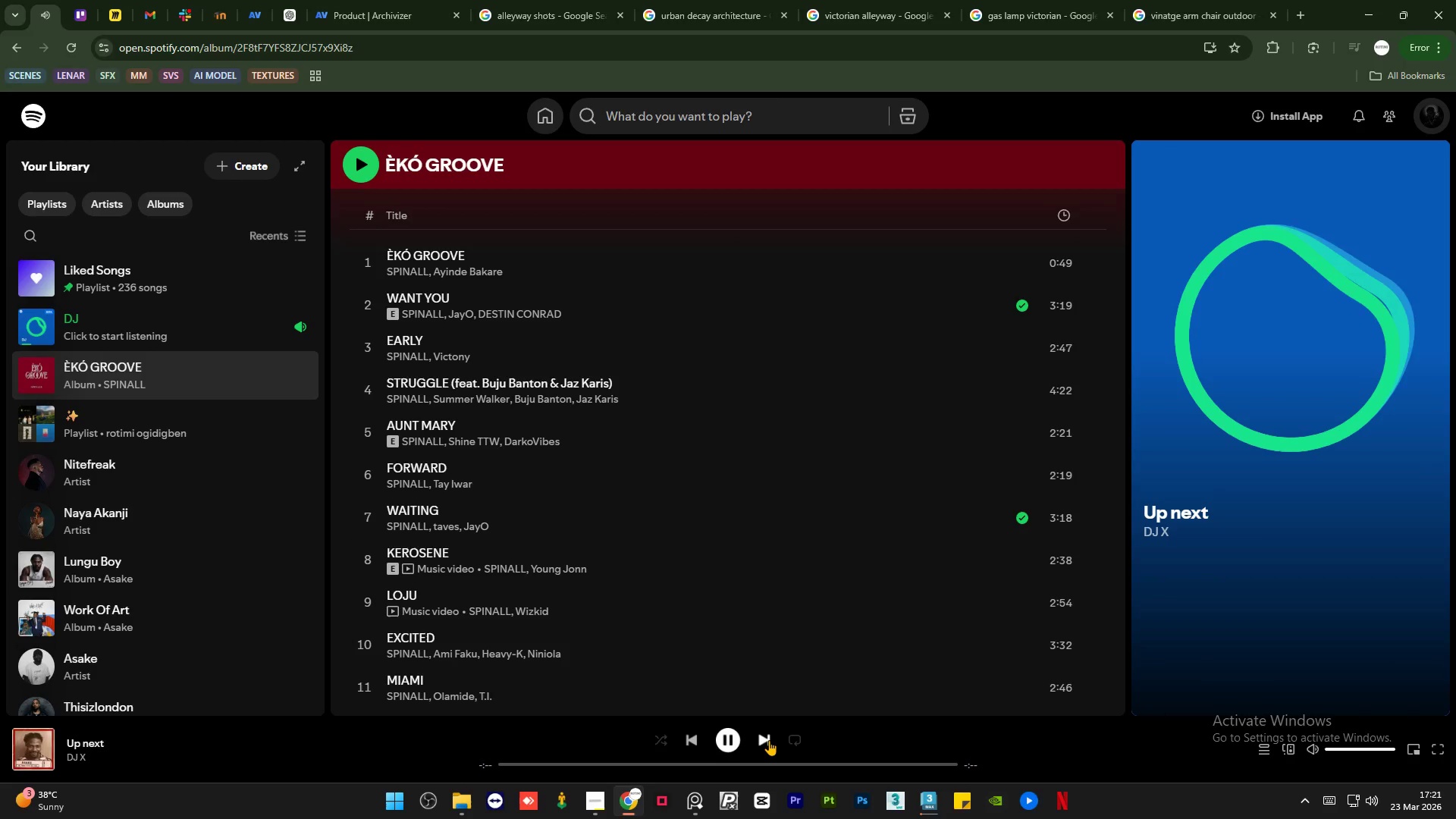 
left_click([769, 740])
 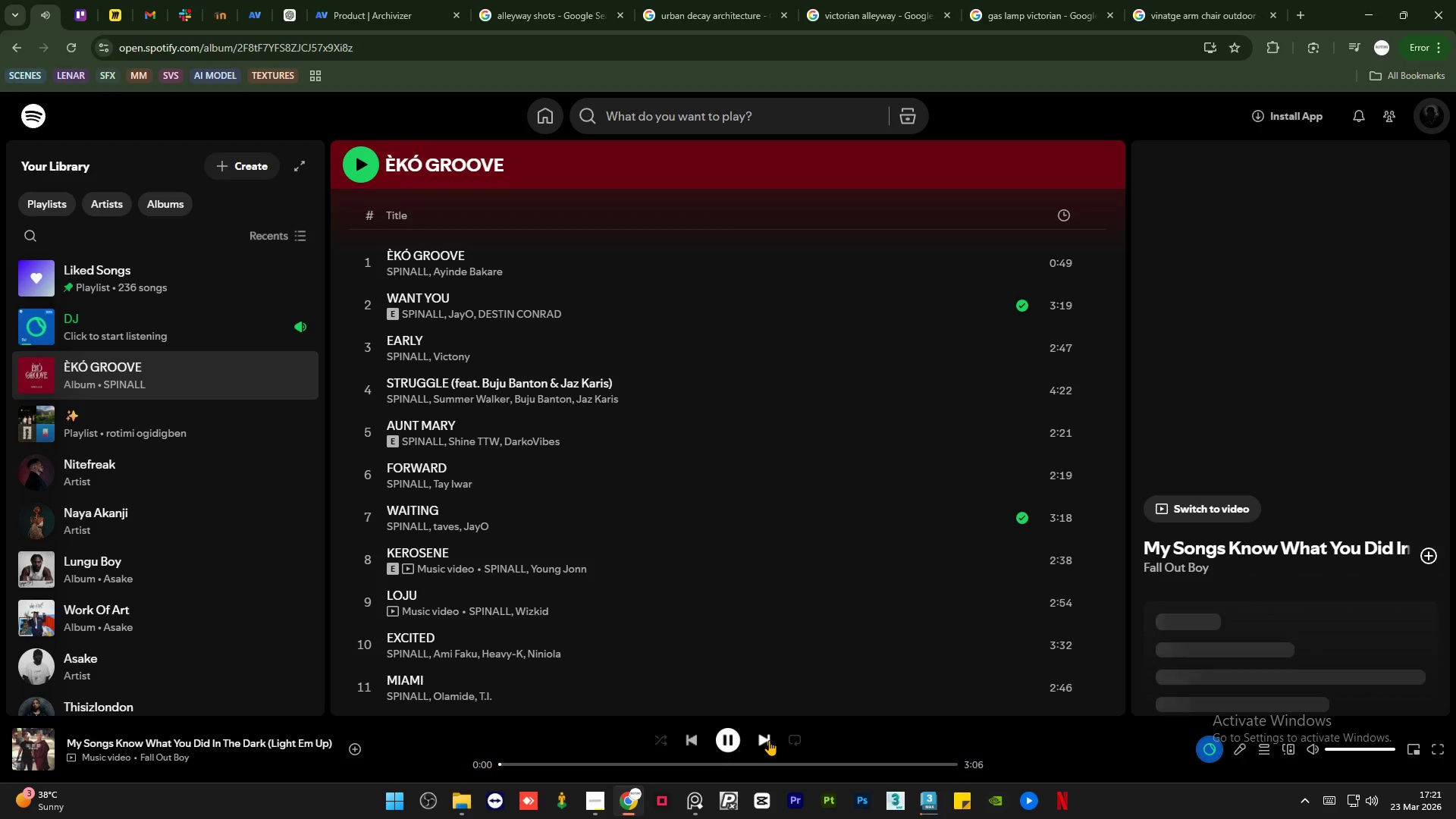 
left_click([769, 740])
 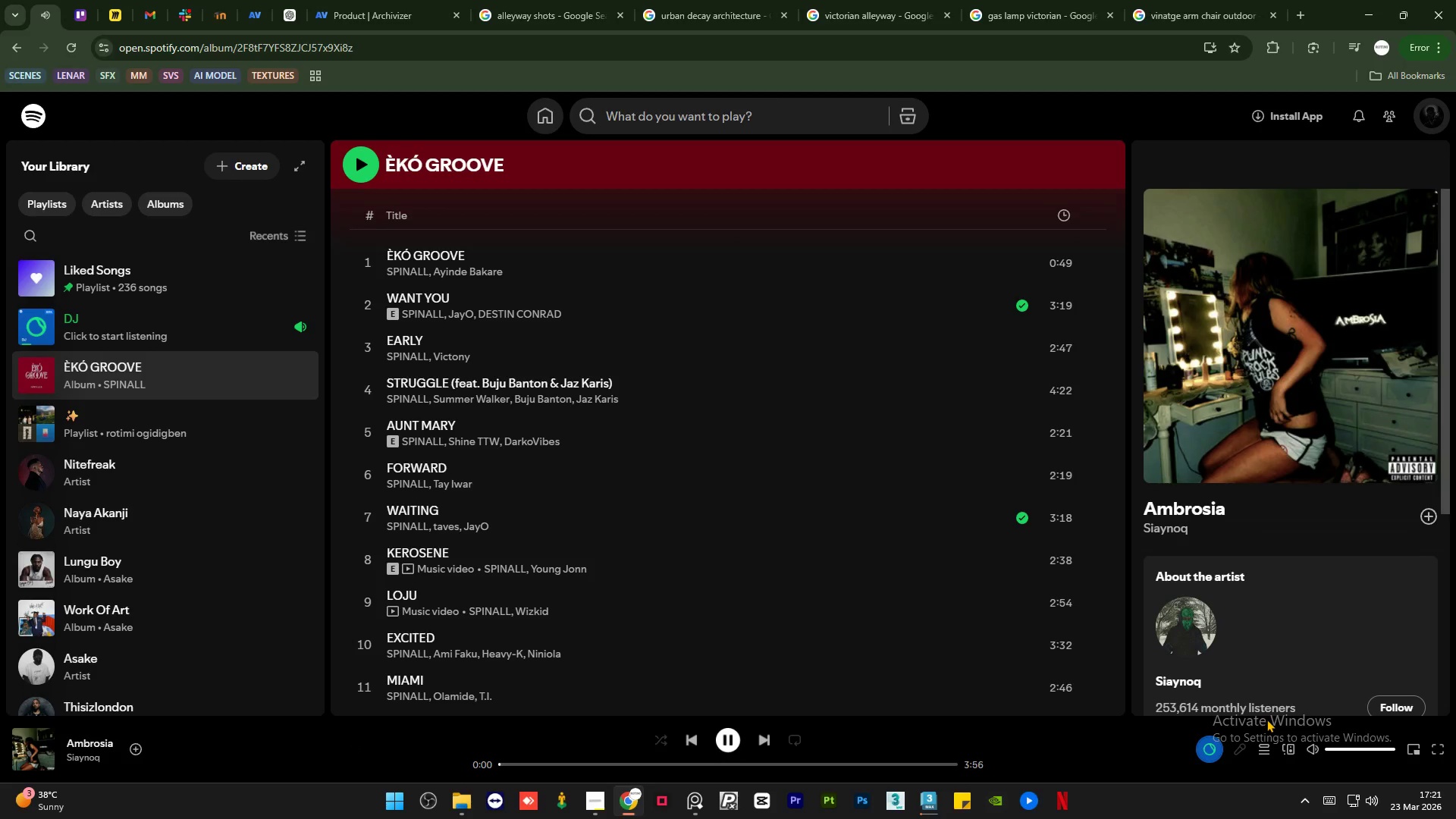 
left_click([1214, 748])
 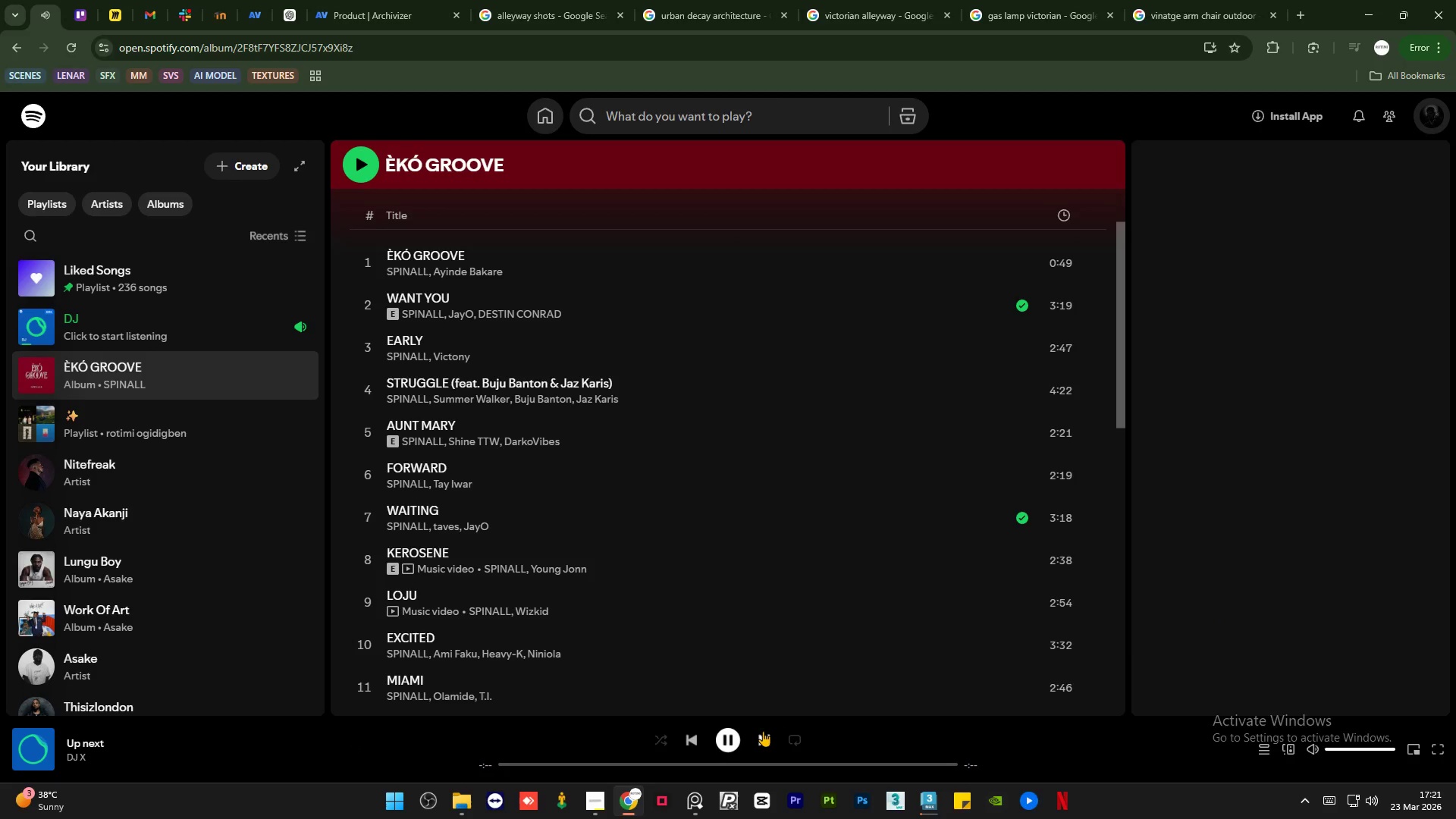 
left_click([760, 735])
 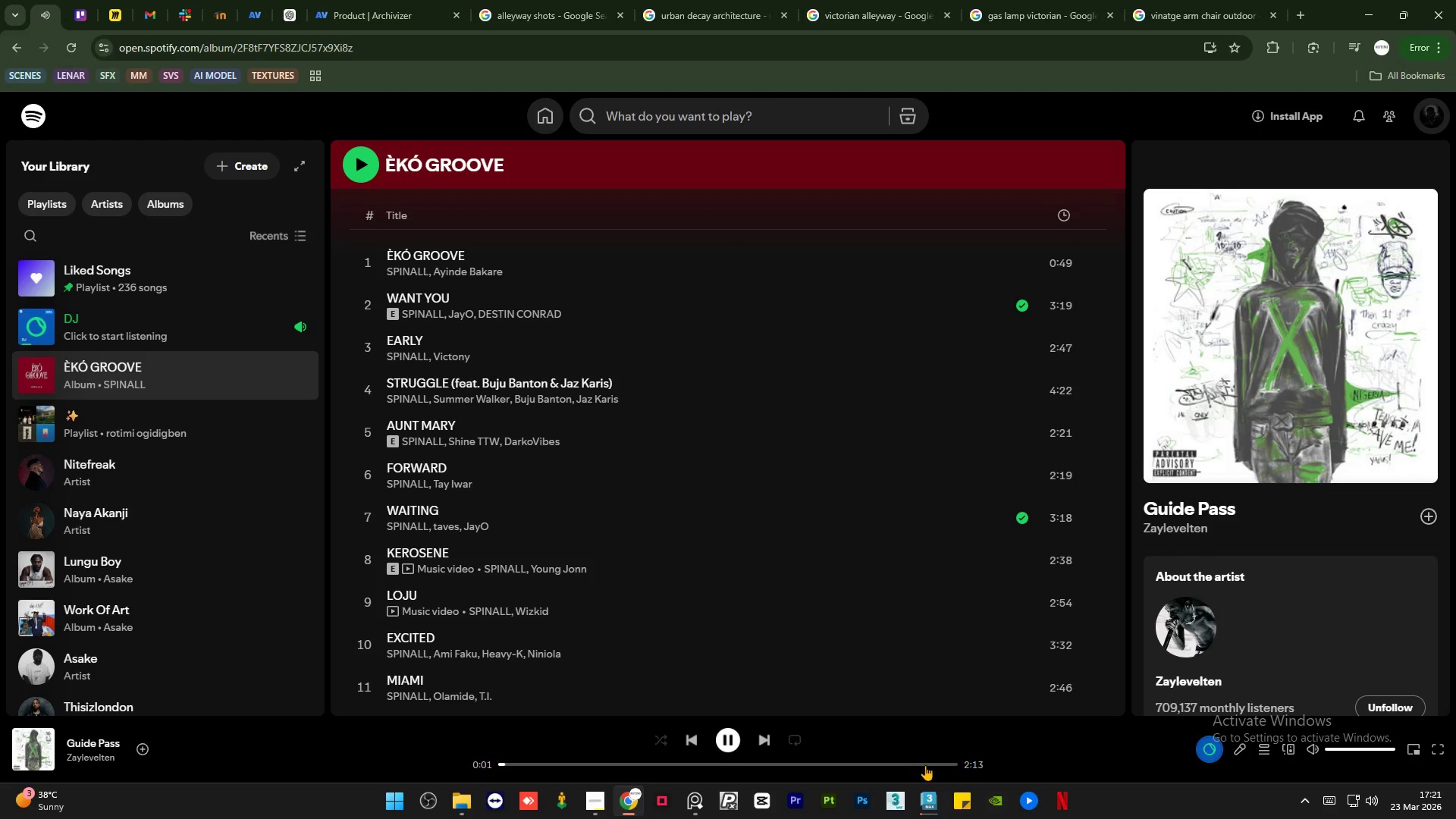 
left_click([929, 808])
 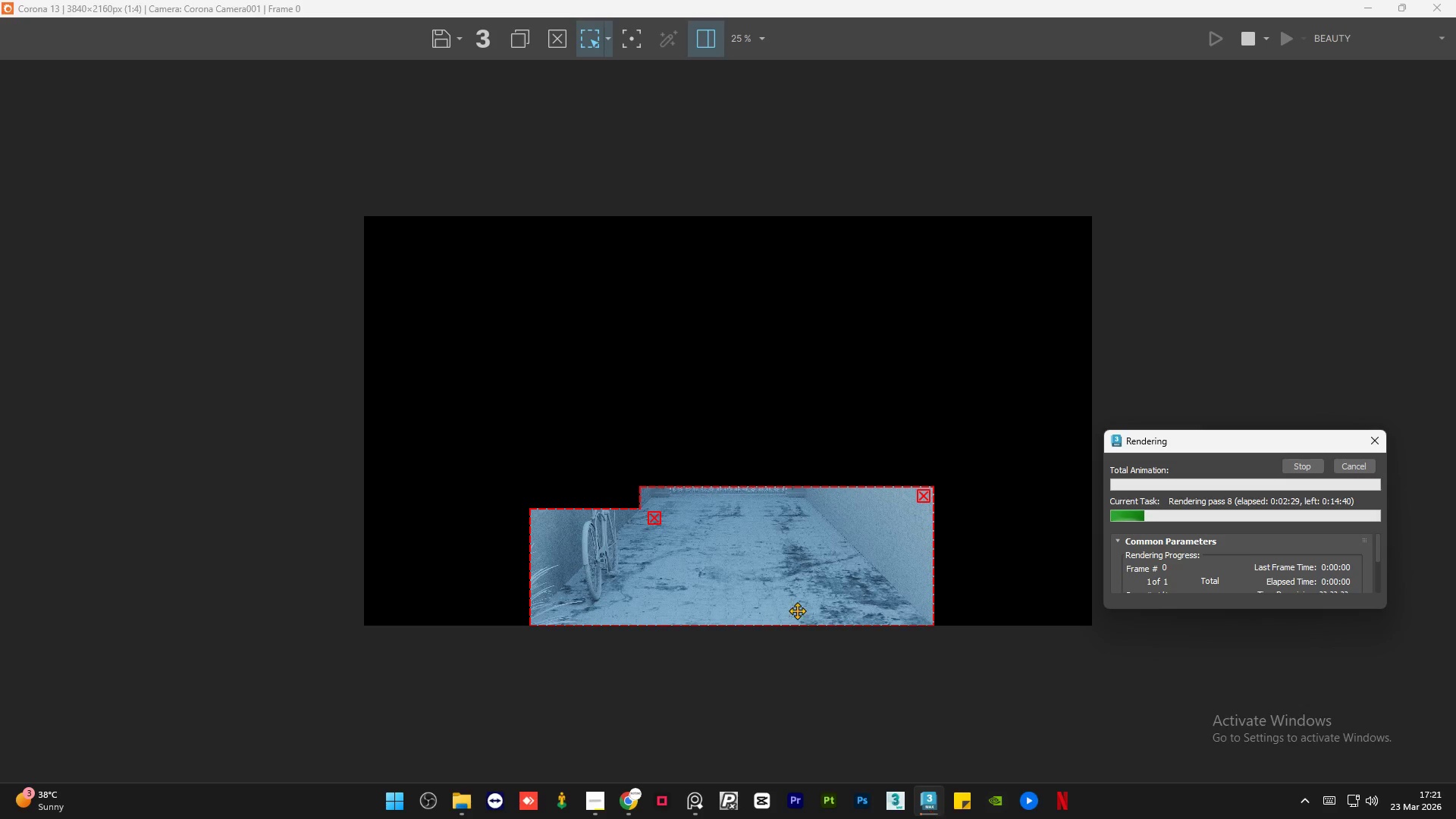 
scroll: coordinate [803, 618], scroll_direction: up, amount: 3.0
 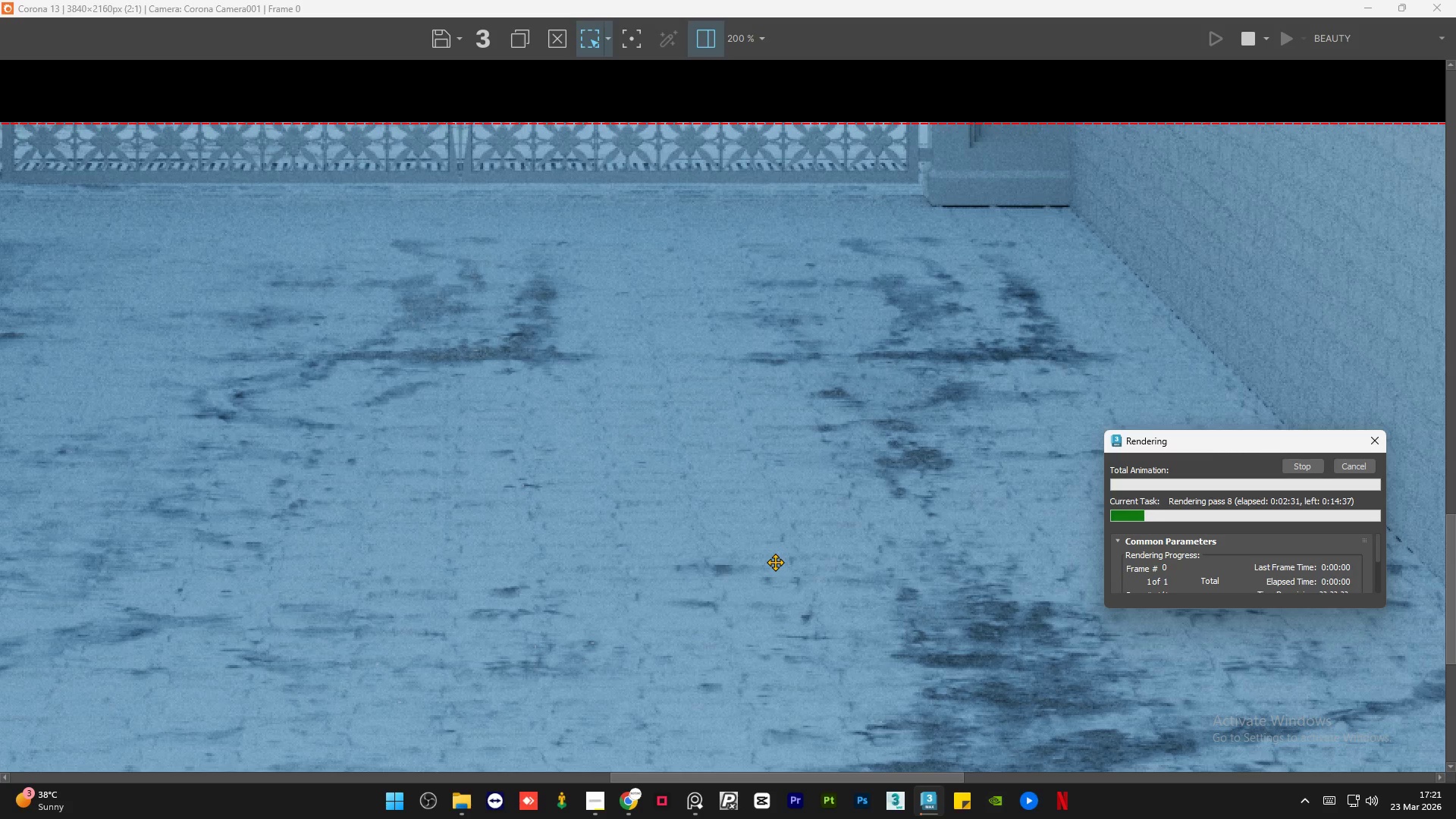 
scroll: coordinate [775, 562], scroll_direction: down, amount: 1.0
 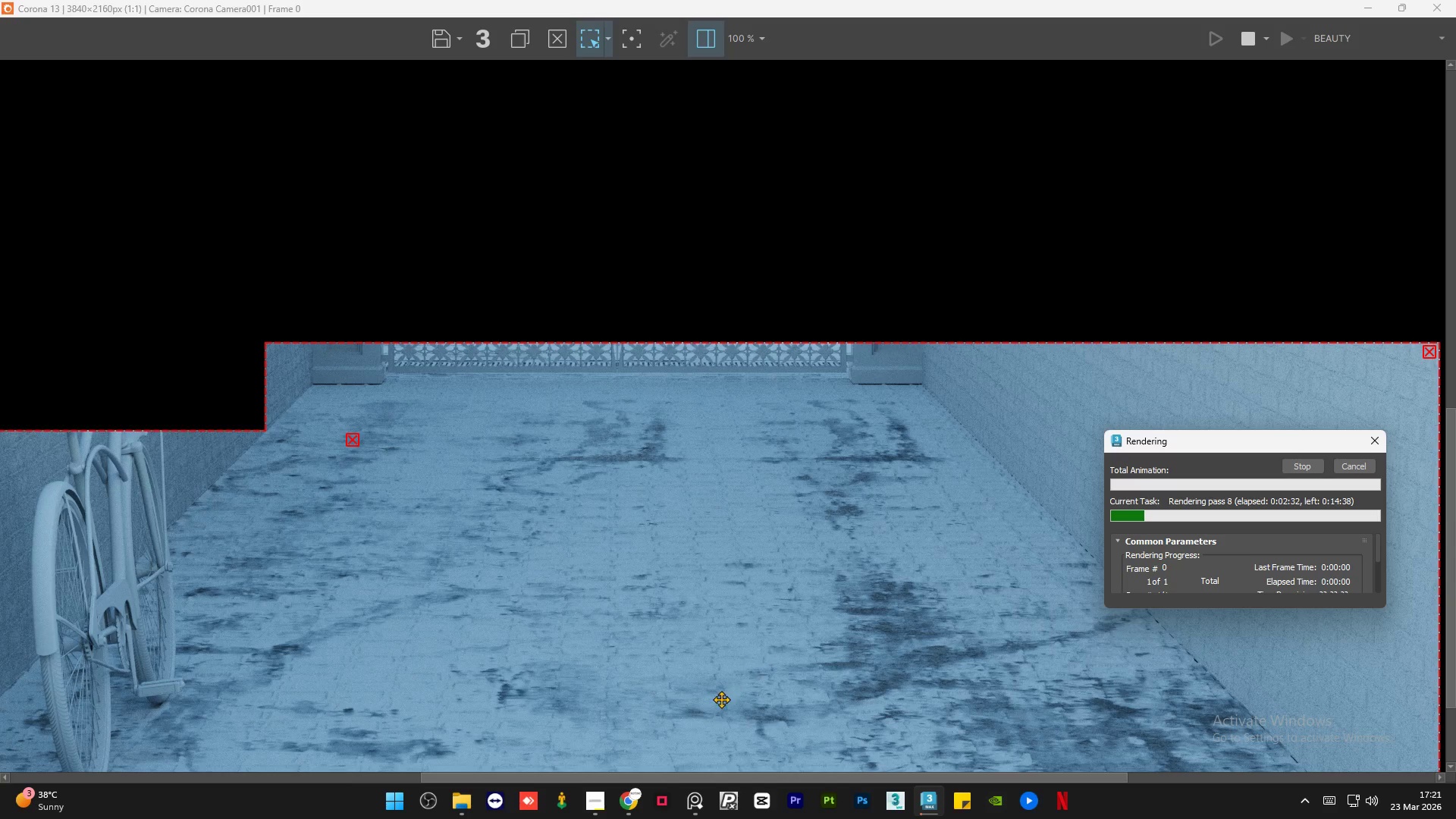 
scroll: coordinate [718, 701], scroll_direction: up, amount: 1.0
 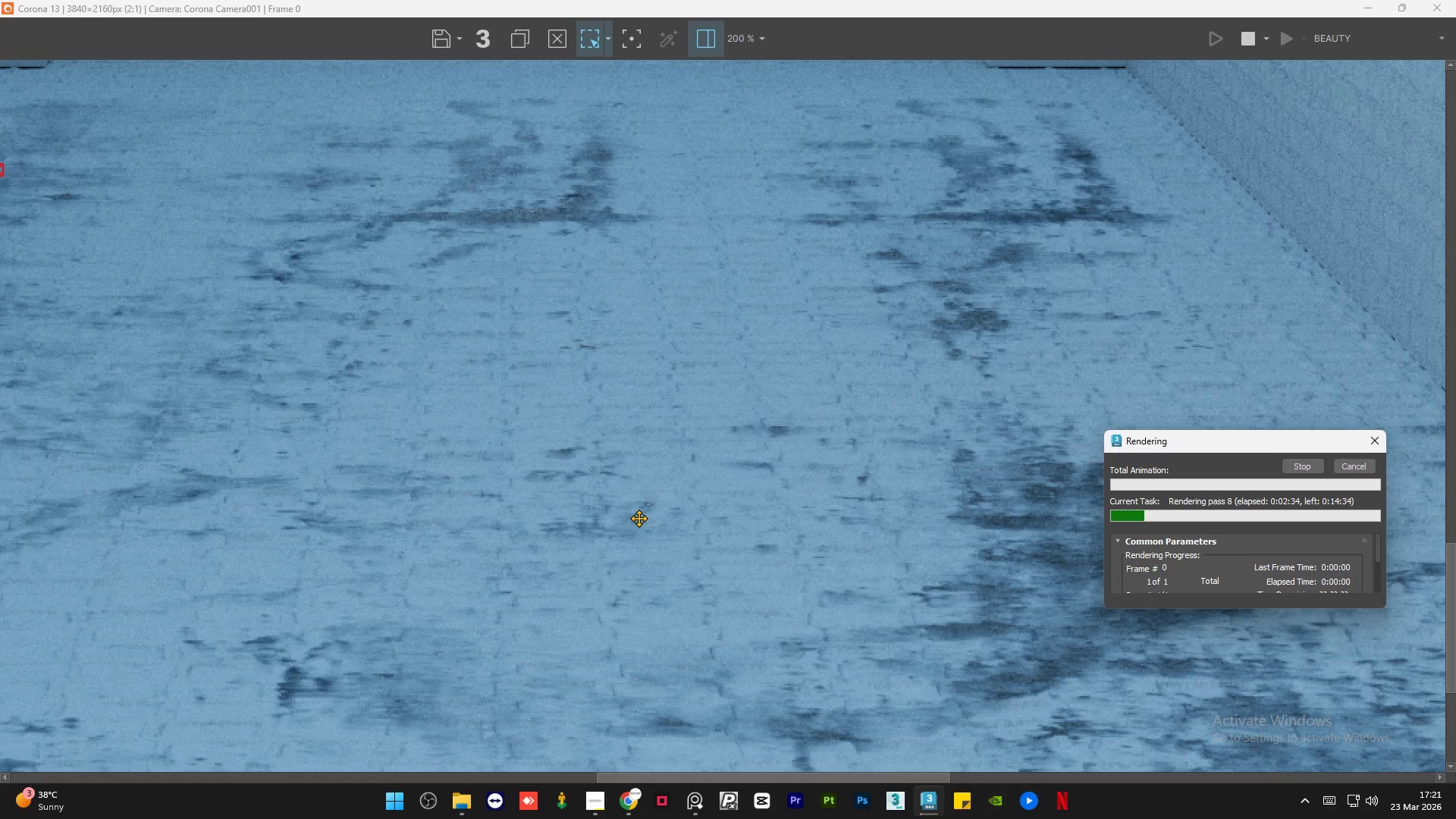 
scroll: coordinate [639, 518], scroll_direction: down, amount: 1.0
 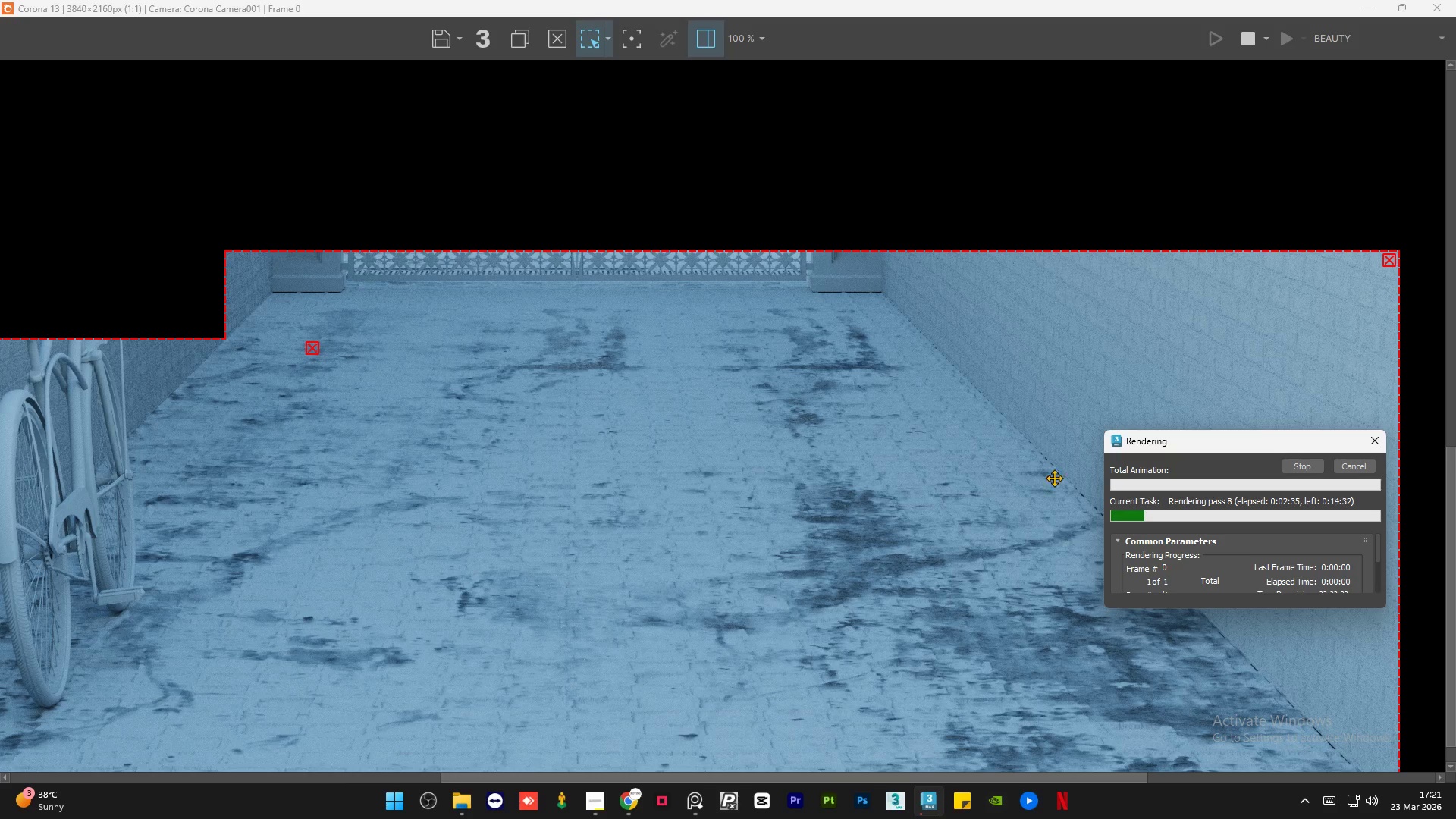 
scroll: coordinate [1044, 451], scroll_direction: up, amount: 2.0
 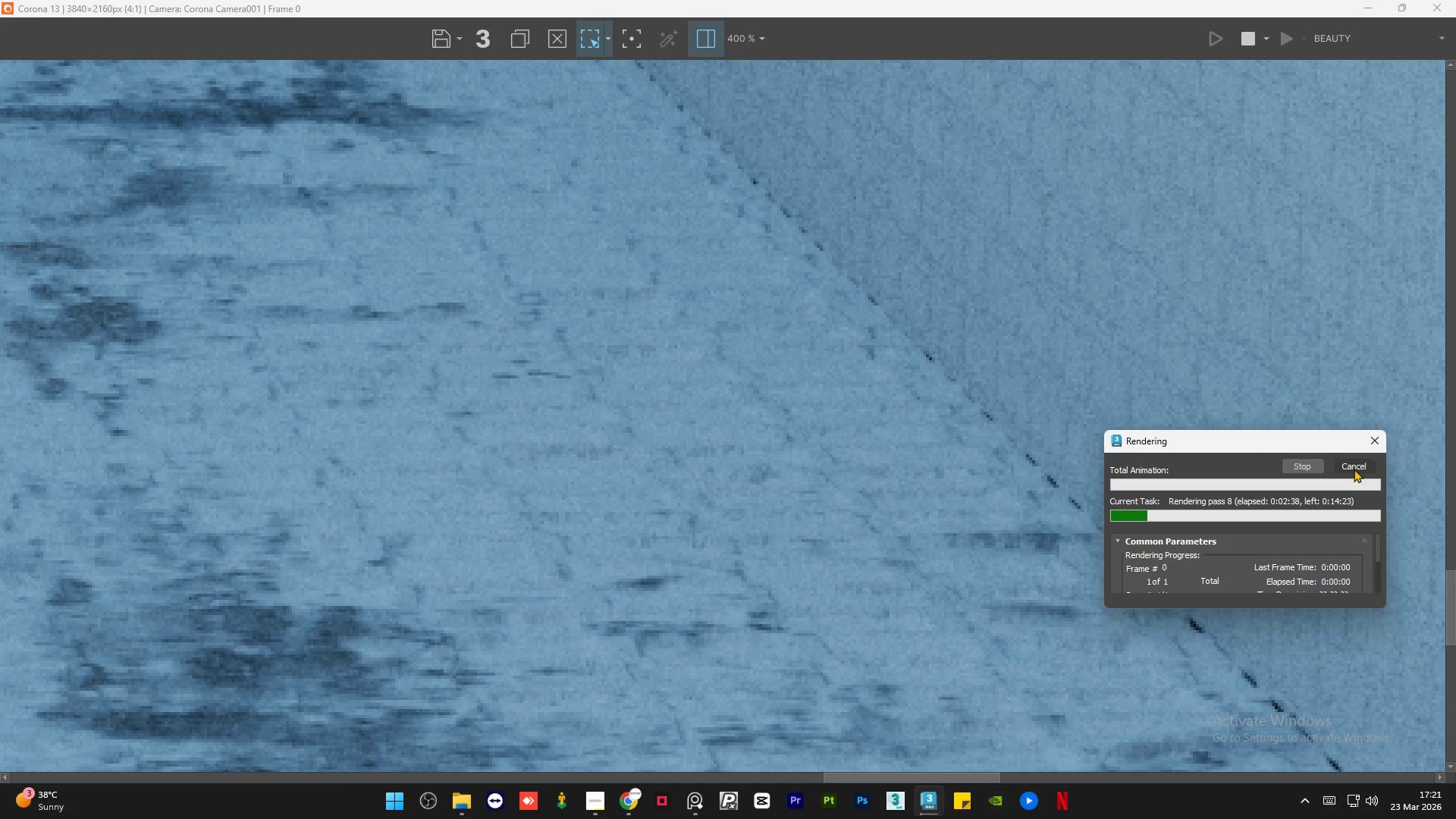 
scroll: coordinate [767, 454], scroll_direction: down, amount: 2.0
 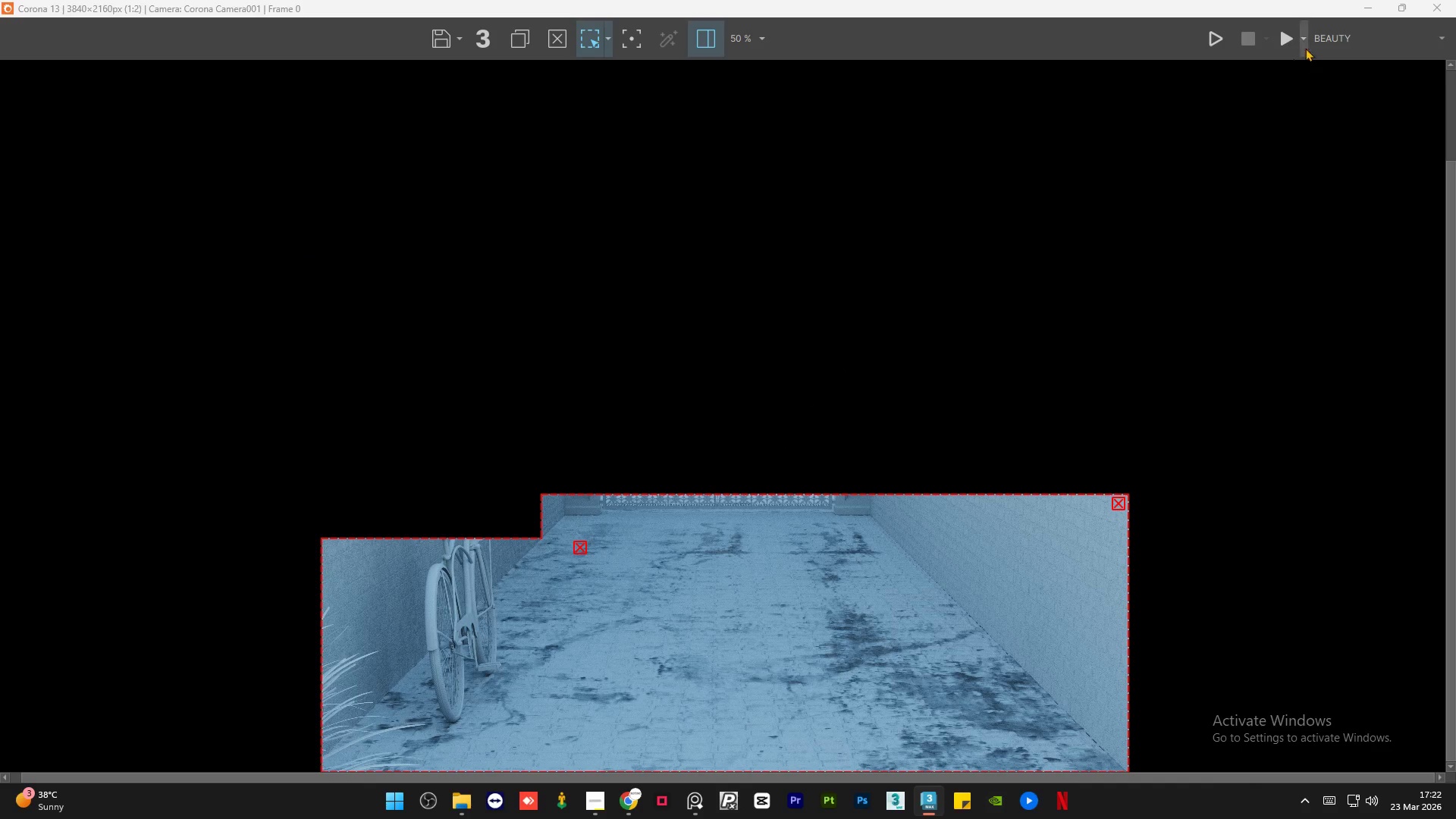 
left_click([1362, 2])
 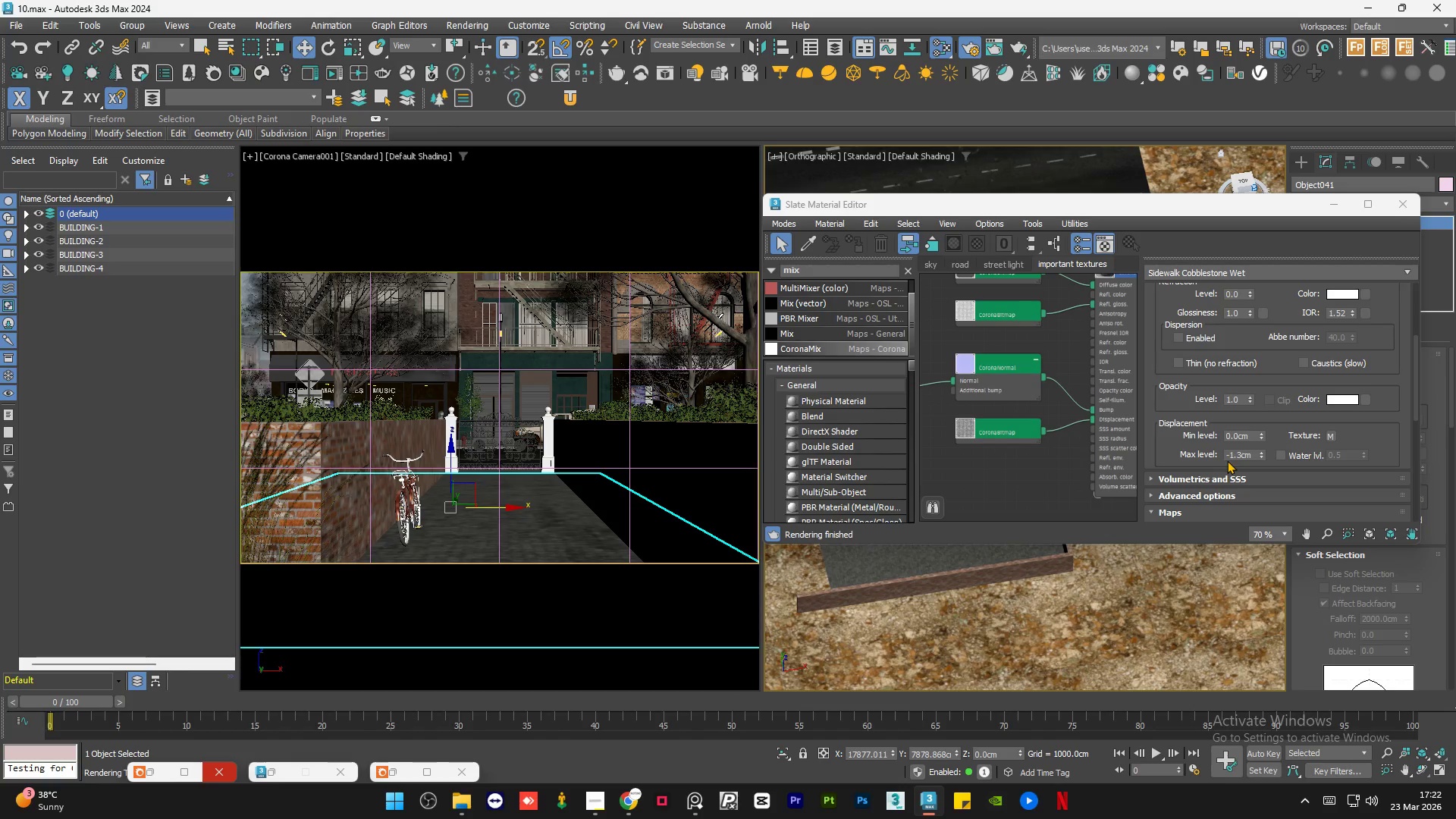 
left_click([1229, 456])
 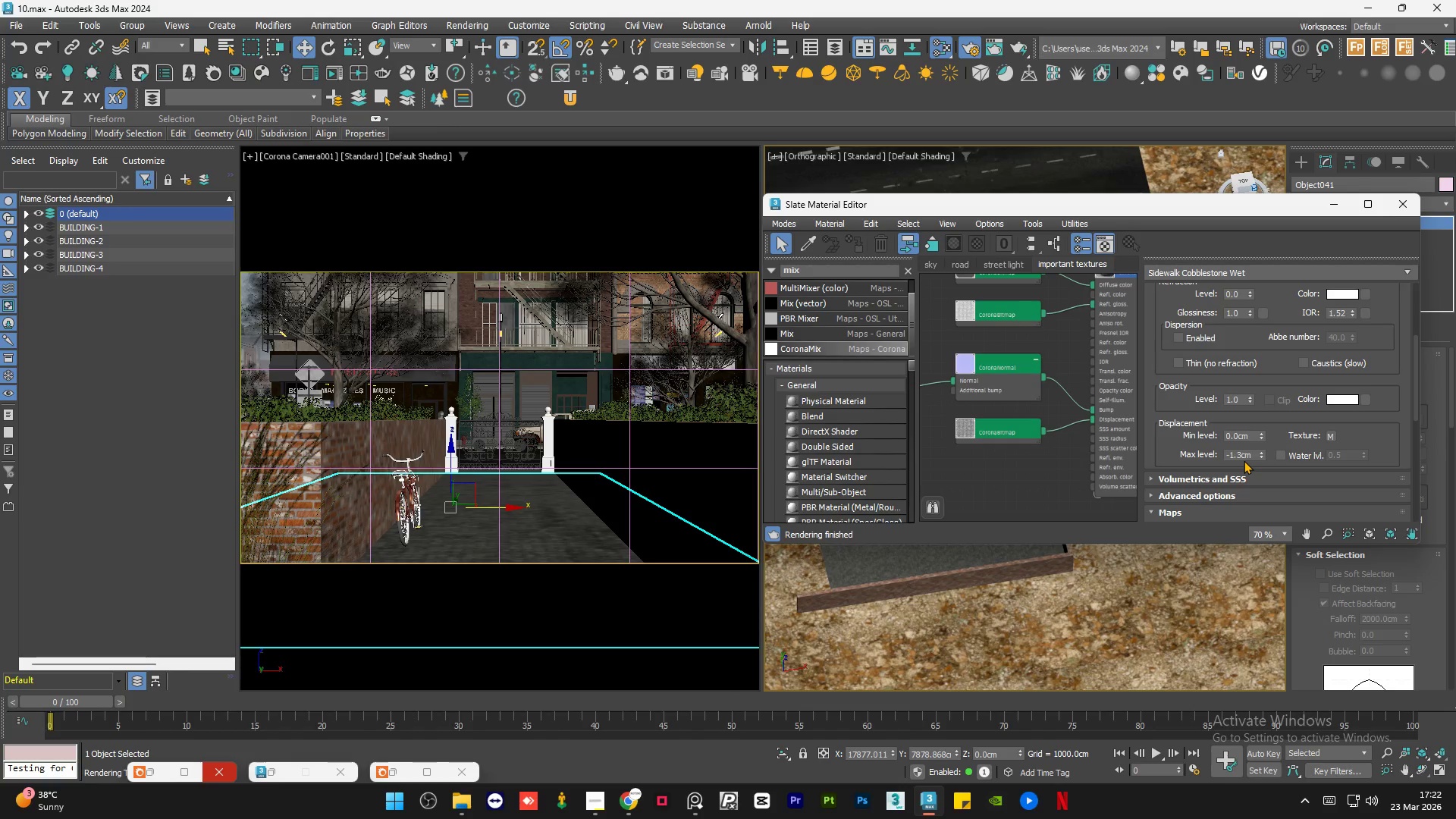 
key(Backspace)
 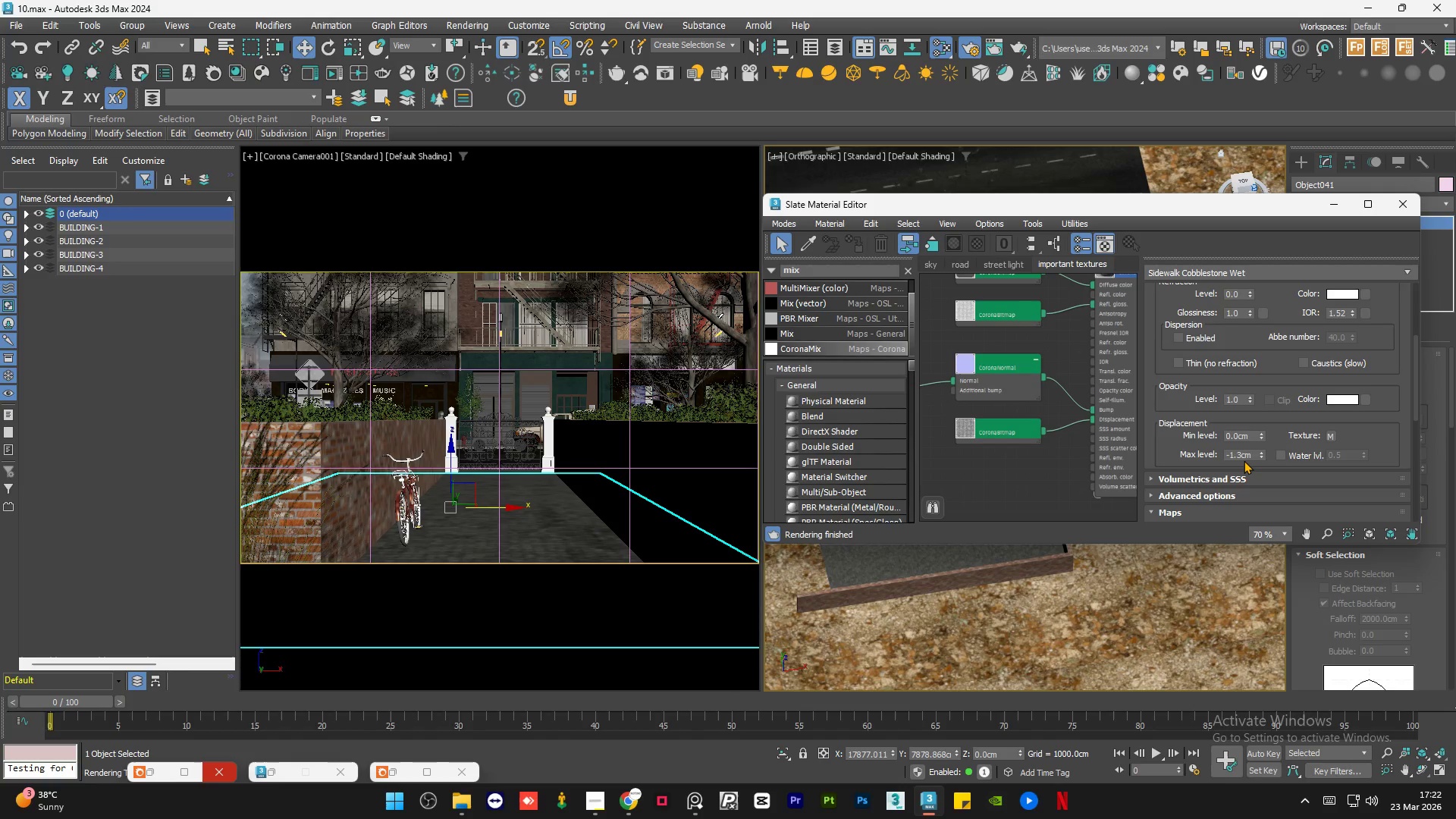 
key(Backspace)
 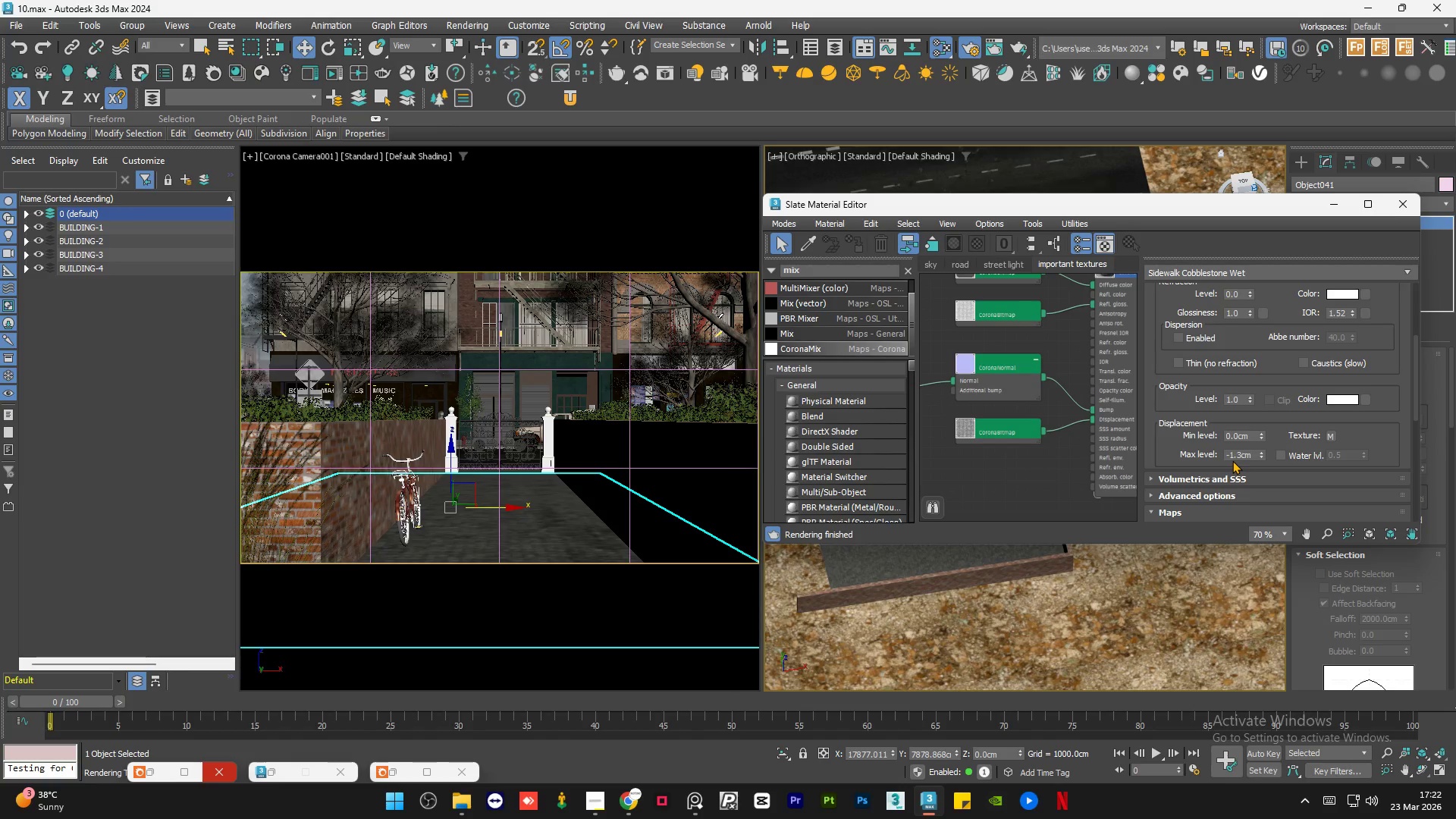 
left_click([1232, 455])
 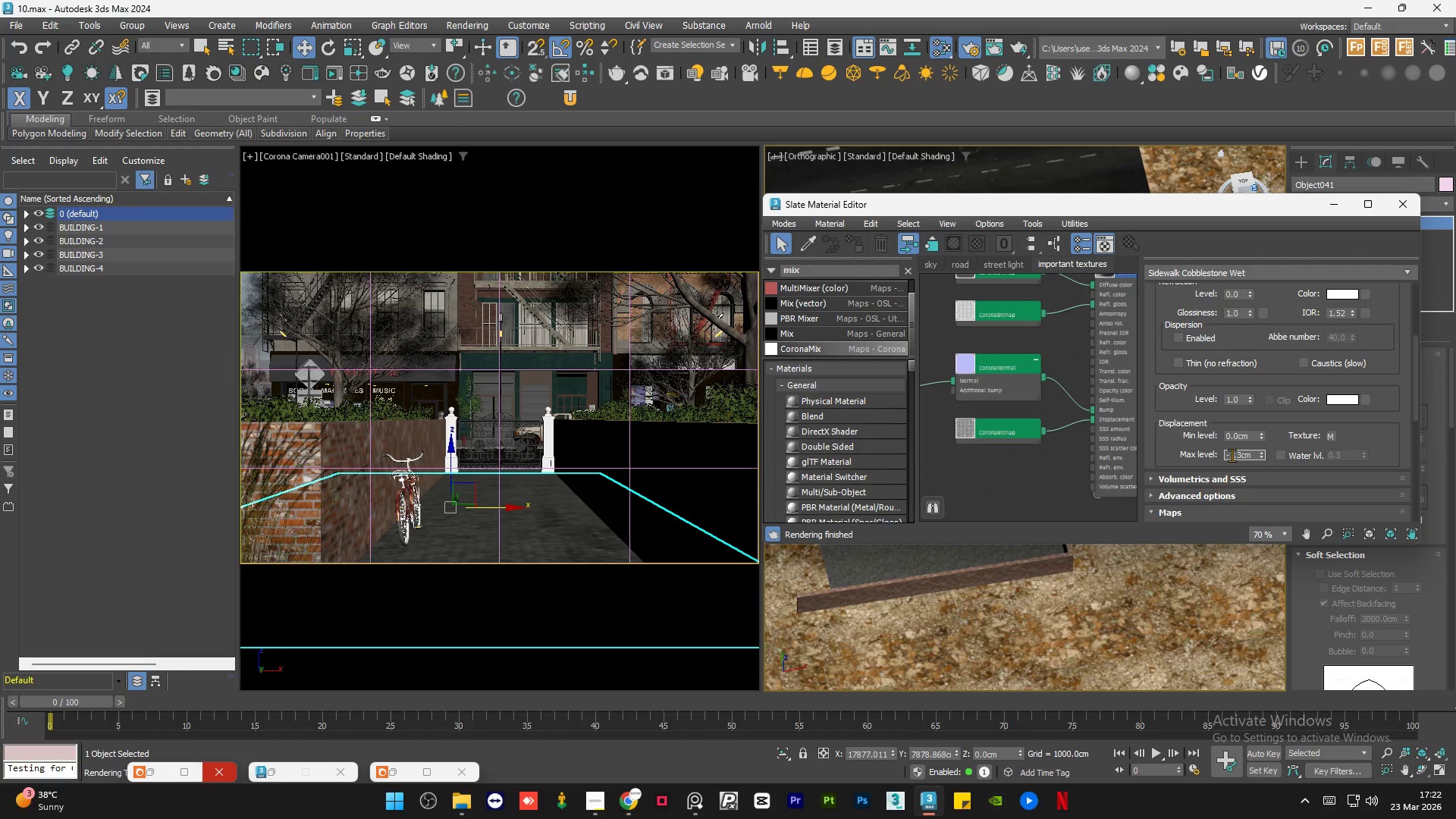 
key(Backspace)
 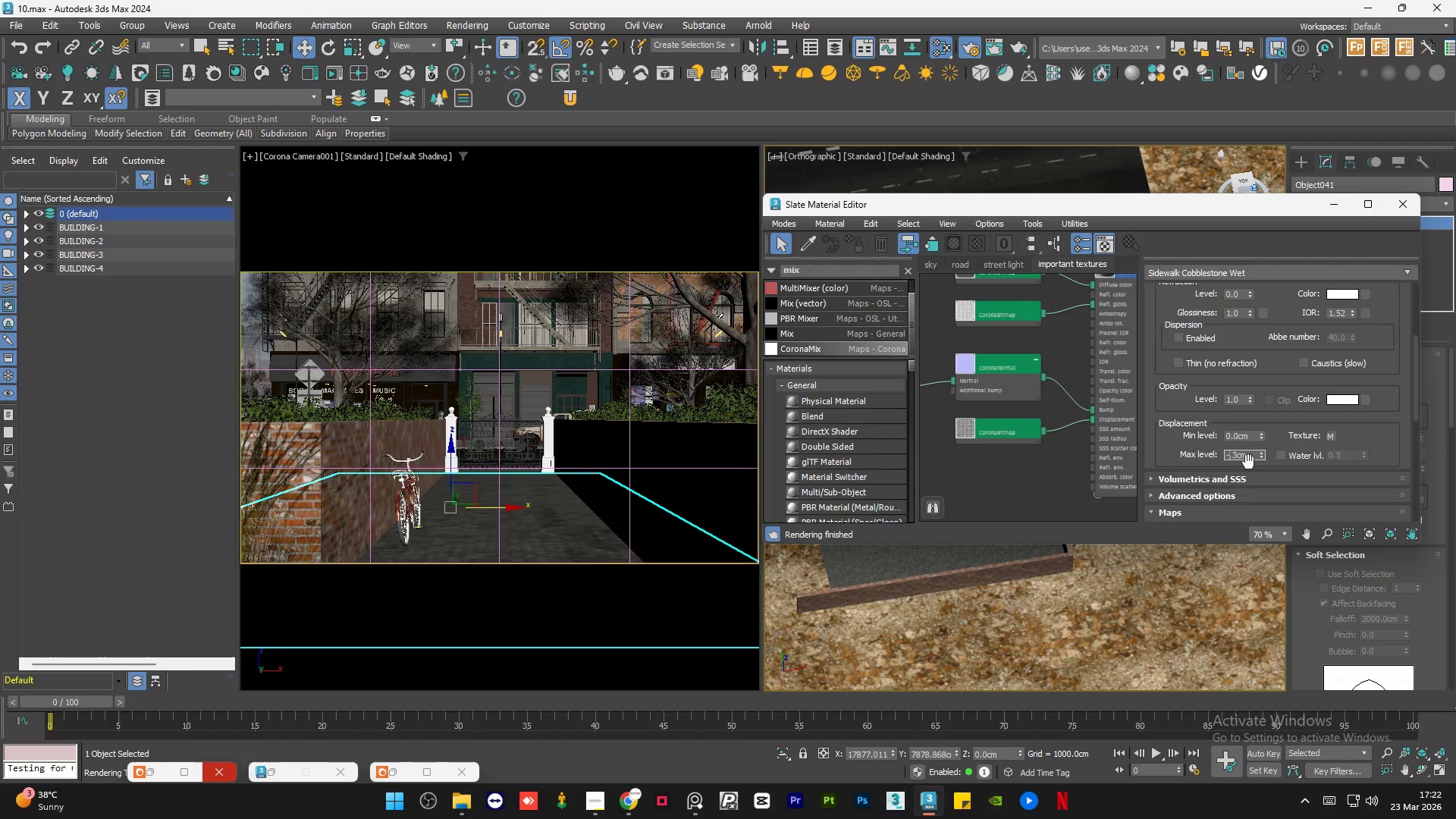 
key(Backspace)
 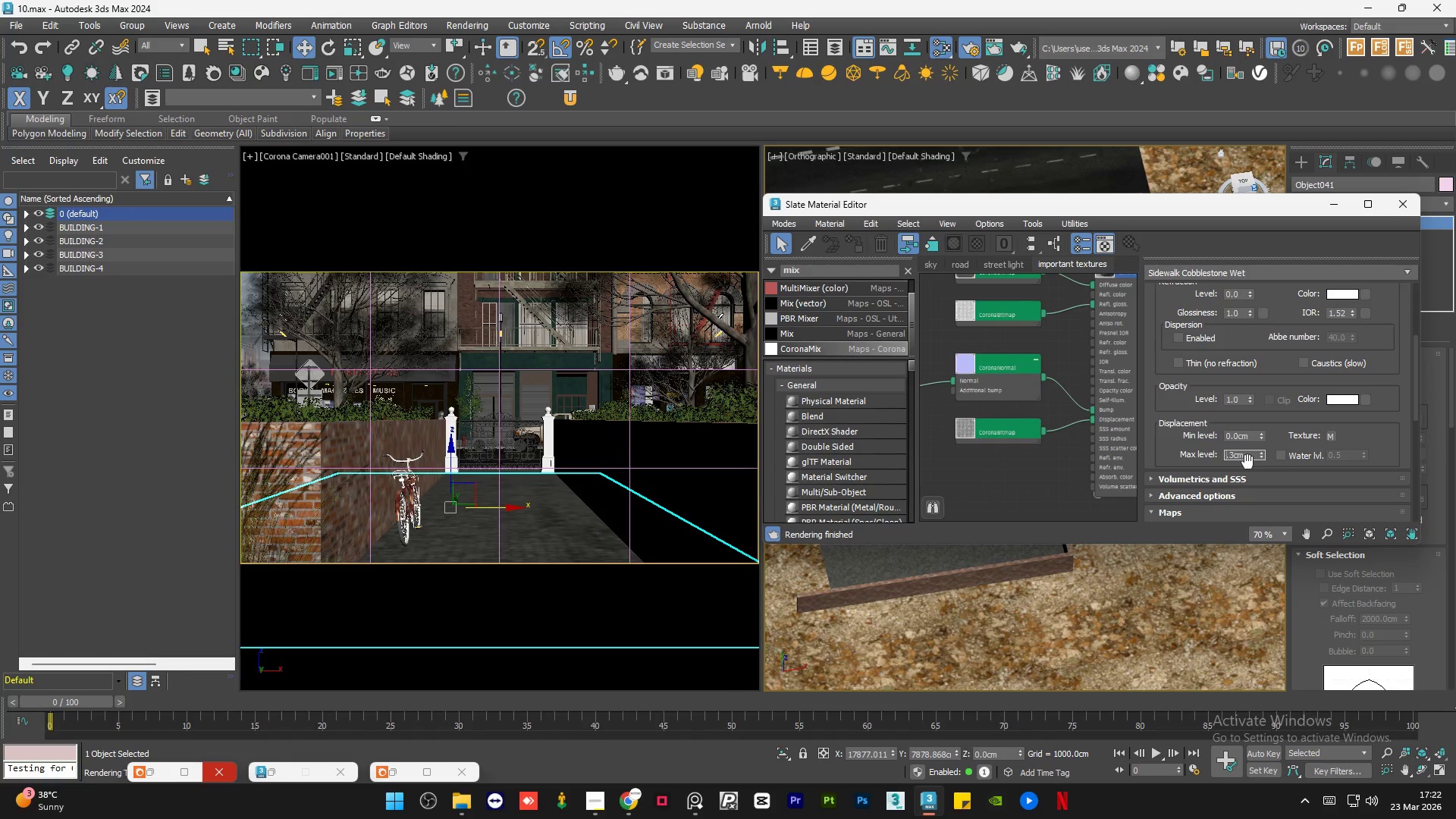 
key(Backspace)
 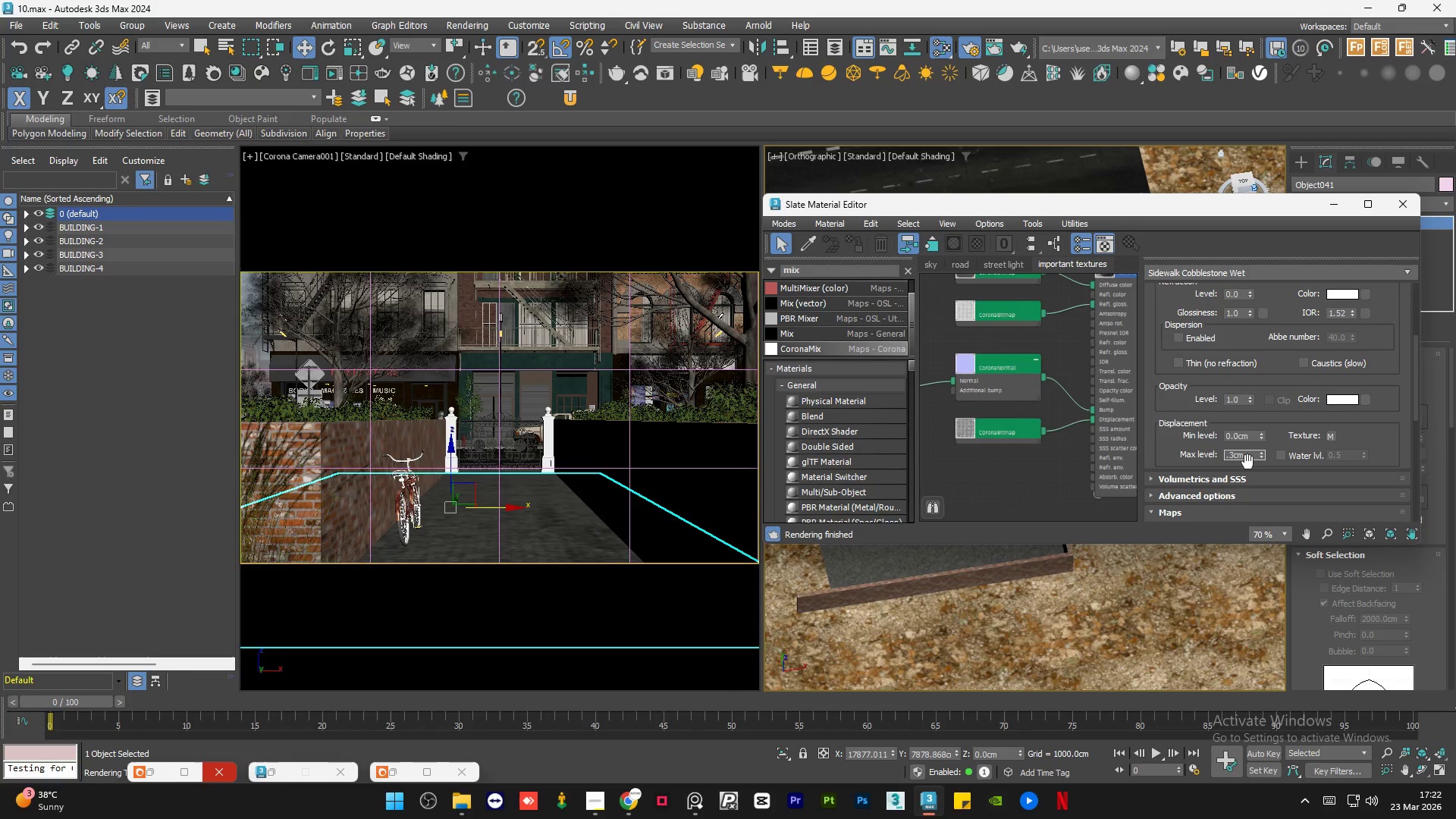 
key(Numpad1)
 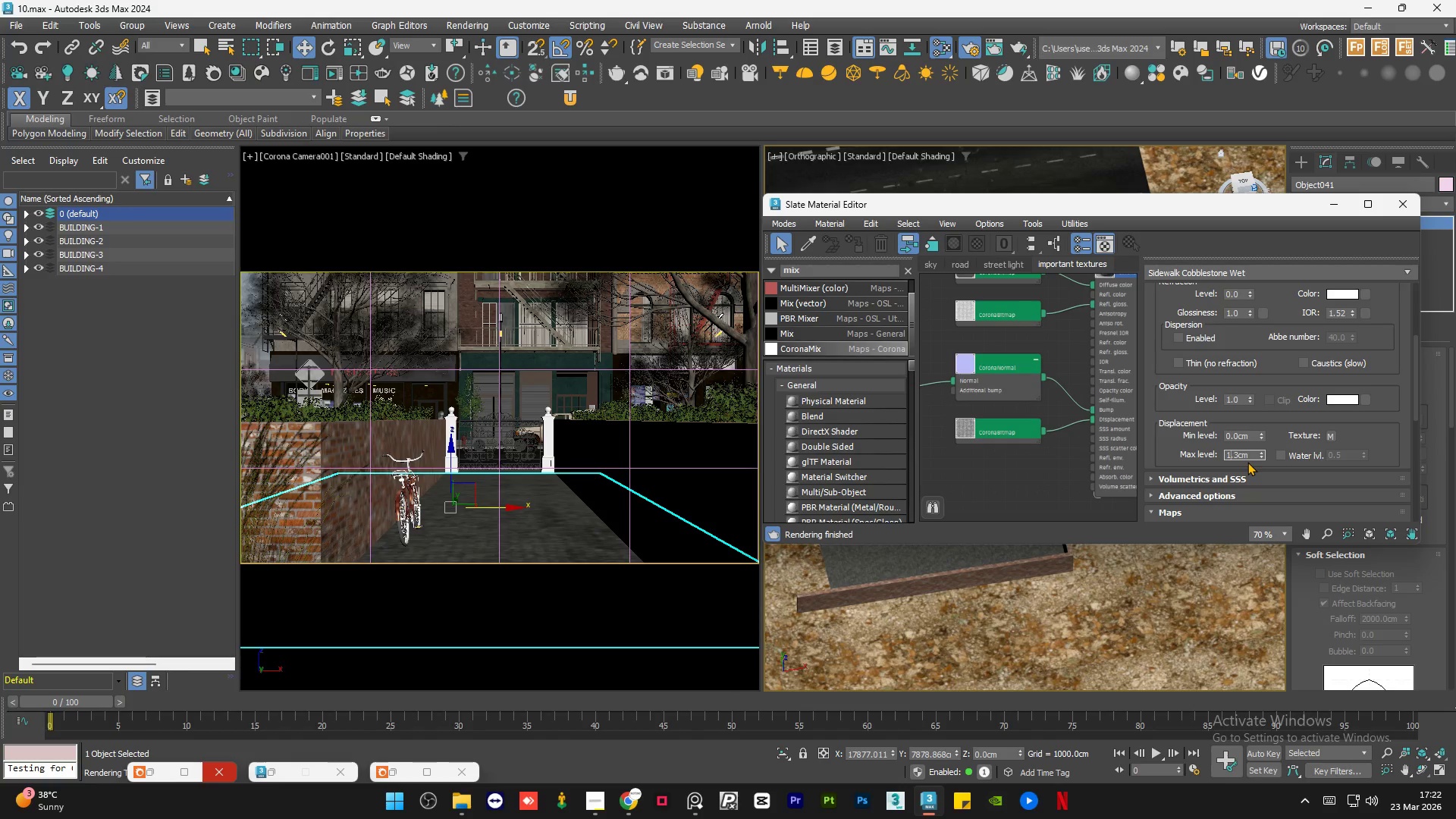 
key(NumpadEnter)
 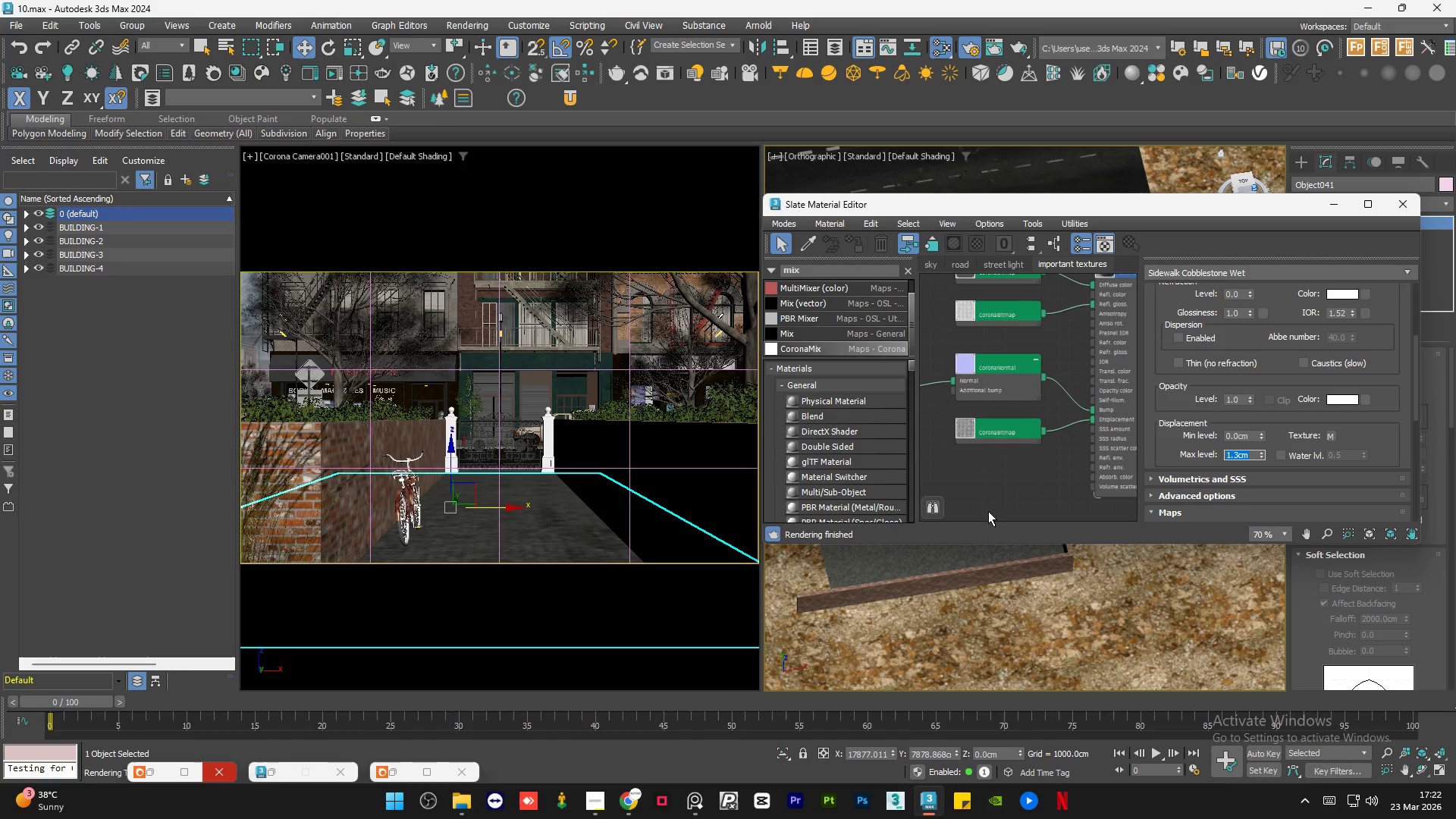 
left_click([1004, 485])
 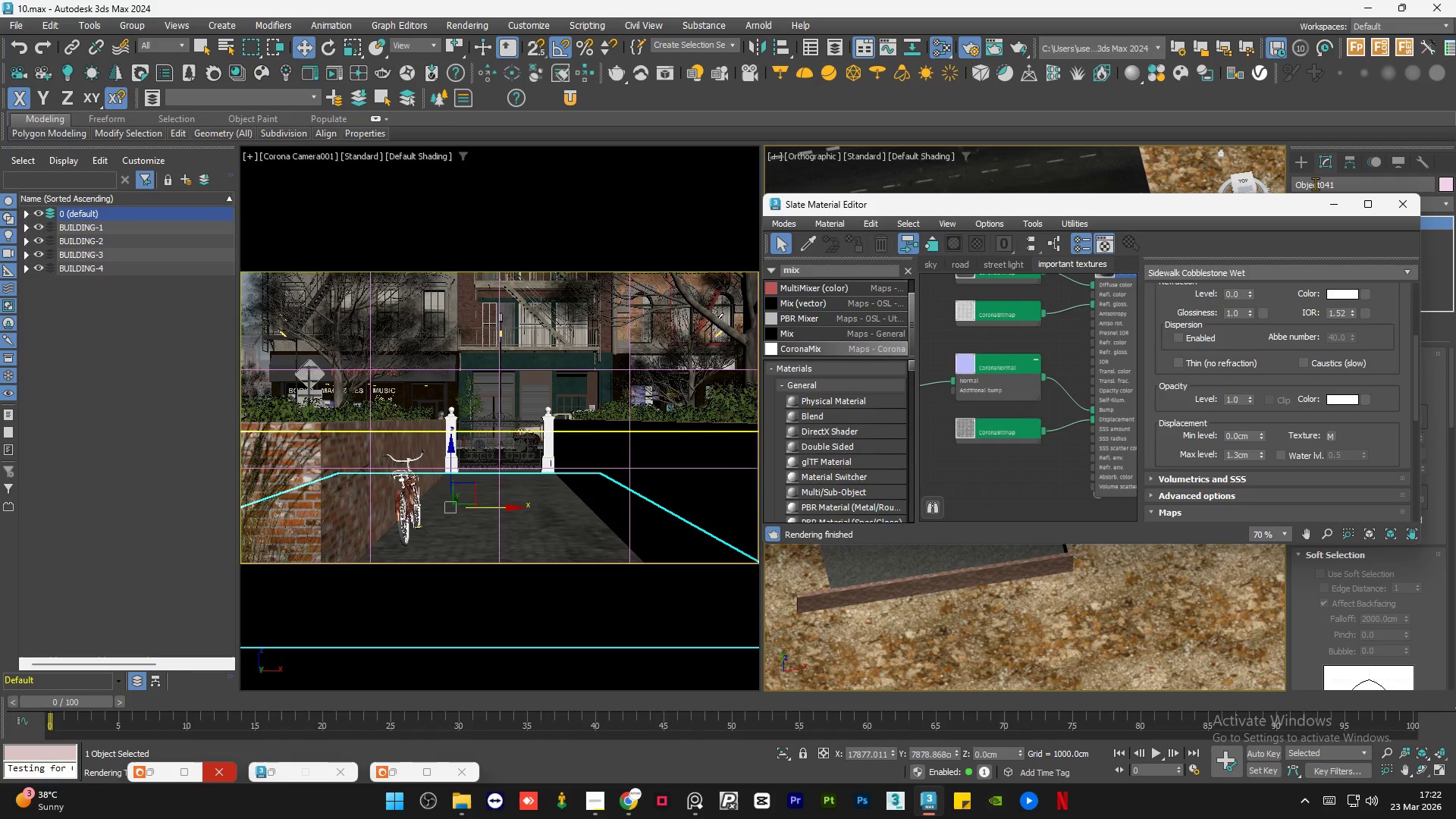 
left_click([1333, 199])
 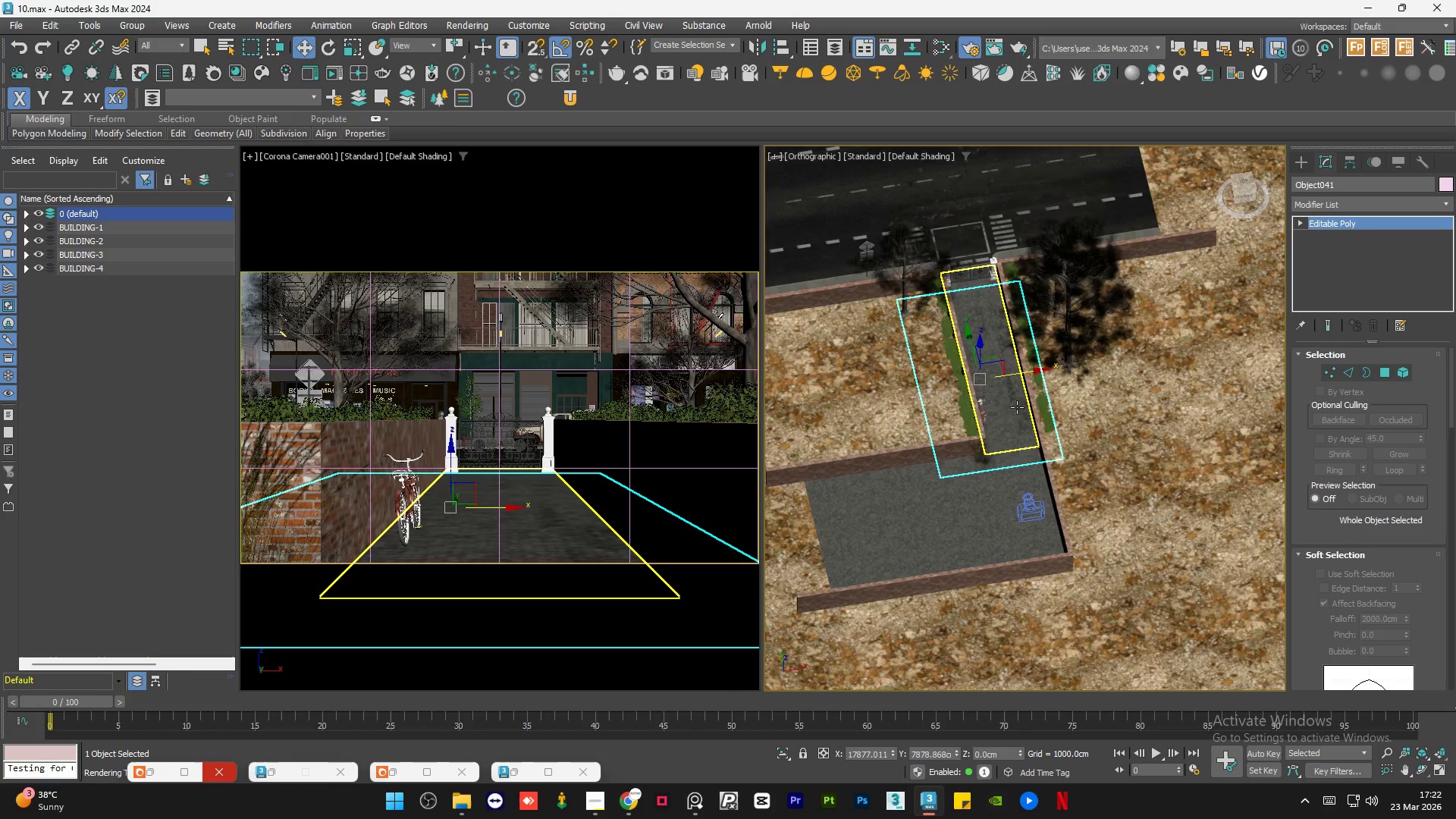 
scroll: coordinate [1033, 425], scroll_direction: down, amount: 2.0
 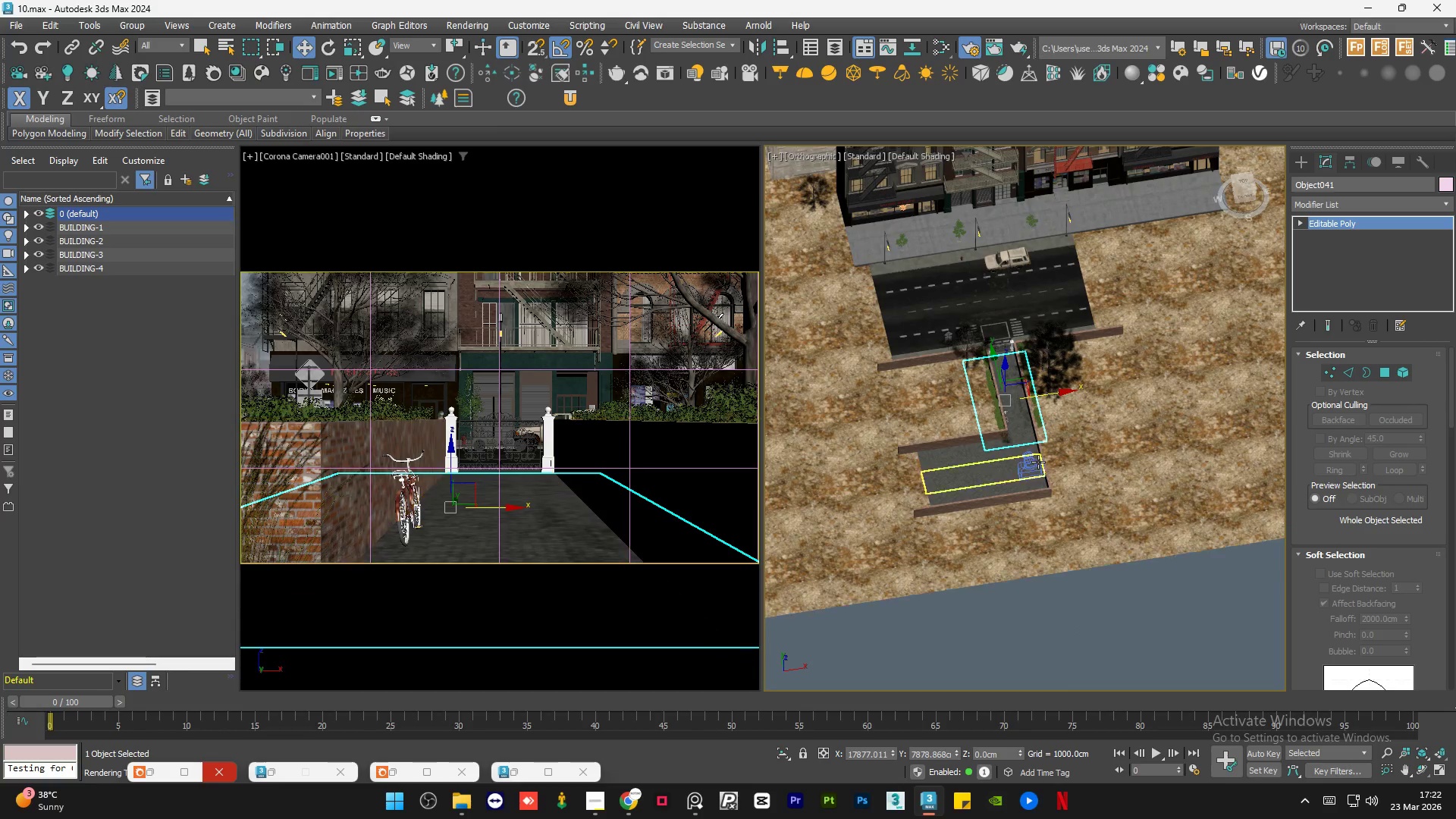 
hold_key(key=AltLeft, duration=0.84)
 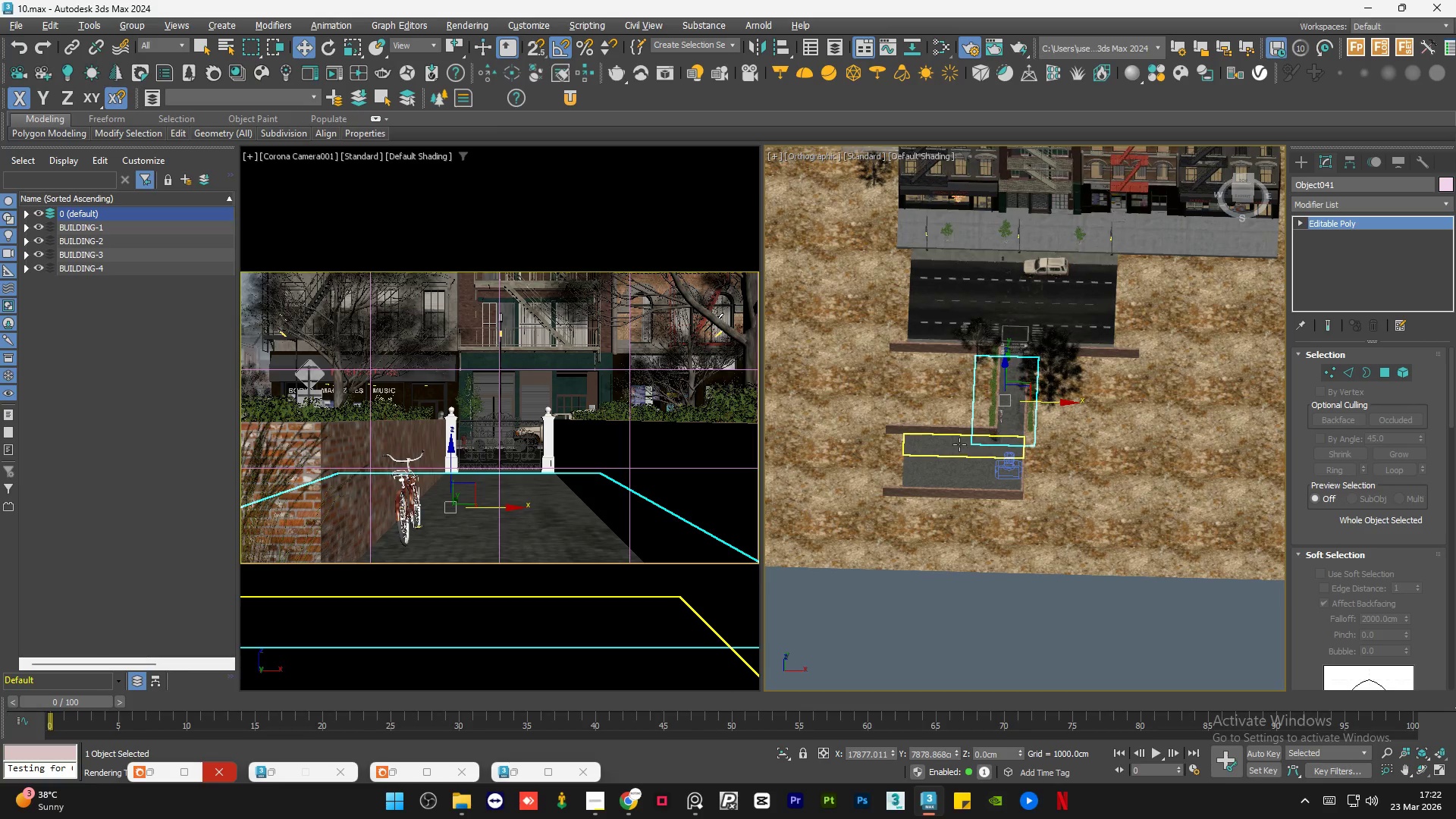 
hold_key(key=ControlLeft, duration=0.41)
left_click([959, 444])
 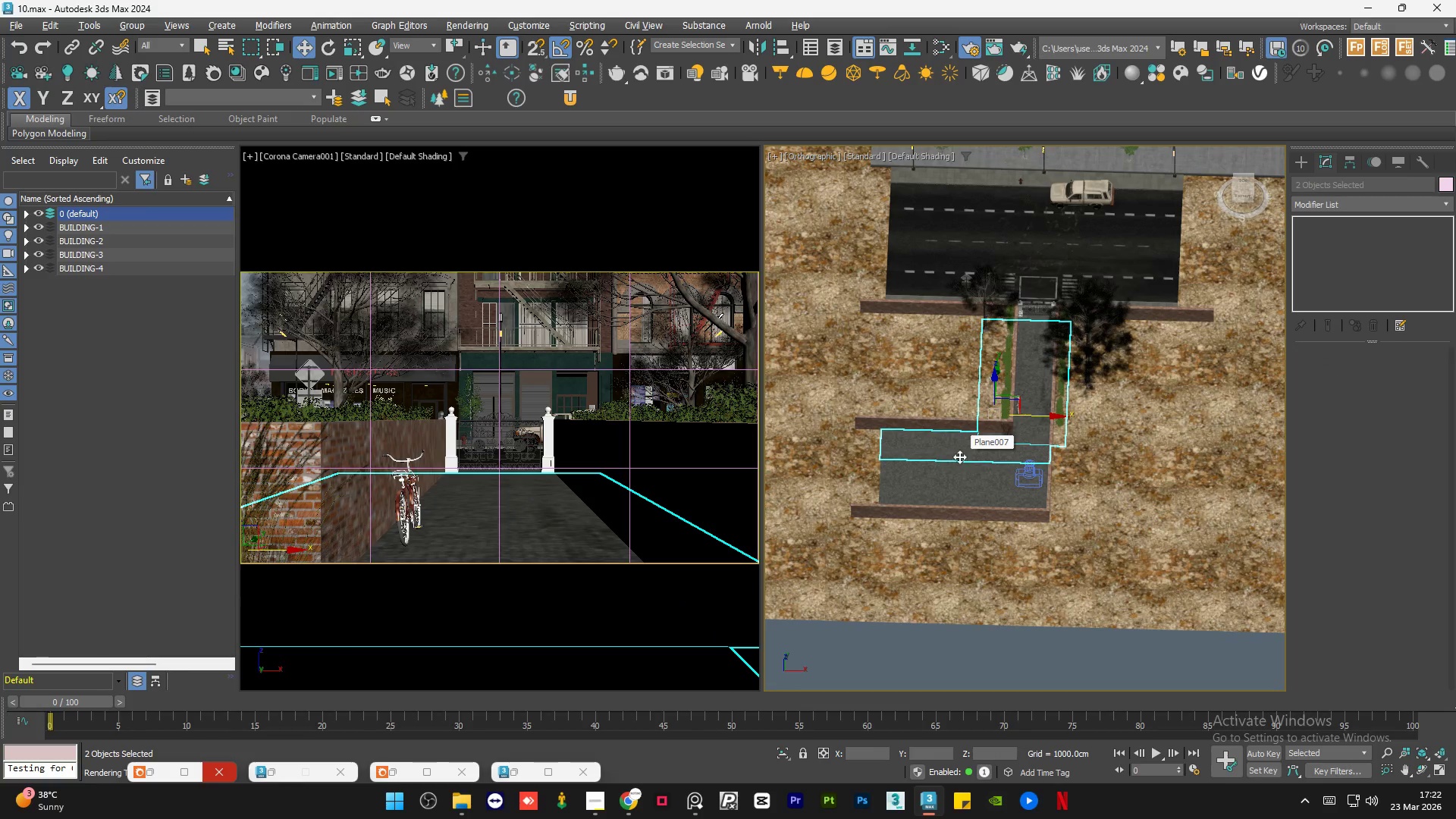 
scroll: coordinate [959, 444], scroll_direction: up, amount: 1.0
 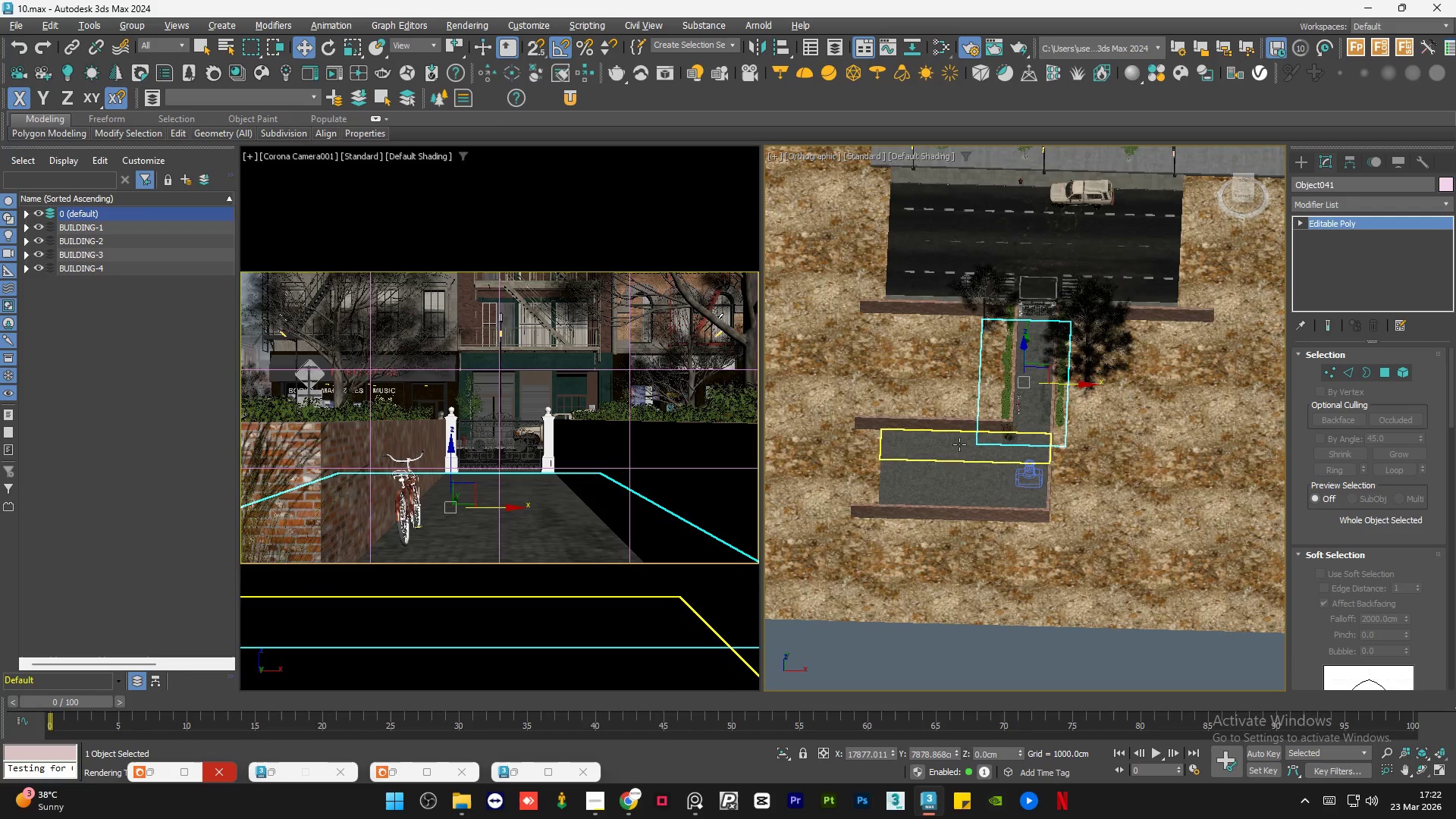 
hold_key(key=ControlLeft, duration=0.47)
left_click([956, 474])
 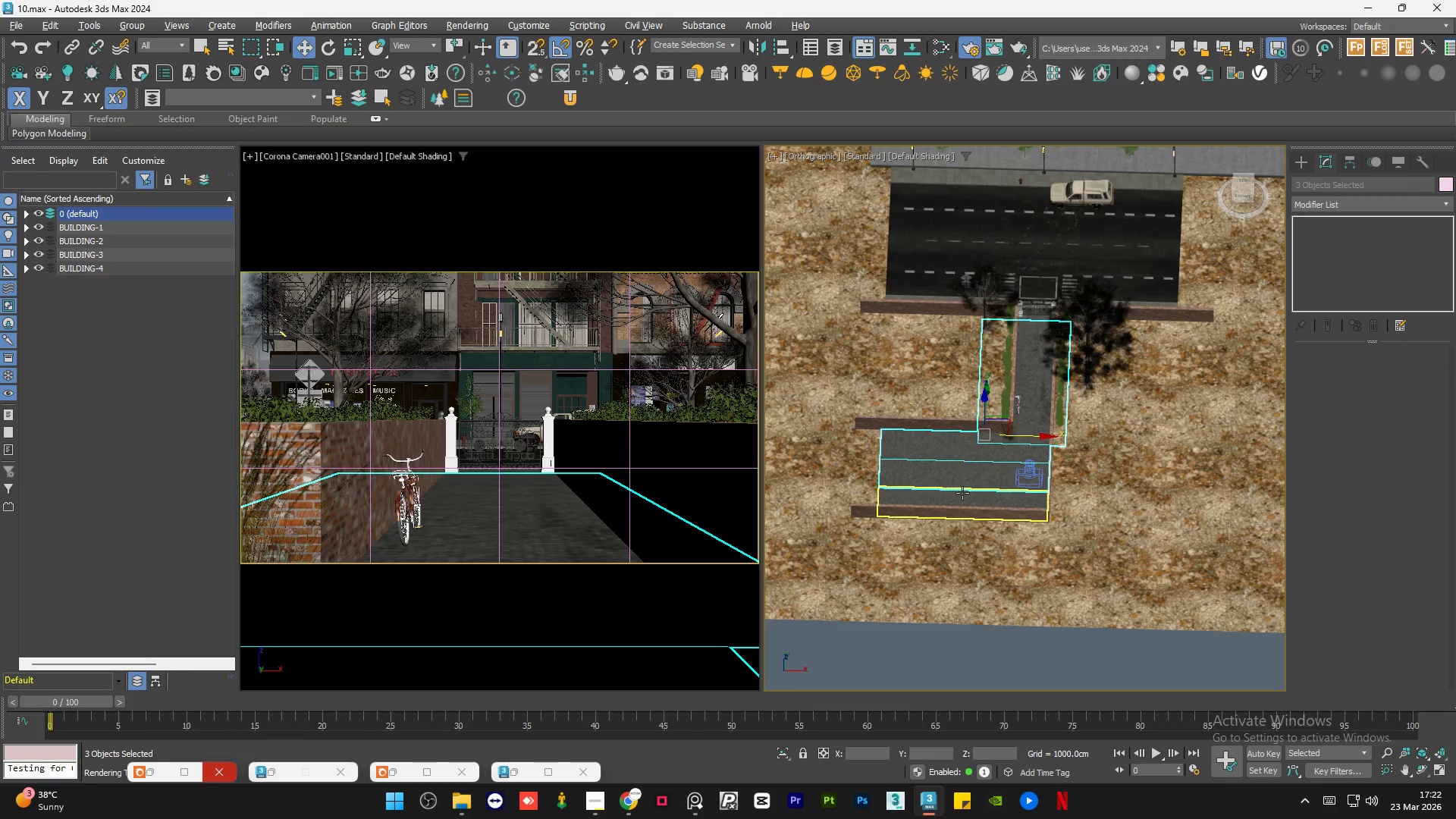 
hold_key(key=ControlLeft, duration=0.5)
left_click([964, 494])
 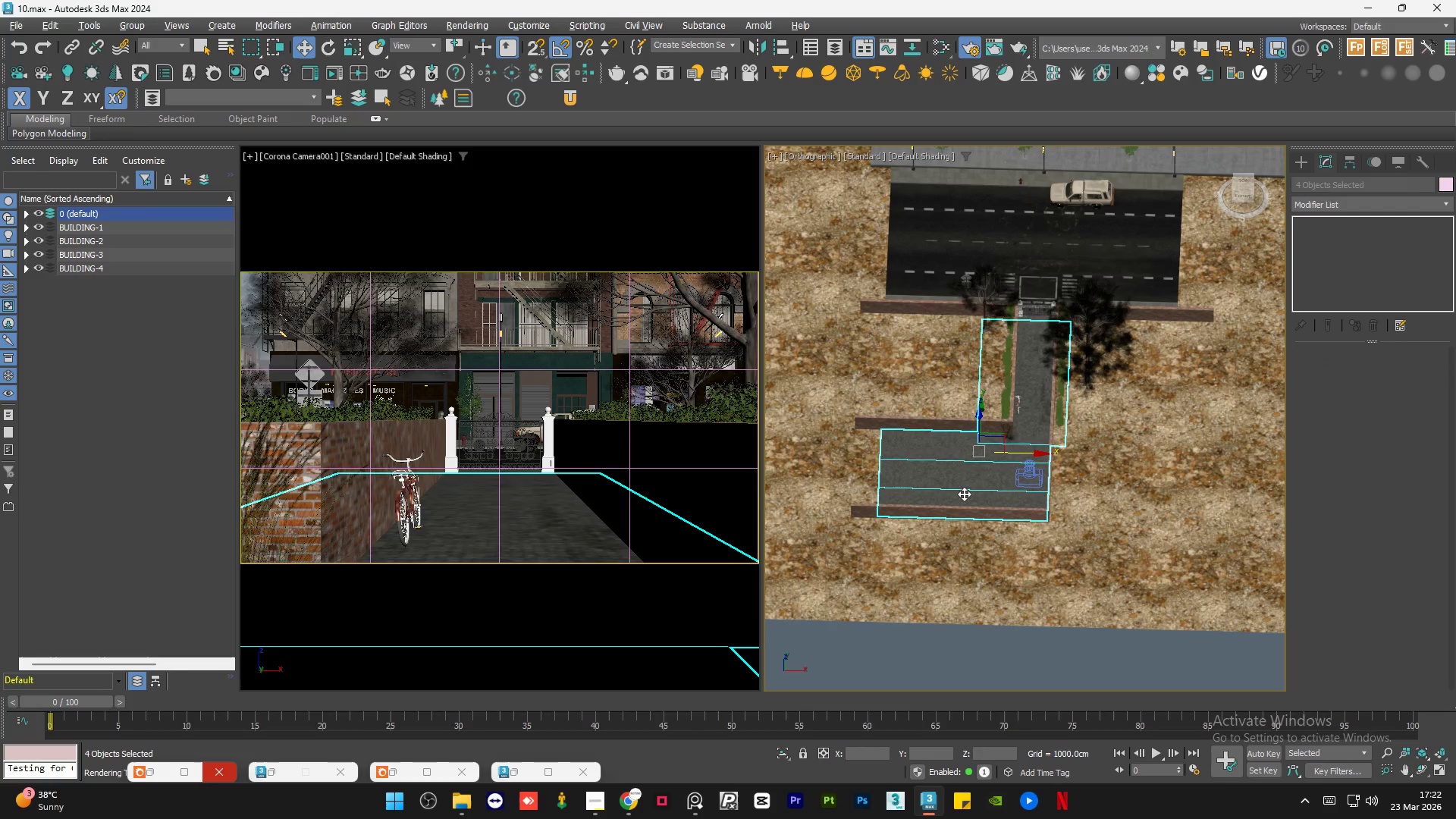 
key(Alt+Q)
 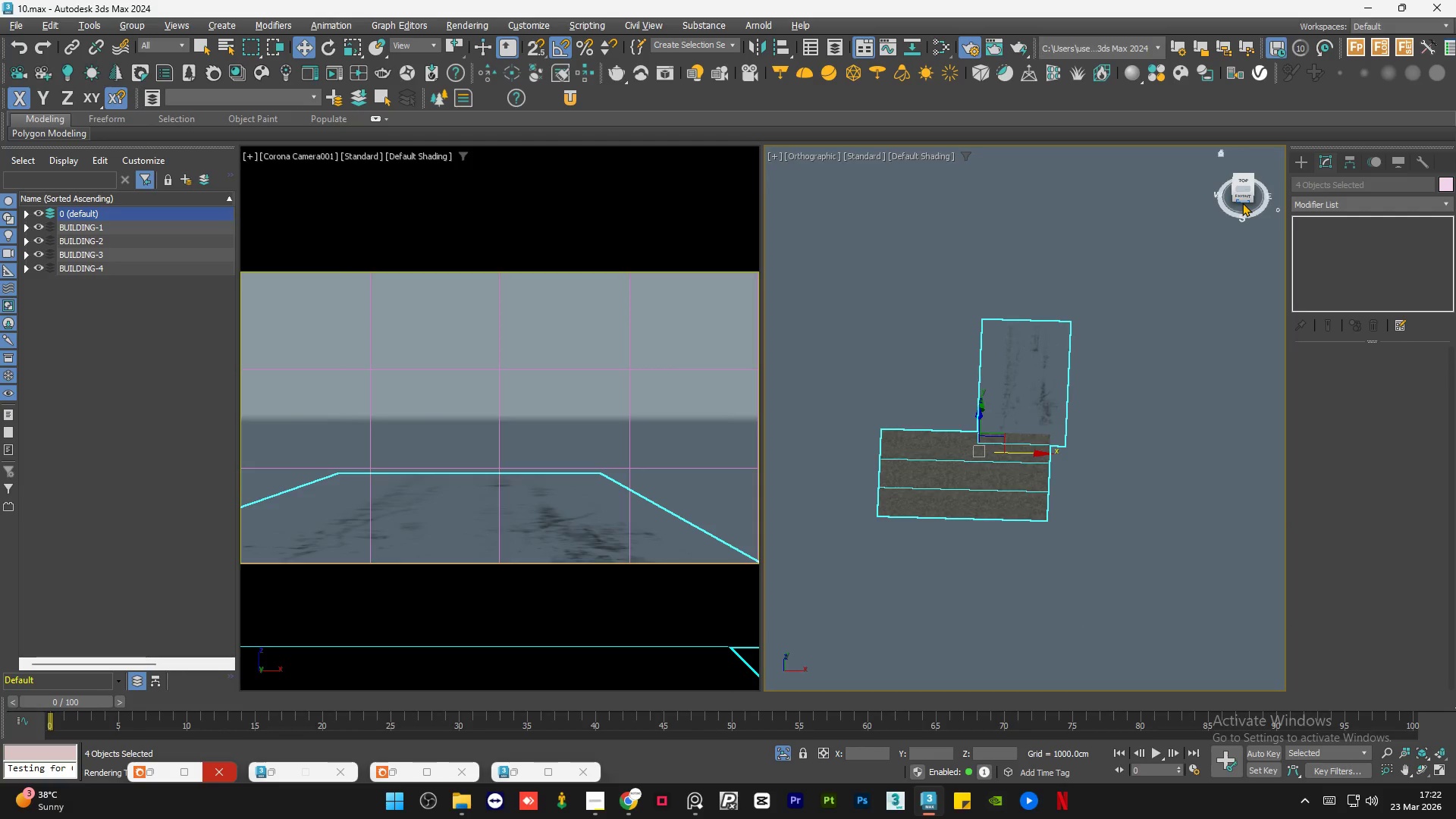 
key(Control+Z)
 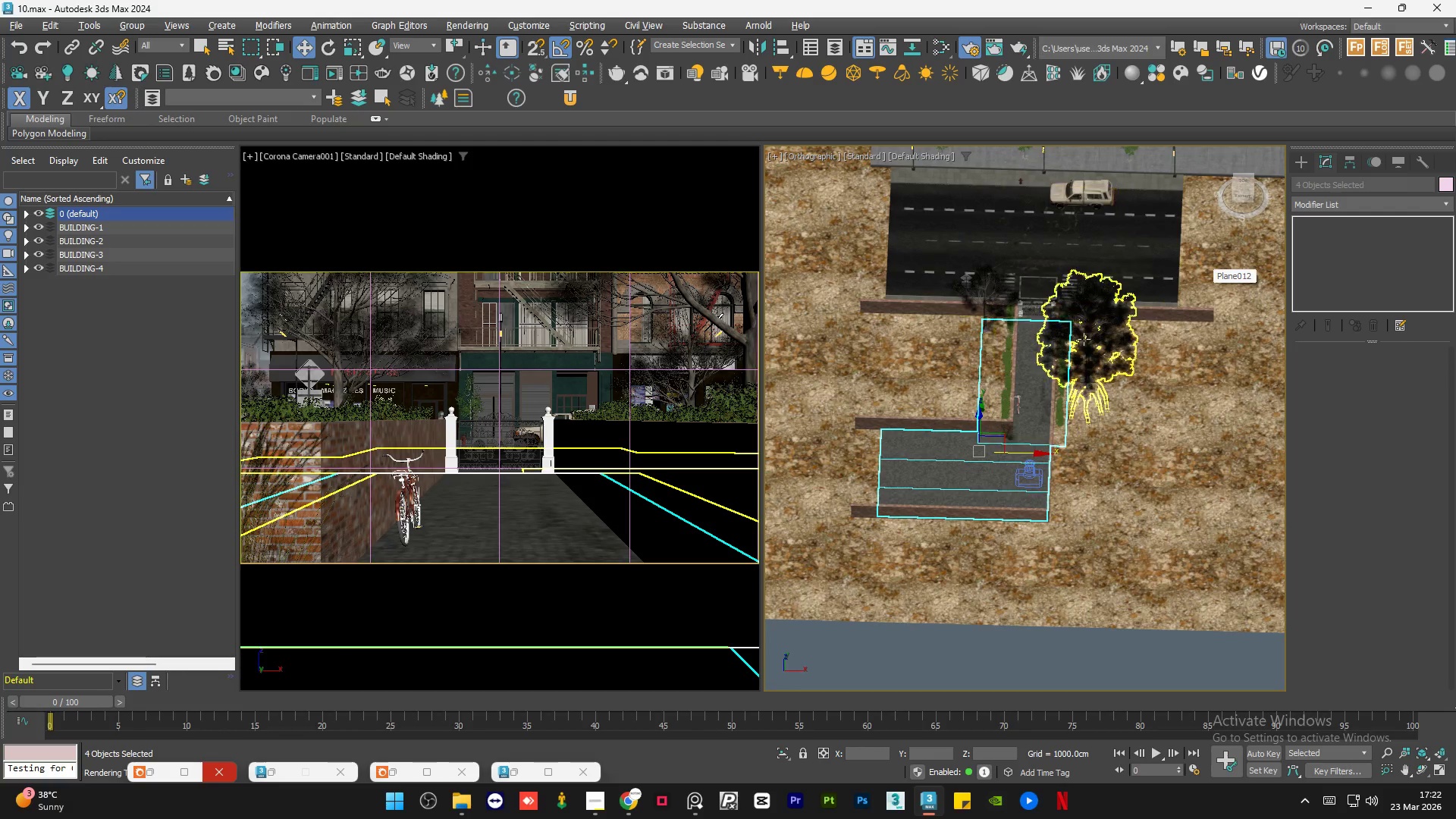 
key(Alt+AltLeft)
 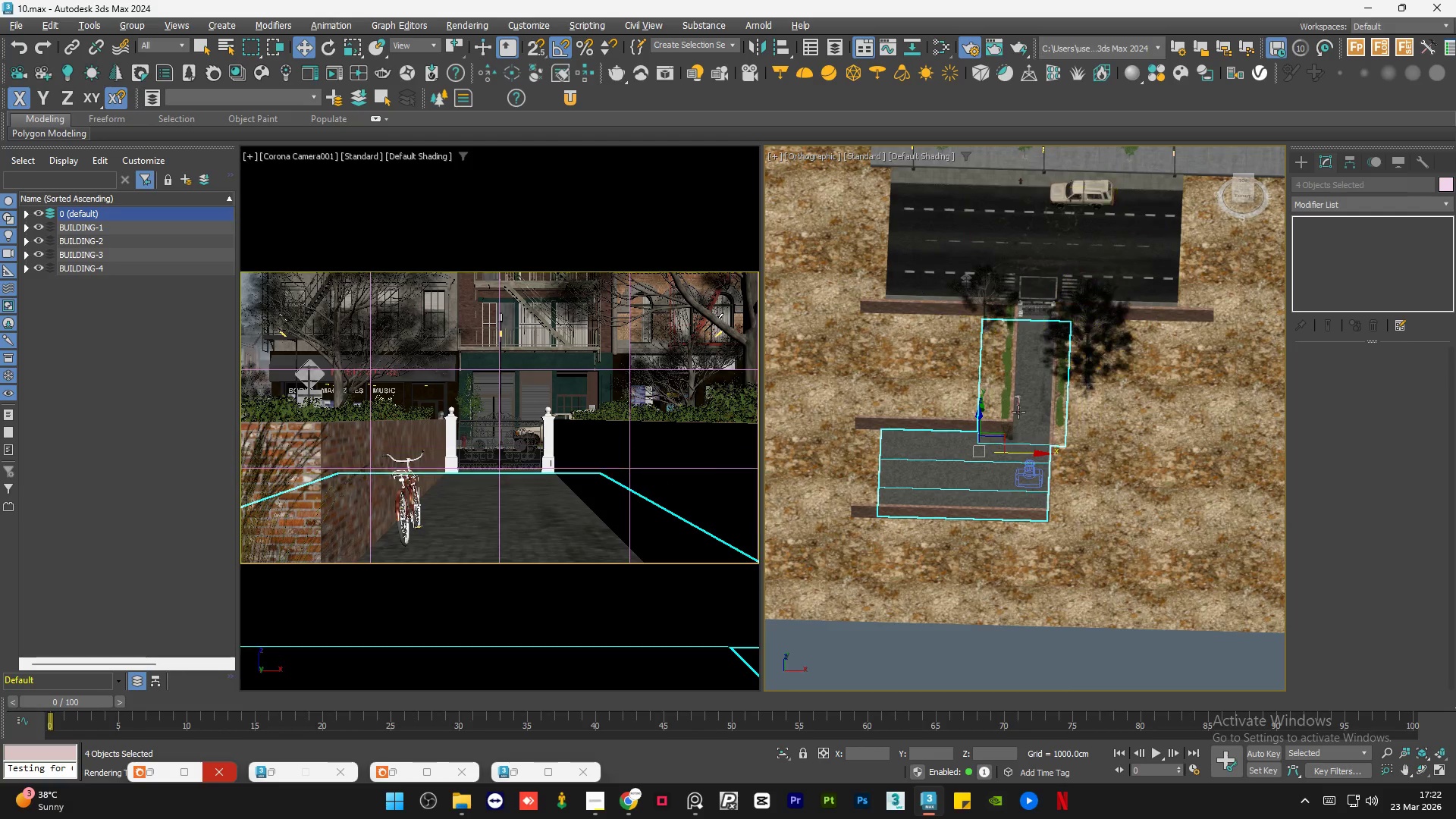 
hold_key(key=AltLeft, duration=0.69)
left_click([1031, 400])
 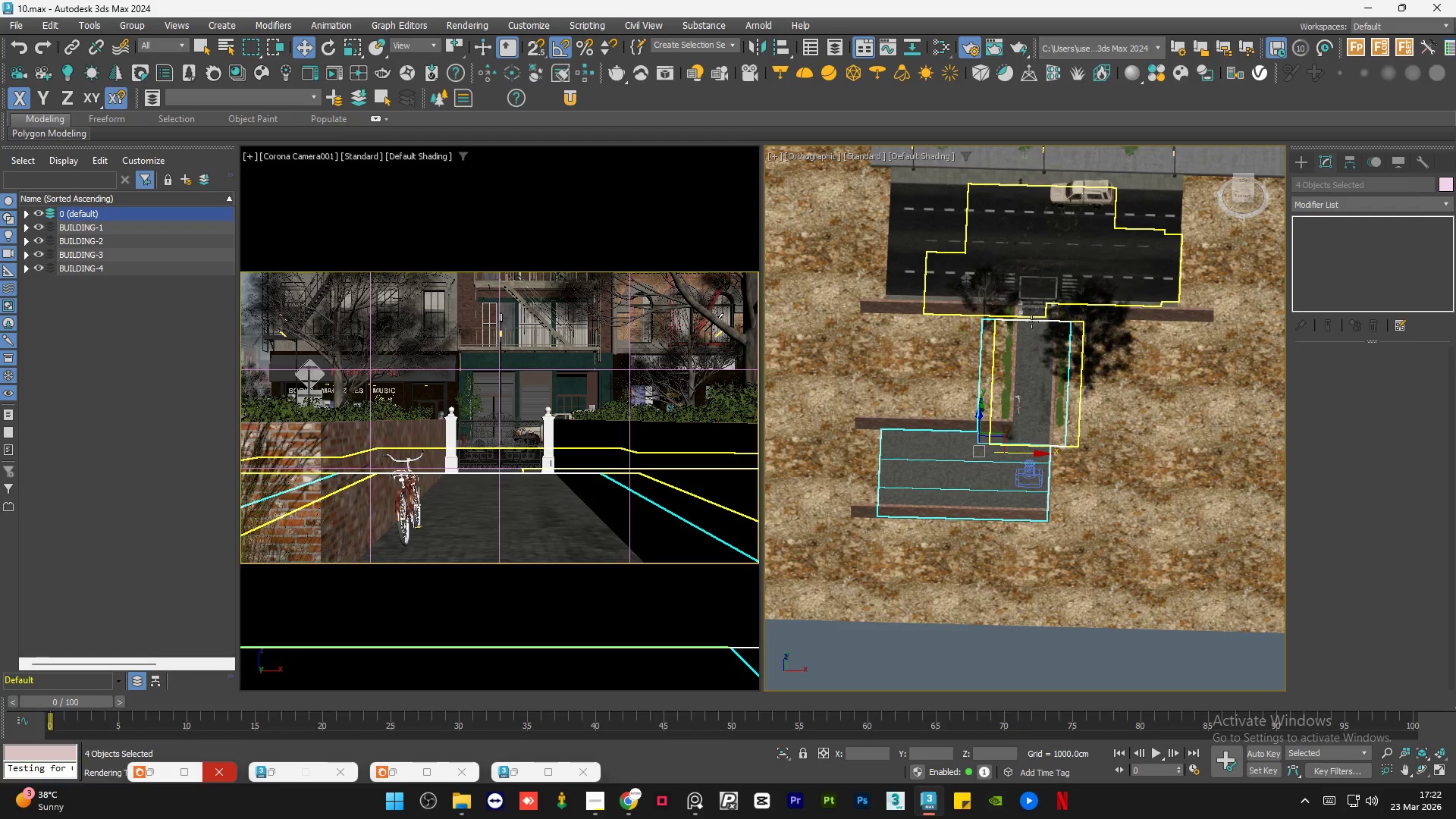 
scroll: coordinate [1028, 321], scroll_direction: up, amount: 4.0
 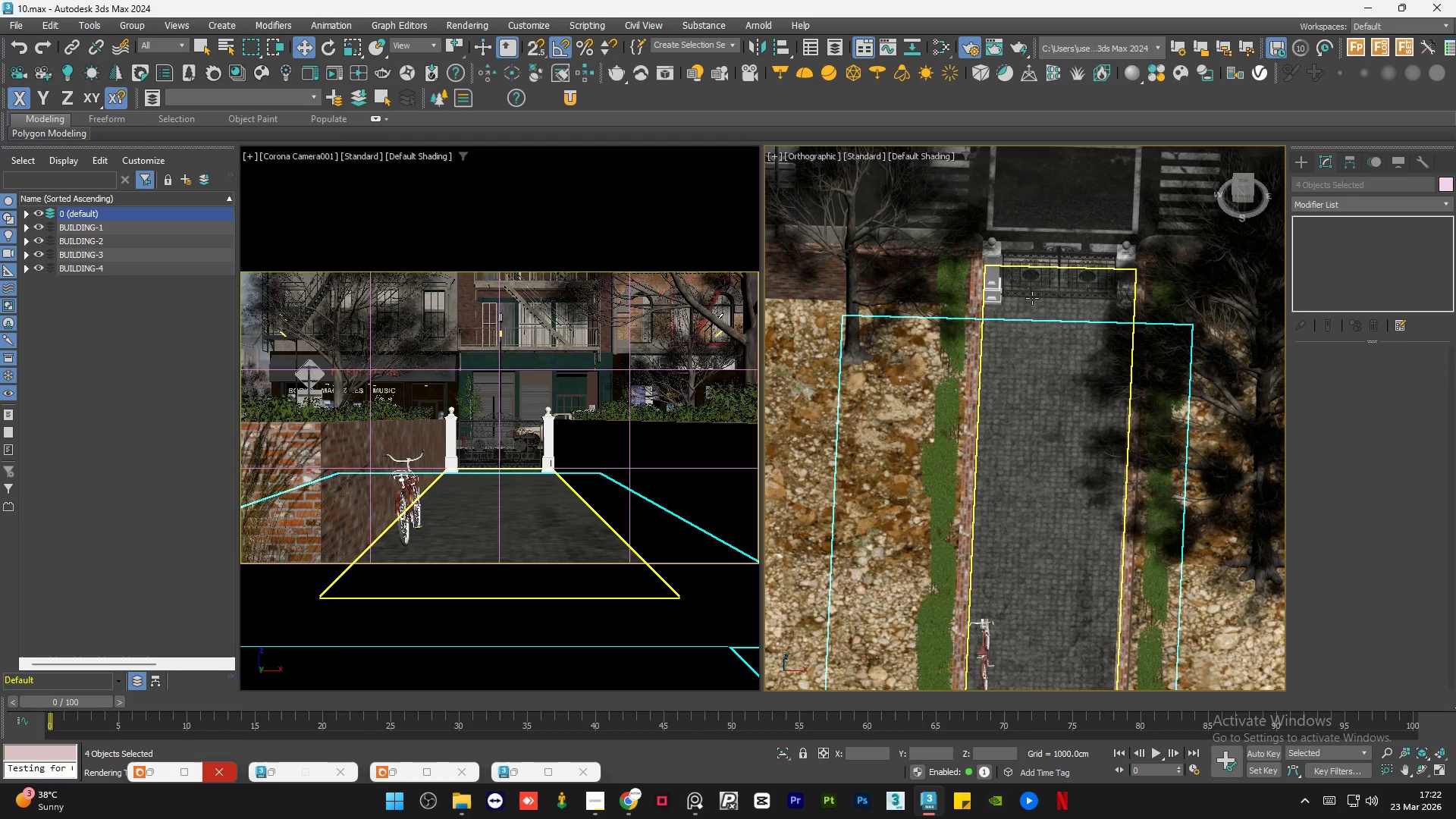 
left_click([1032, 298])
 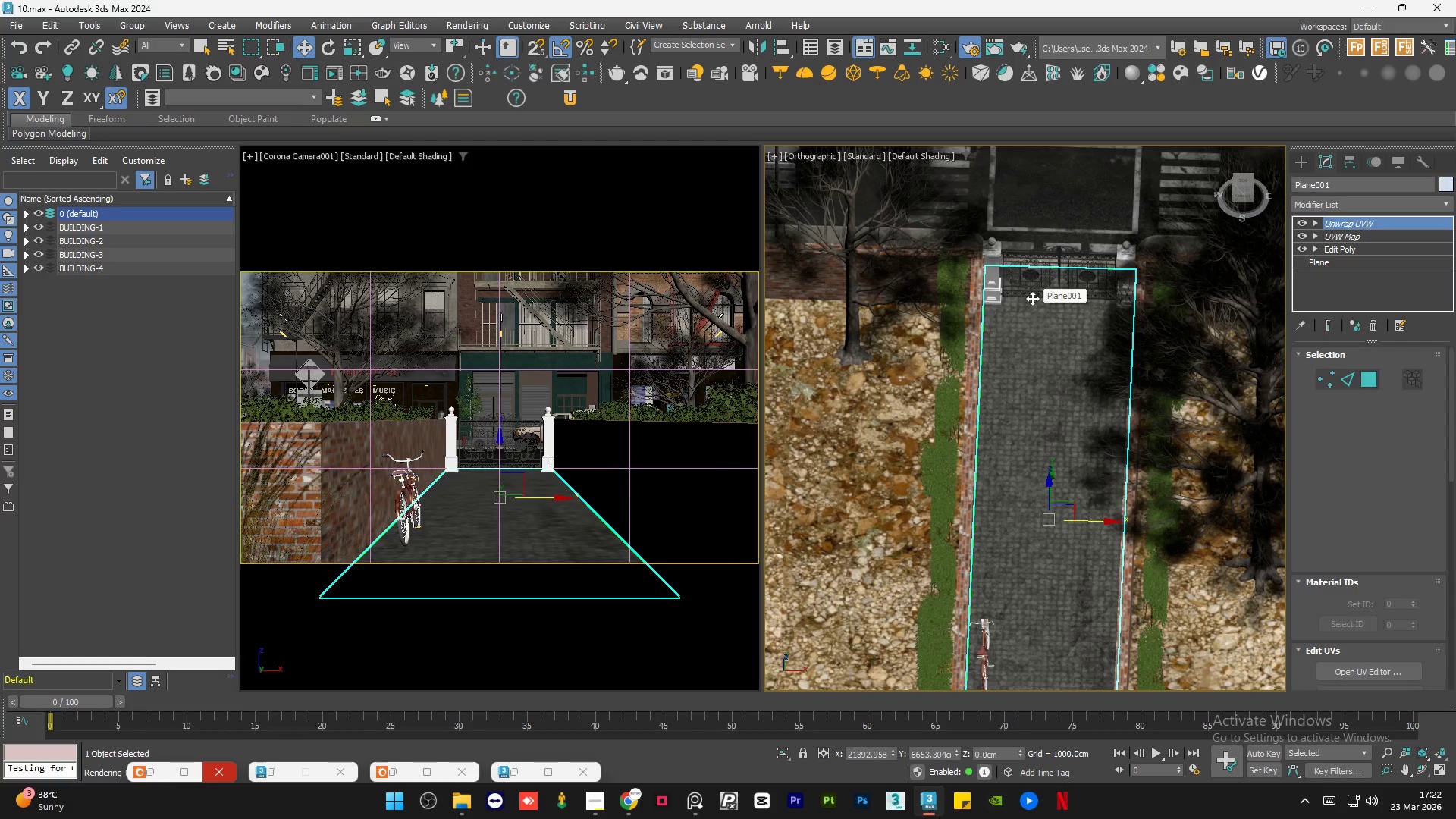 
hold_key(key=ControlLeft, duration=0.47)
 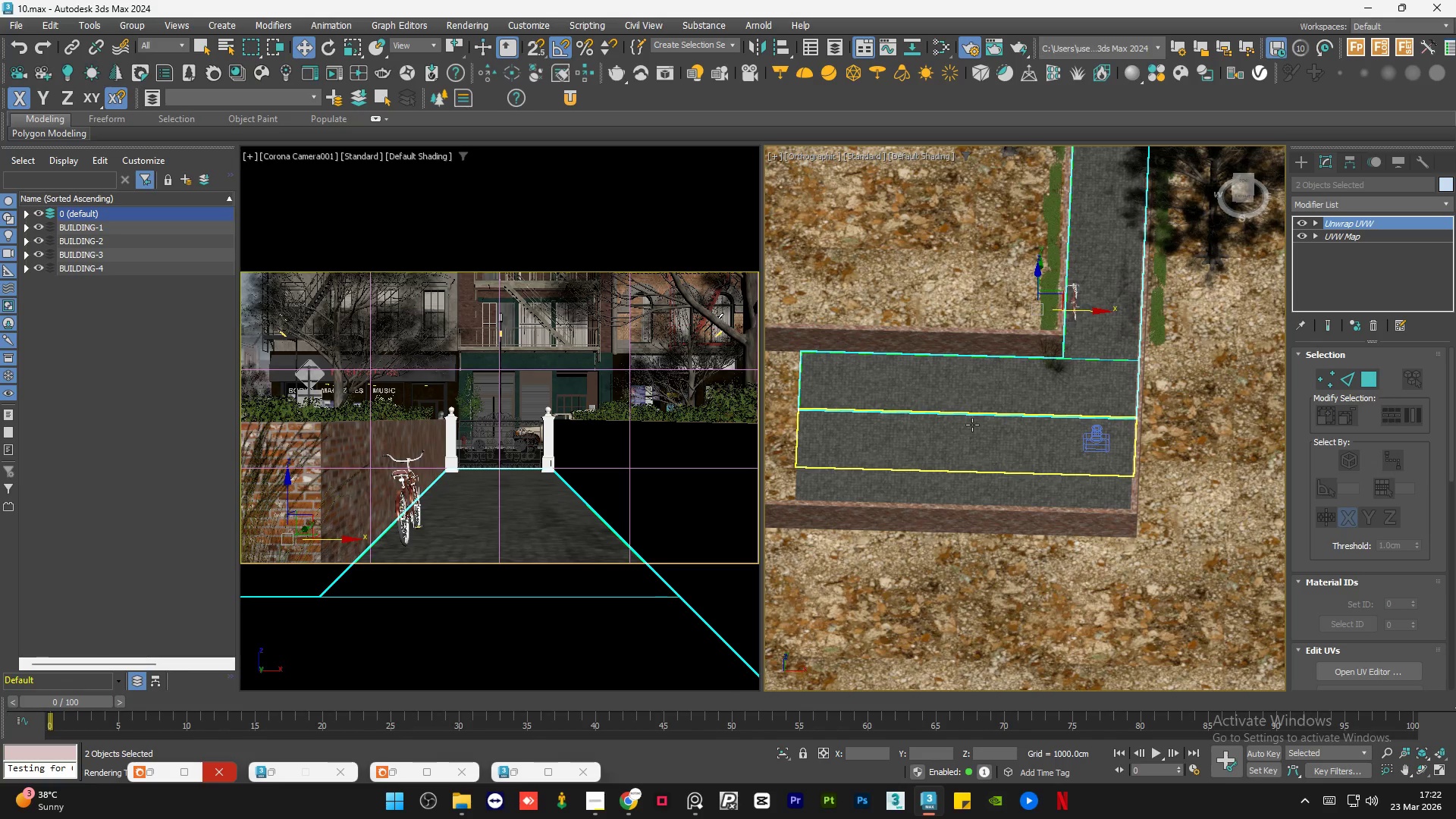 
scroll: coordinate [966, 473], scroll_direction: down, amount: 2.0
 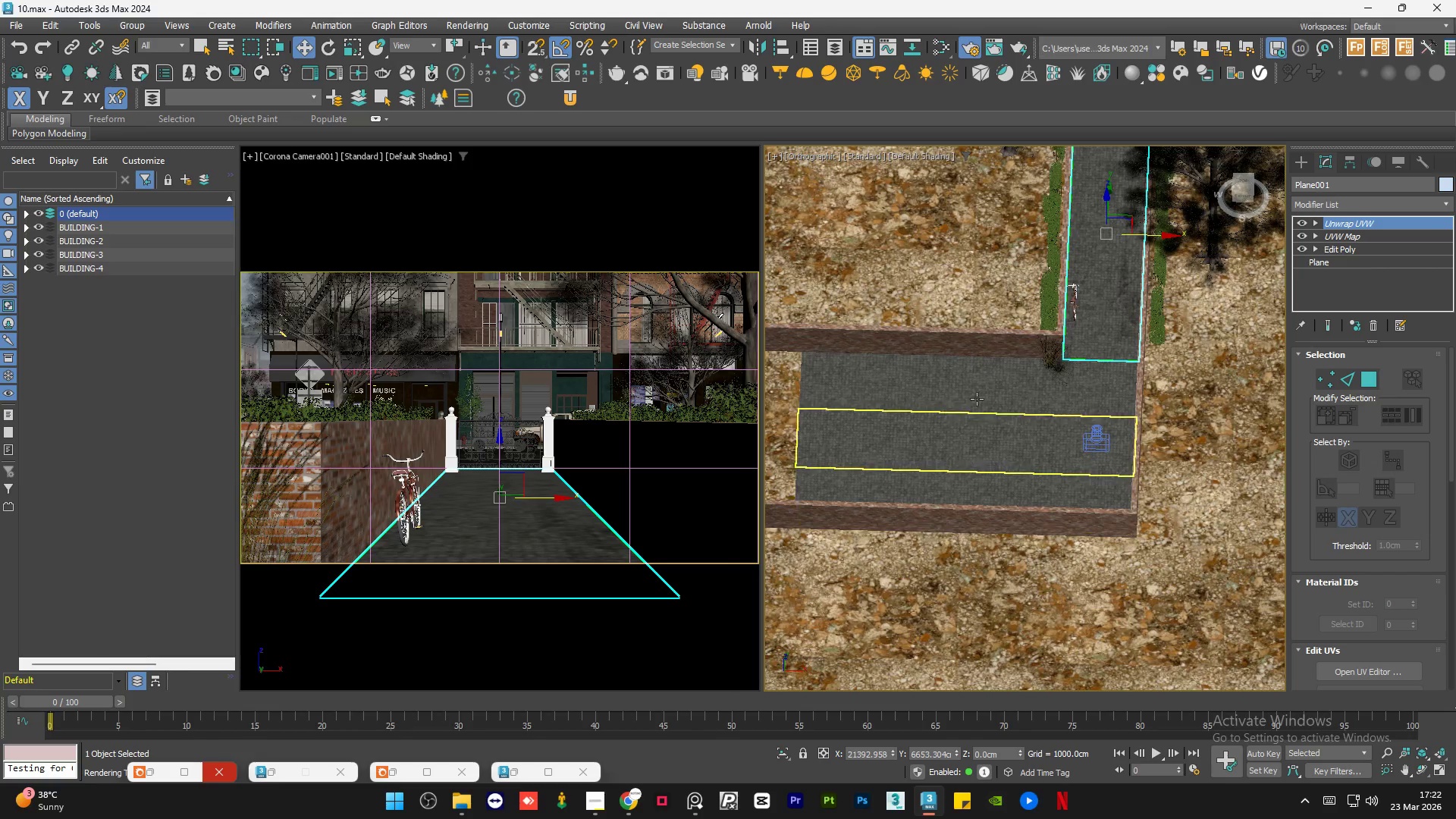 
left_click([971, 385])
 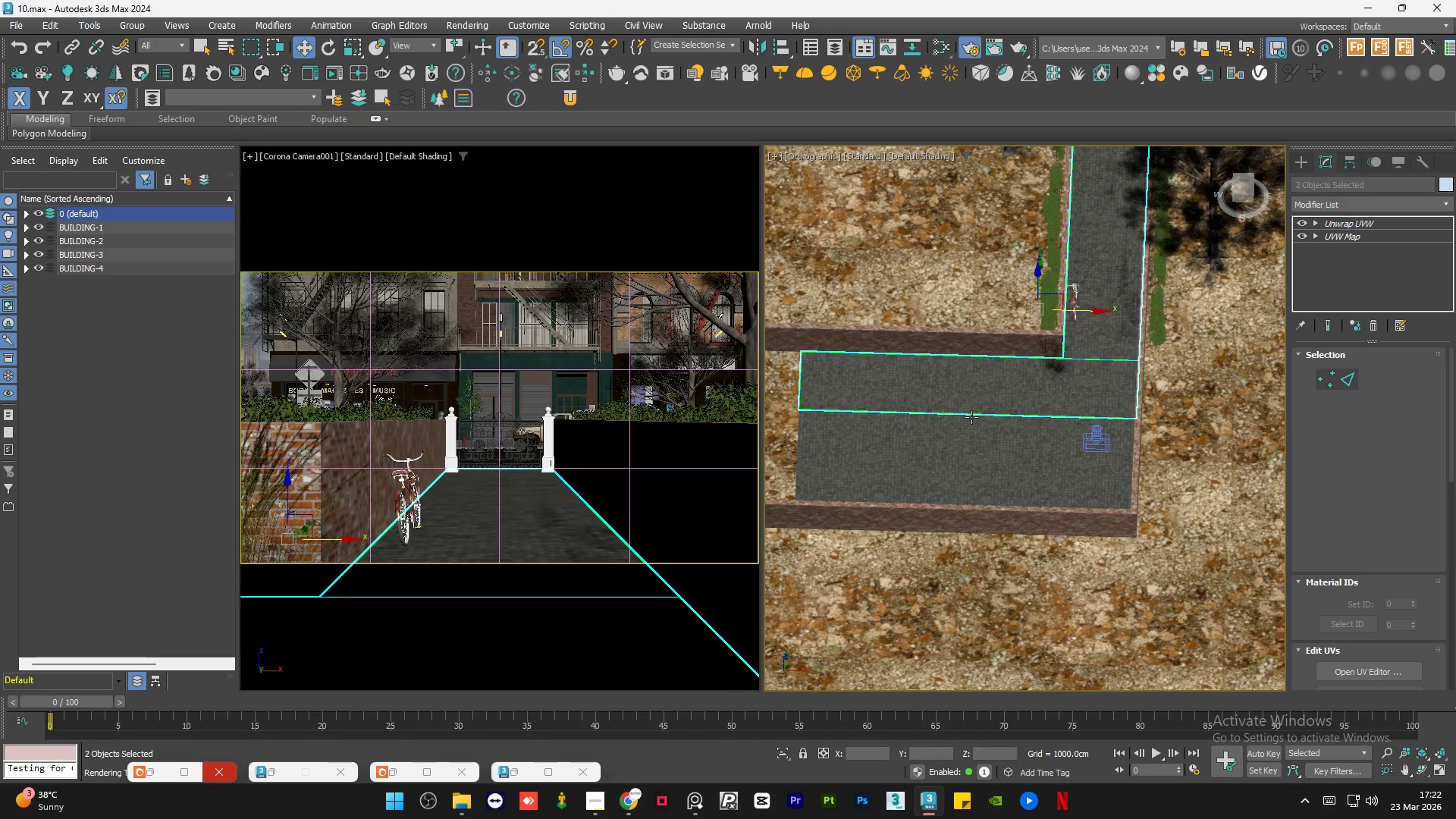 
hold_key(key=ControlLeft, duration=0.58)
left_click([972, 425])
 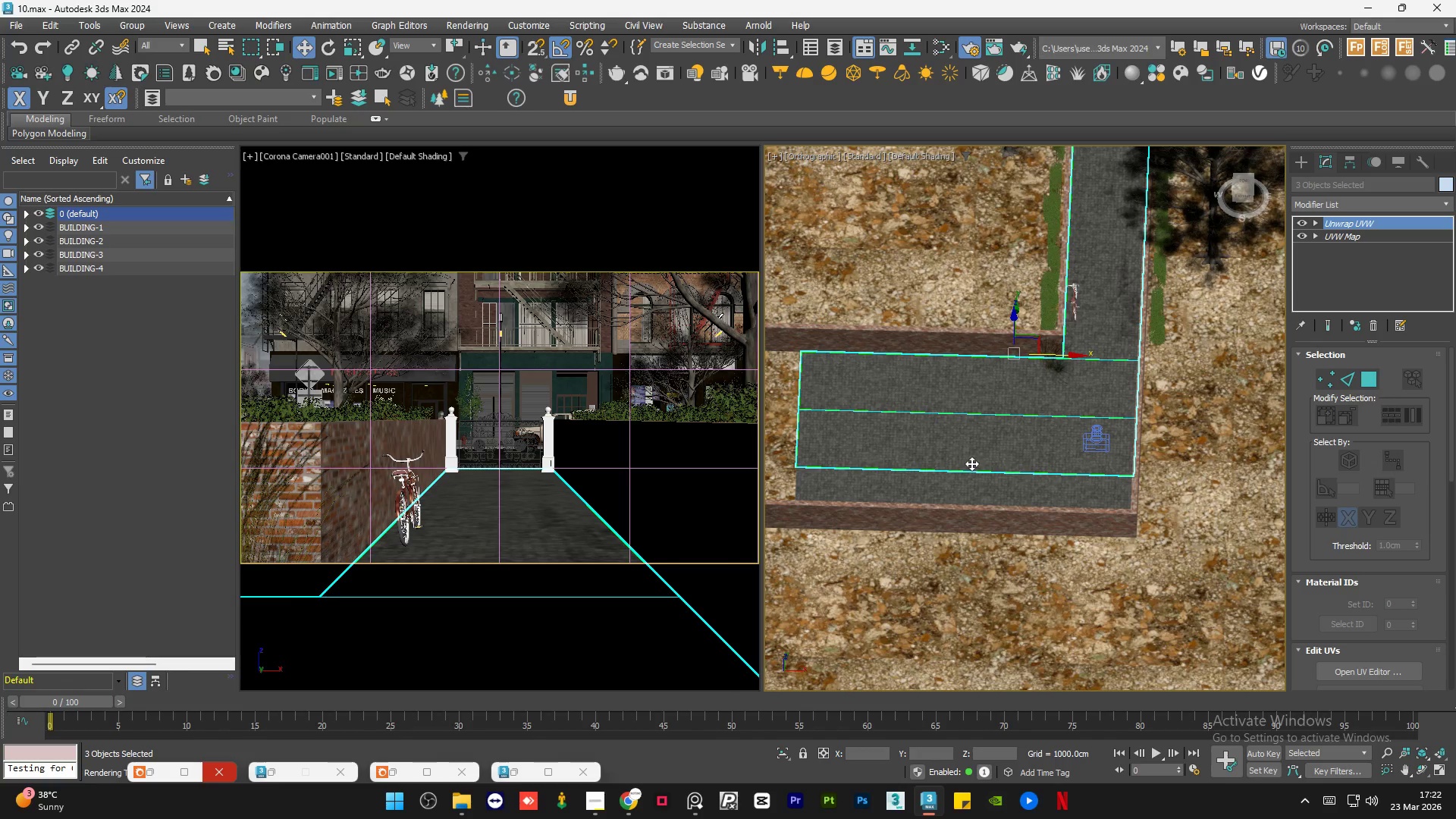 
hold_key(key=ControlLeft, duration=0.97)
left_click([970, 482])
 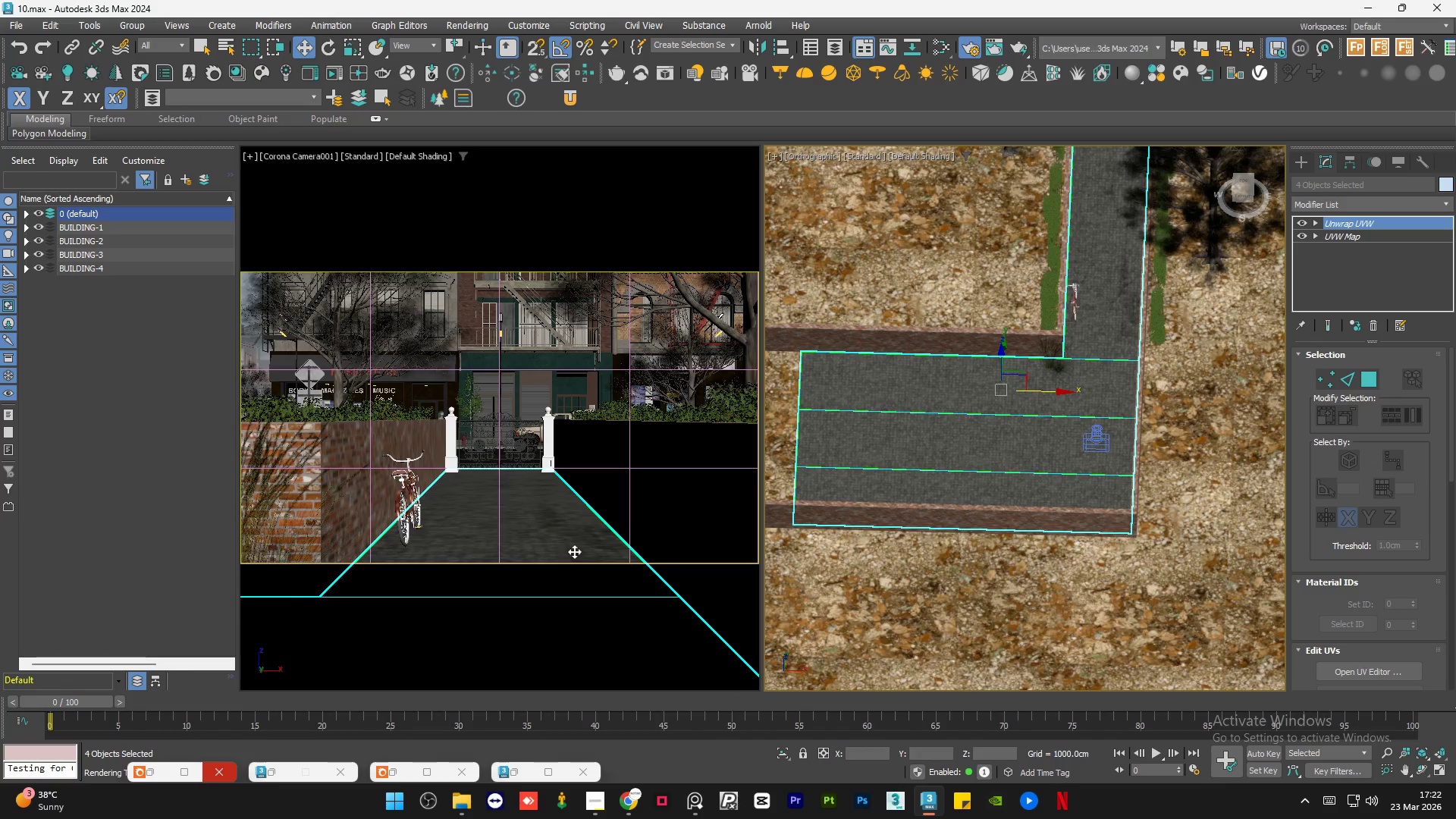 
key(Alt+Q)
 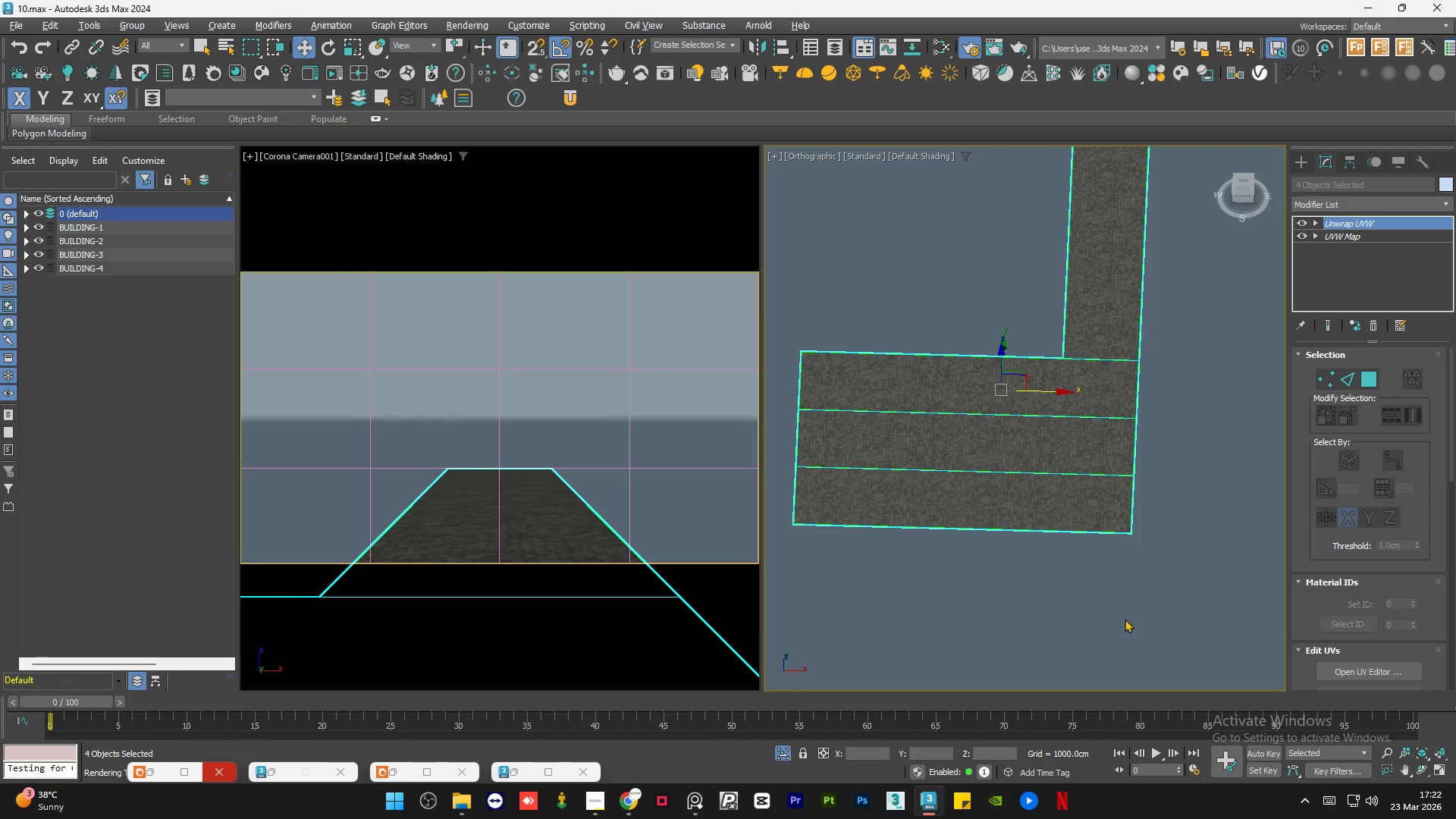 
left_click([1153, 667])
 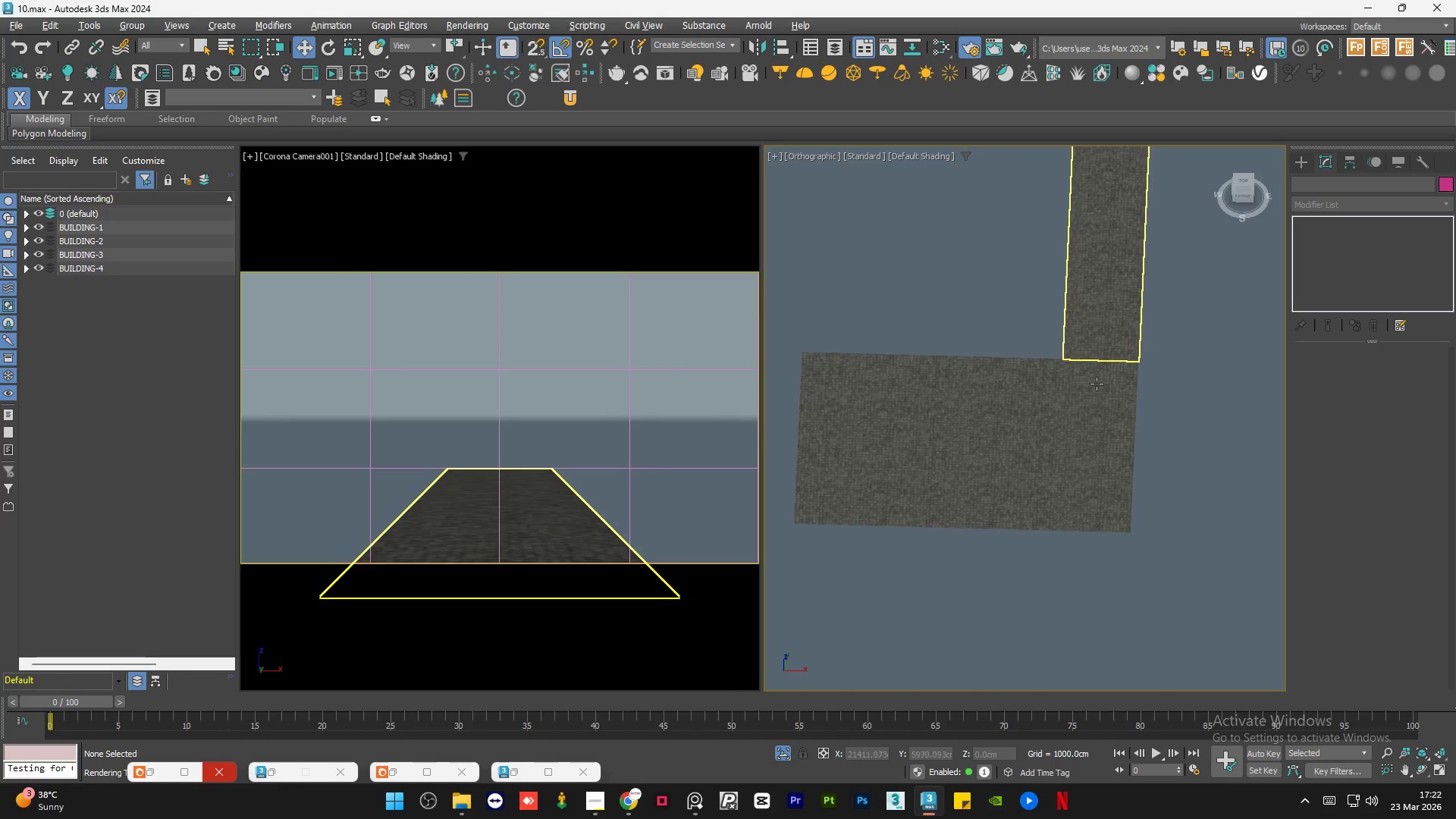 
left_click([1077, 404])
 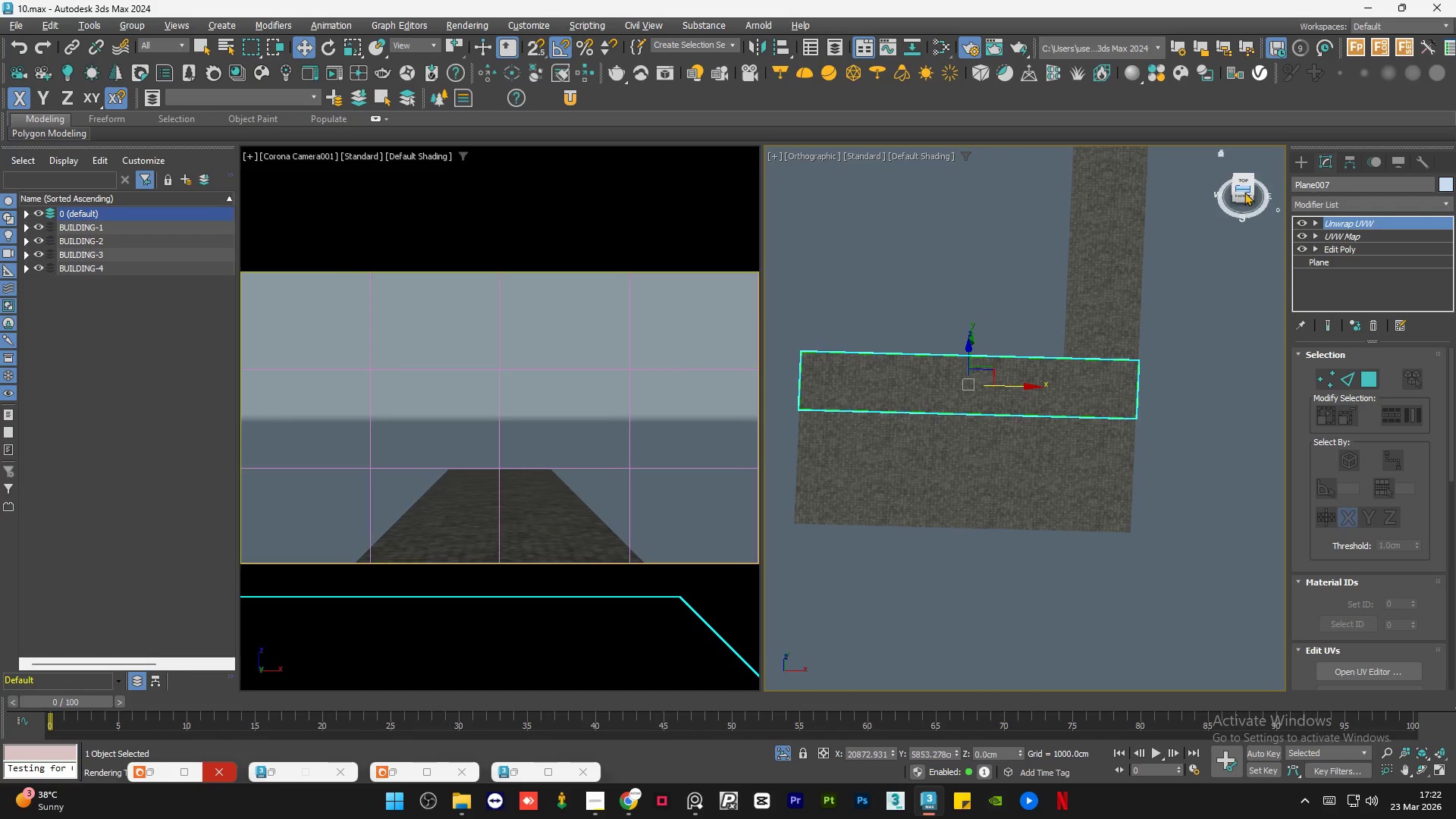 
left_click([1241, 198])
 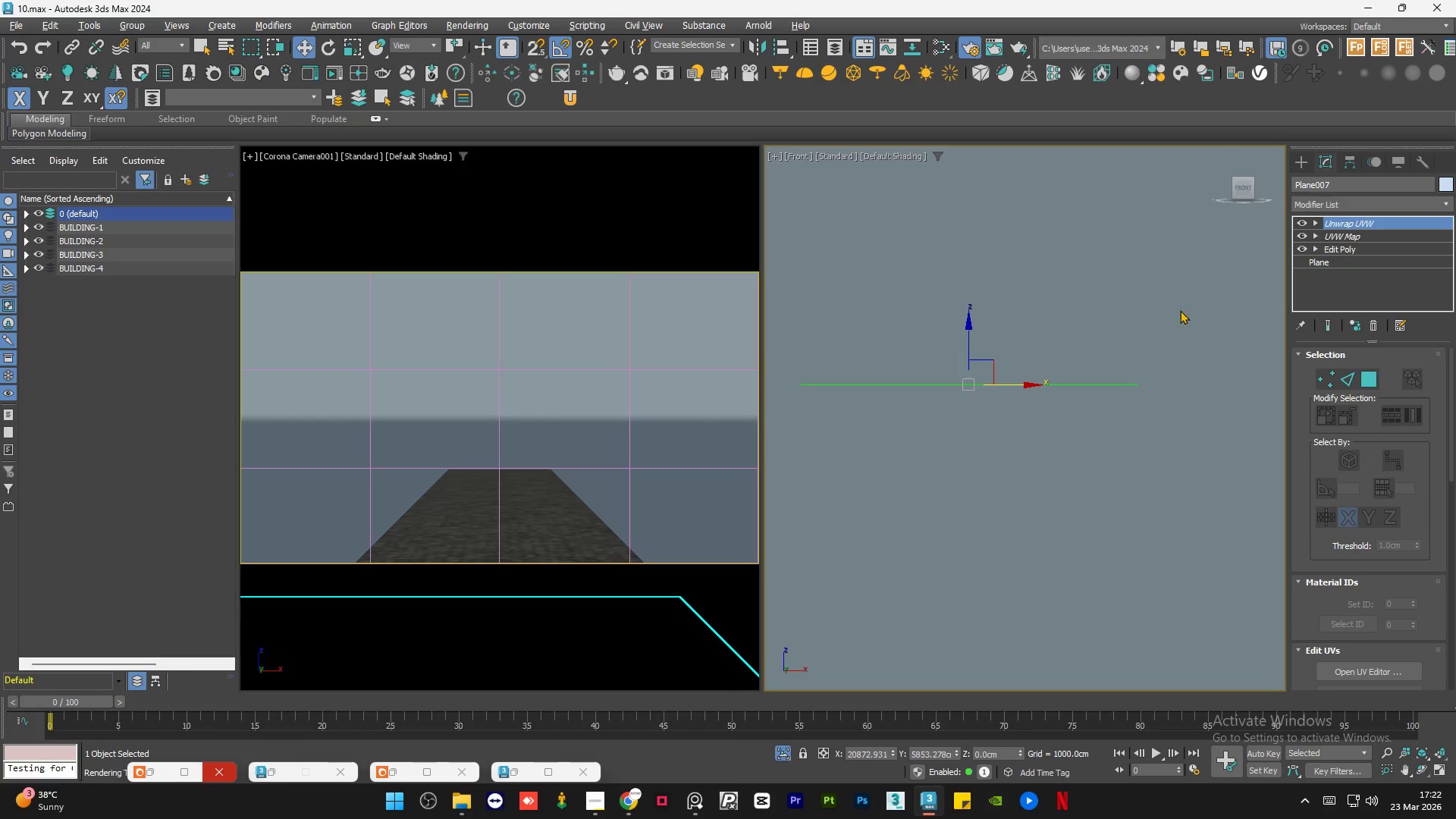 
key(F4)
 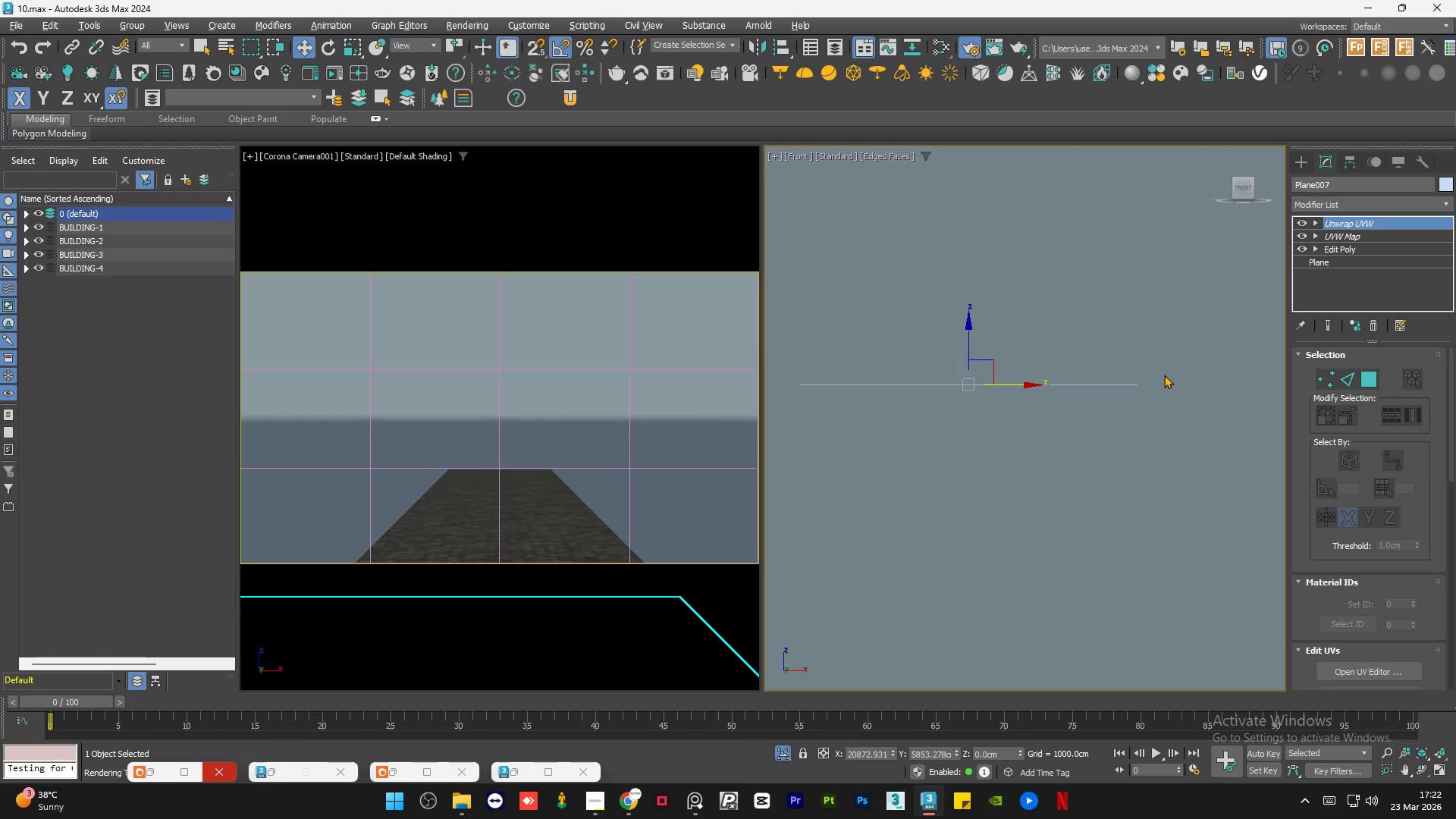 
scroll: coordinate [1156, 379], scroll_direction: up, amount: 3.0
 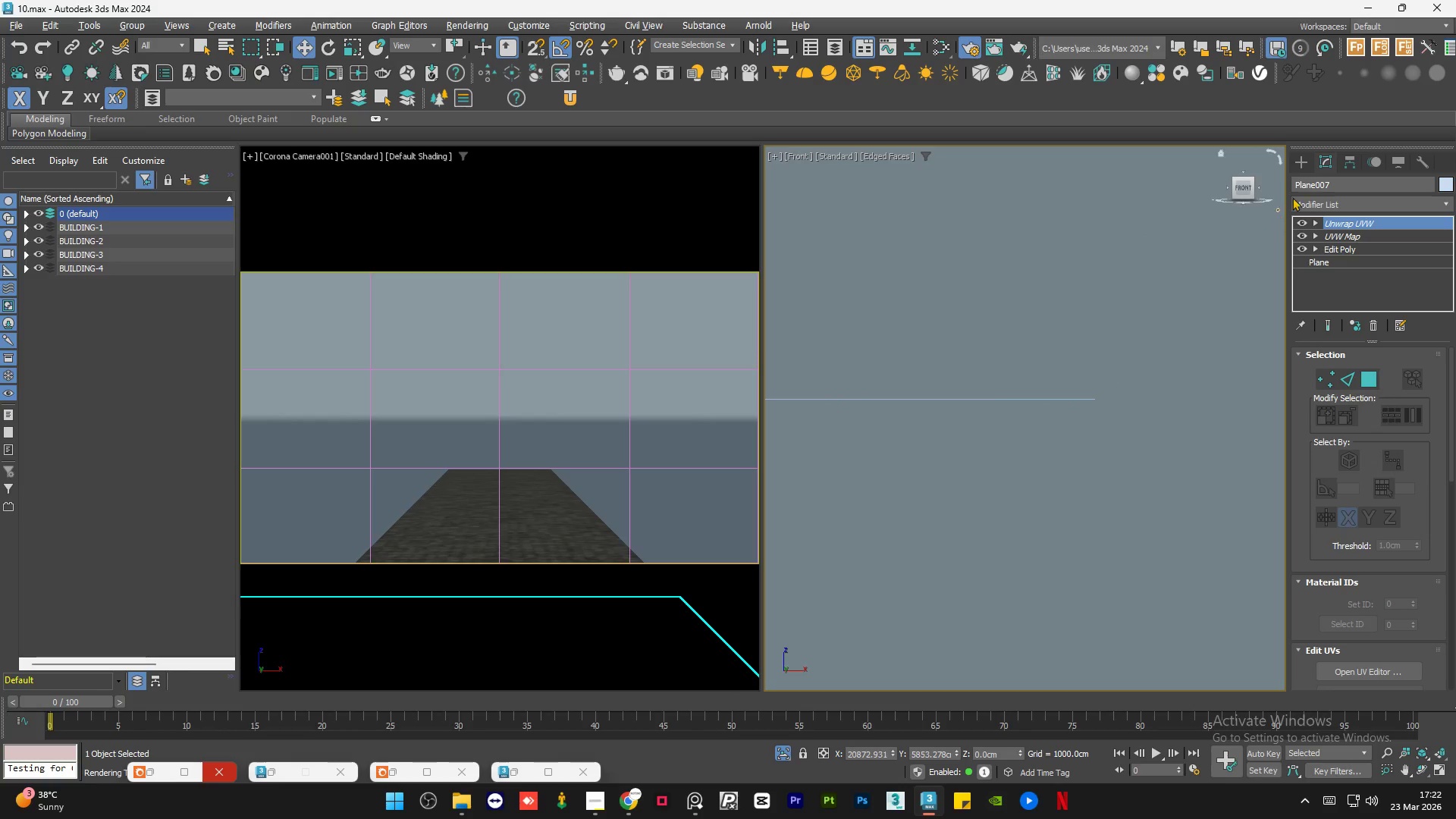 
left_click([1303, 170])
 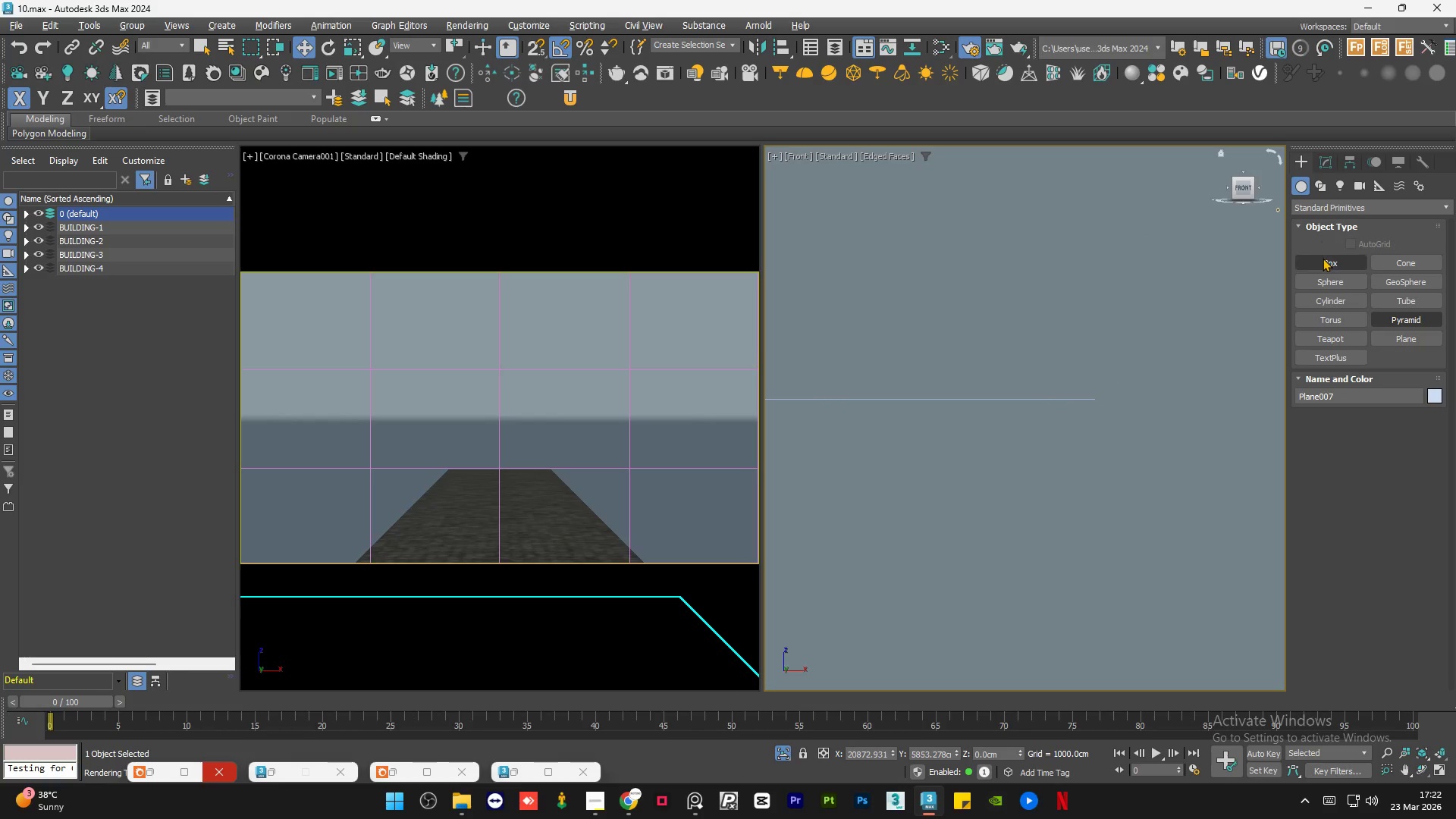 
left_click([1323, 258])
 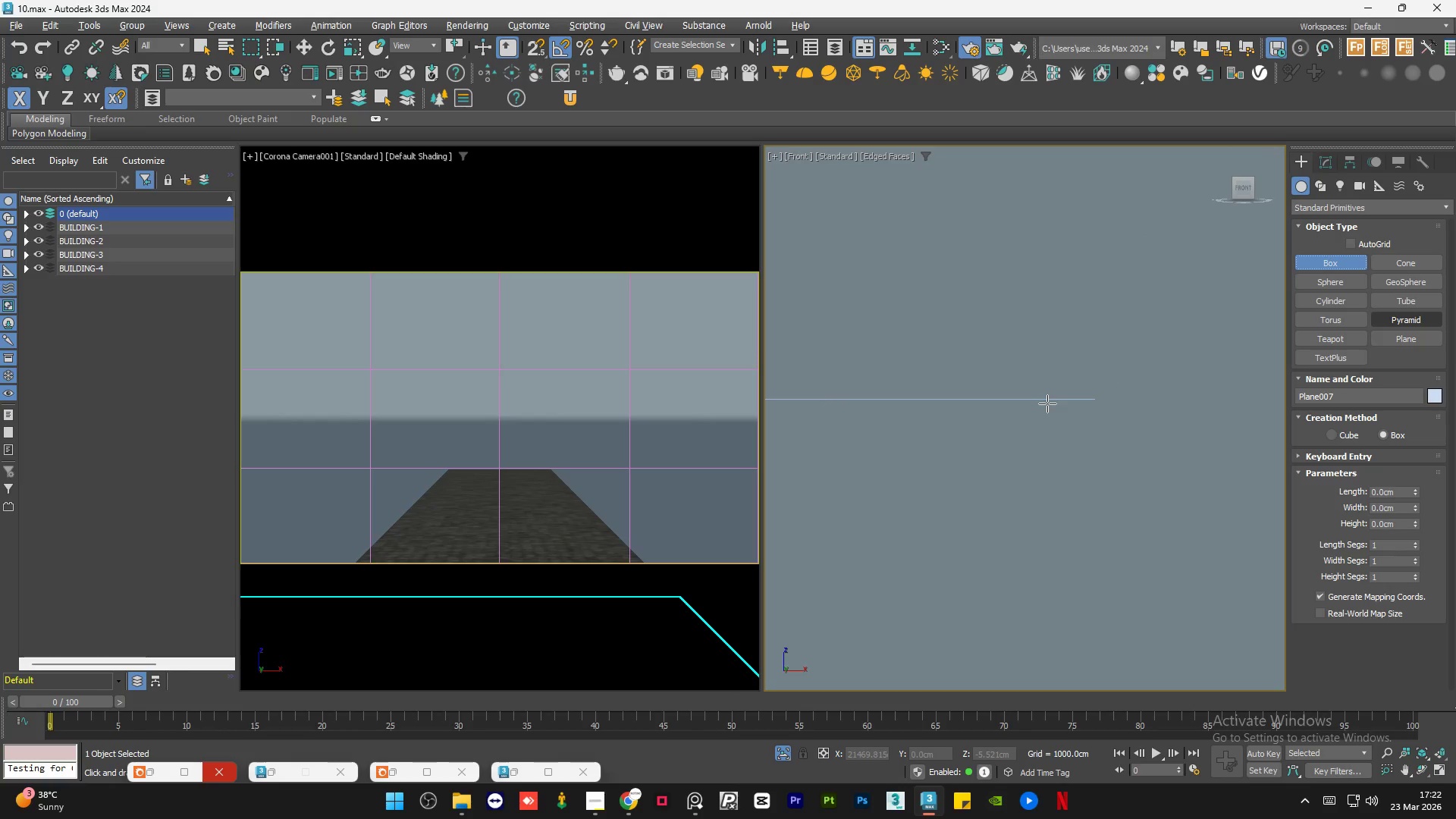 
type(ss)
 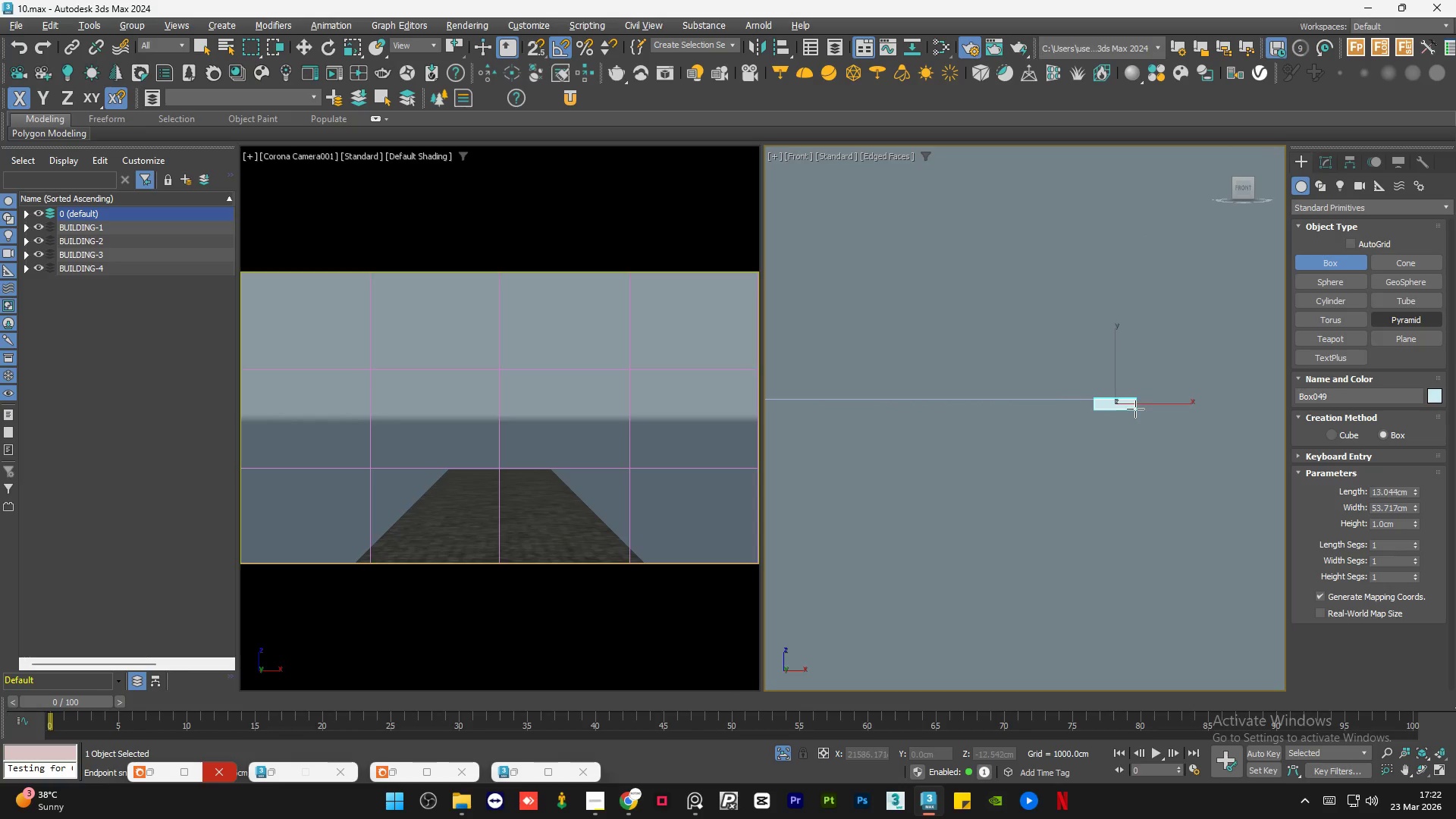 
left_click_drag(start_coordinate=[1091, 399], to_coordinate=[1138, 407])
 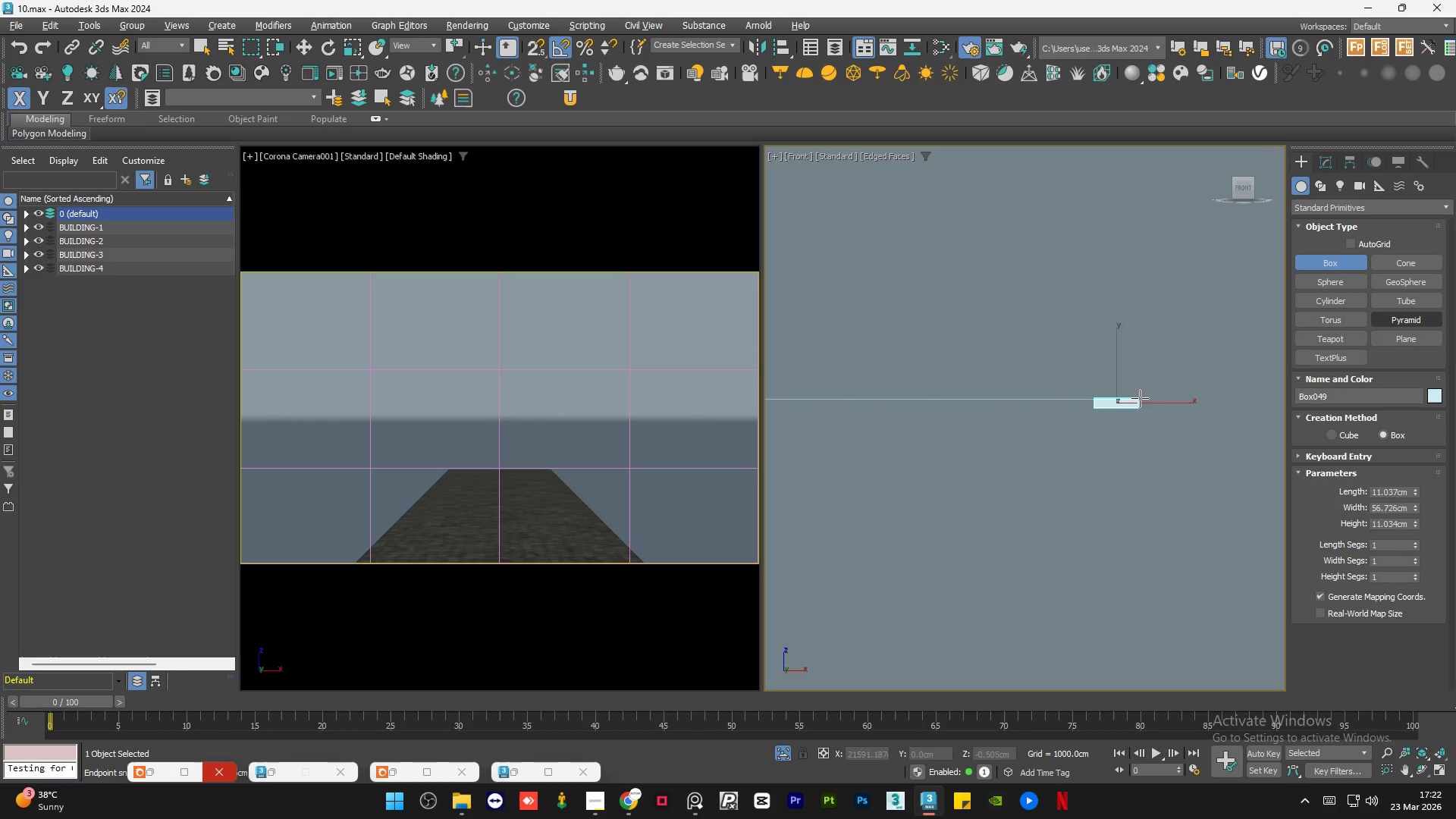 
left_click([1141, 391])
 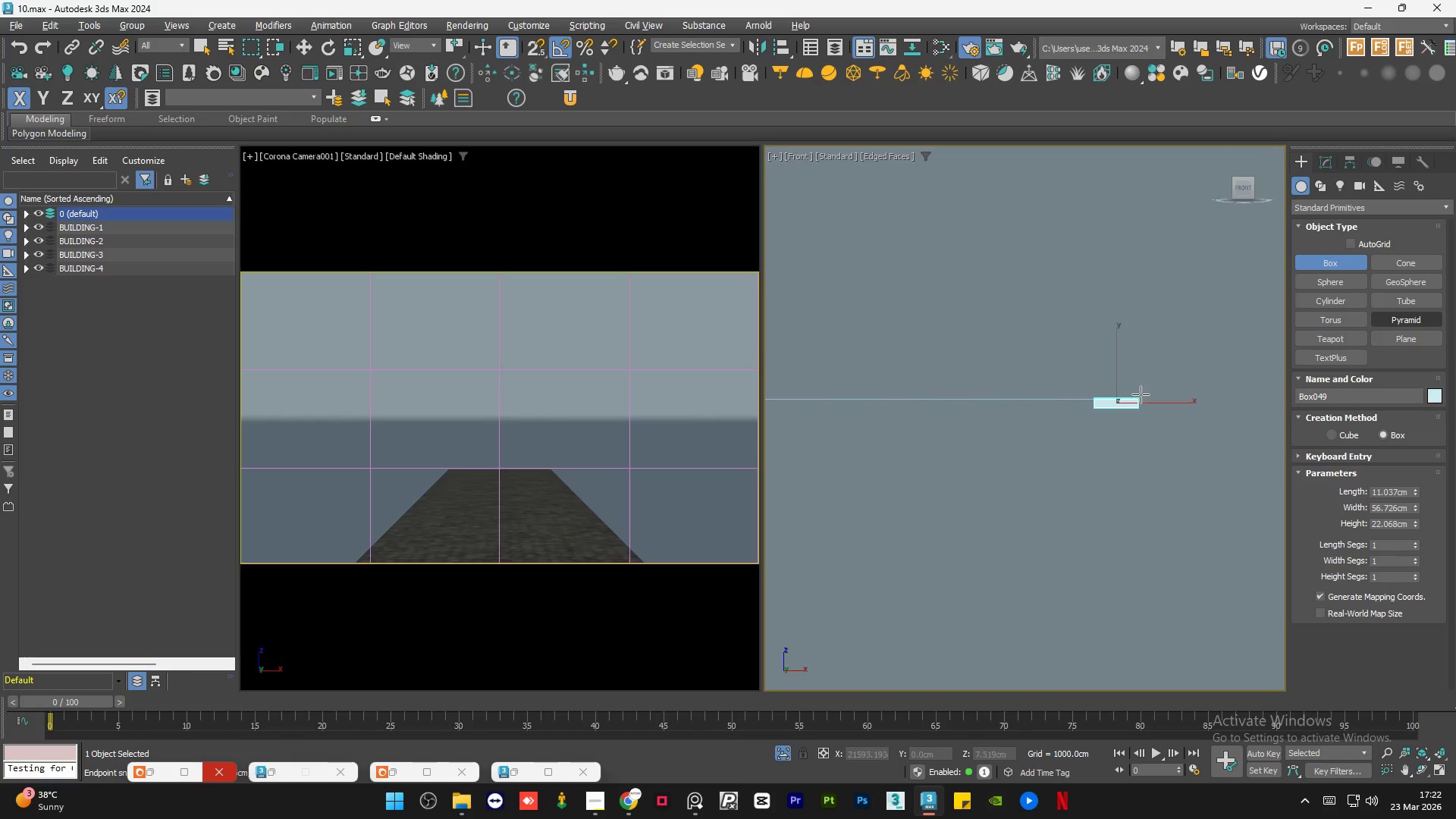 
scroll: coordinate [1137, 395], scroll_direction: up, amount: 4.0
 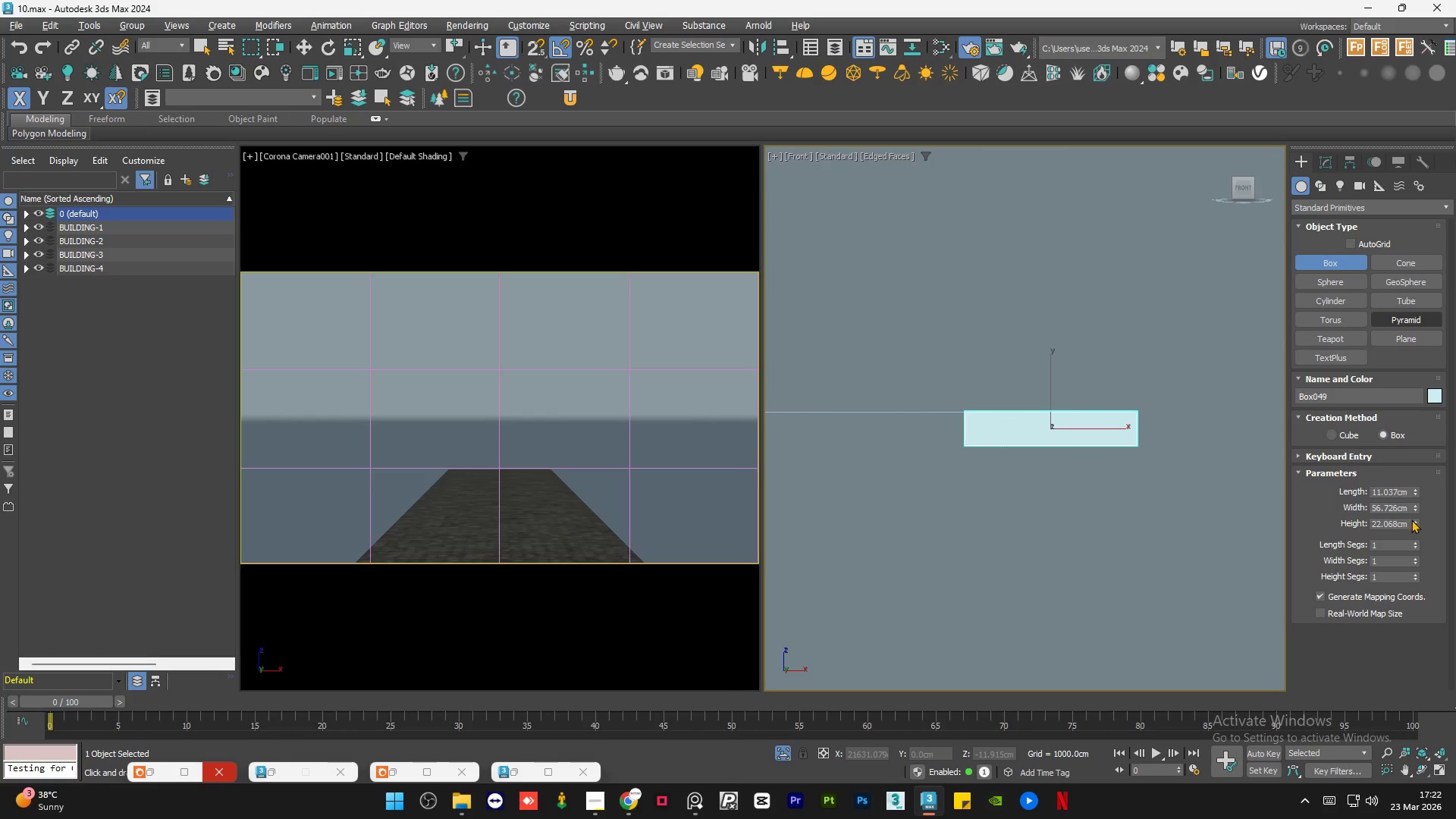 
left_click_drag(start_coordinate=[1413, 520], to_coordinate=[1416, 507])
 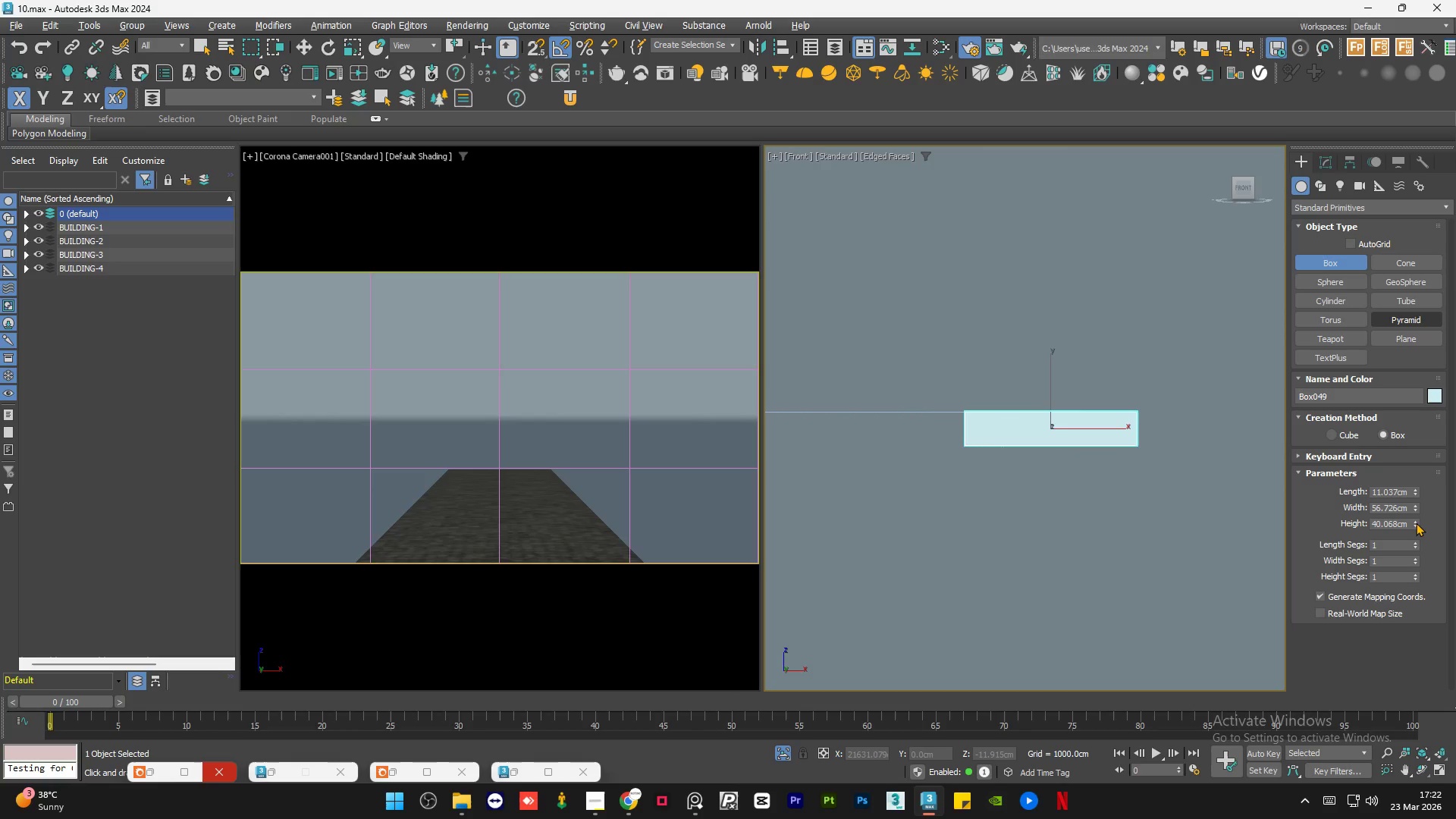 
left_click_drag(start_coordinate=[1416, 522], to_coordinate=[1414, 485])
 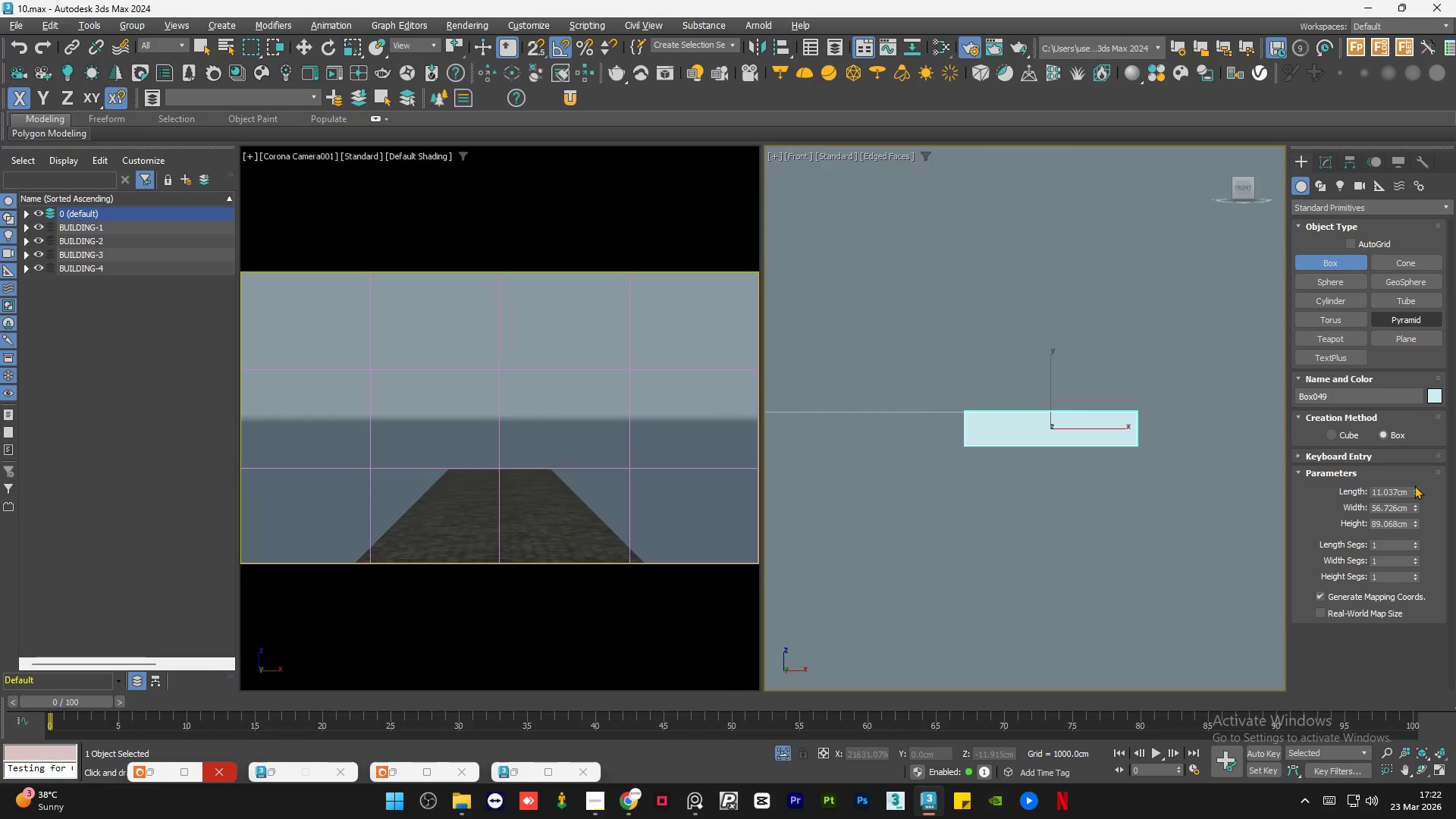 
key(Control+Z)
 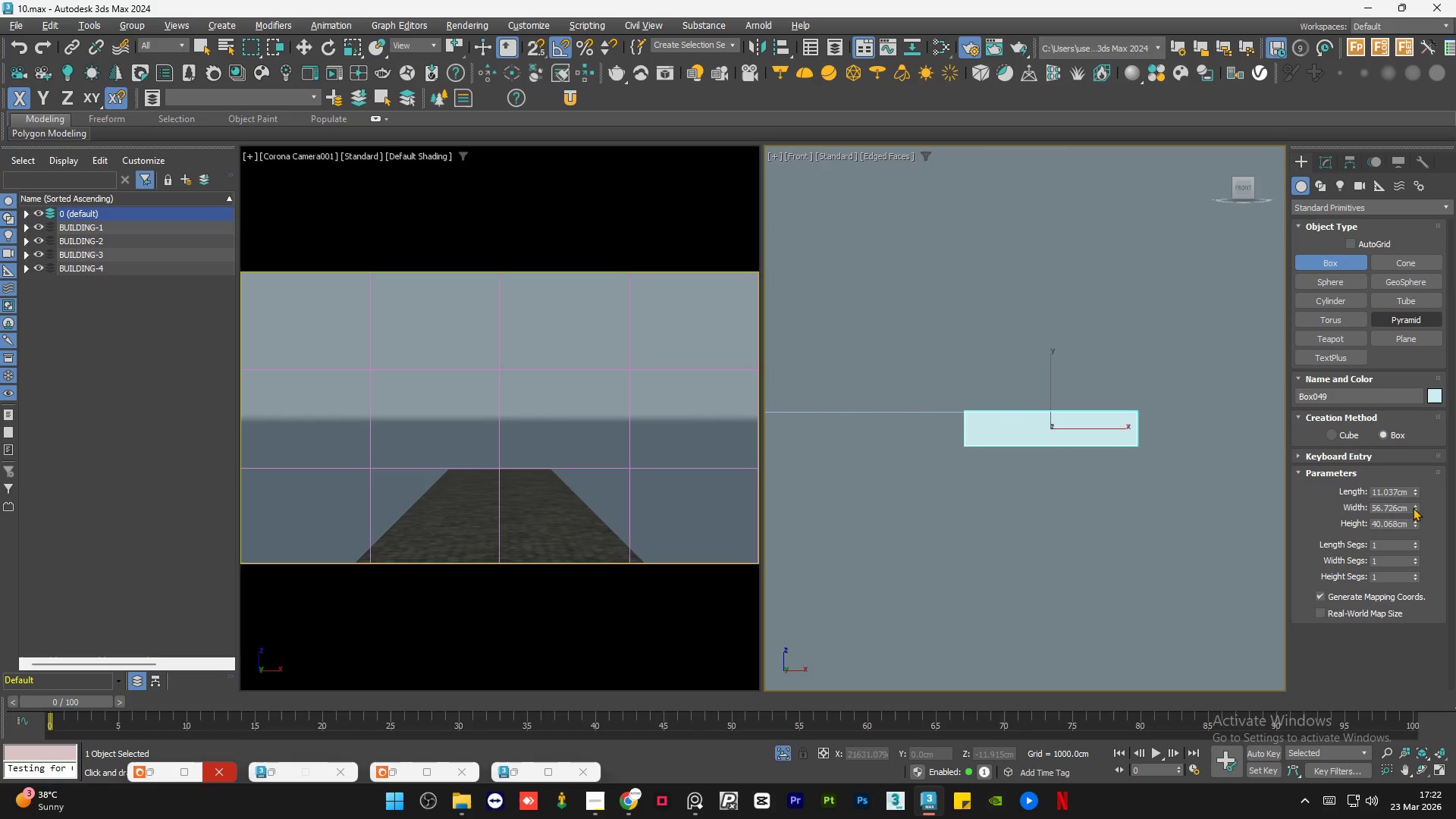 
left_click_drag(start_coordinate=[1414, 505], to_coordinate=[1415, 485])
 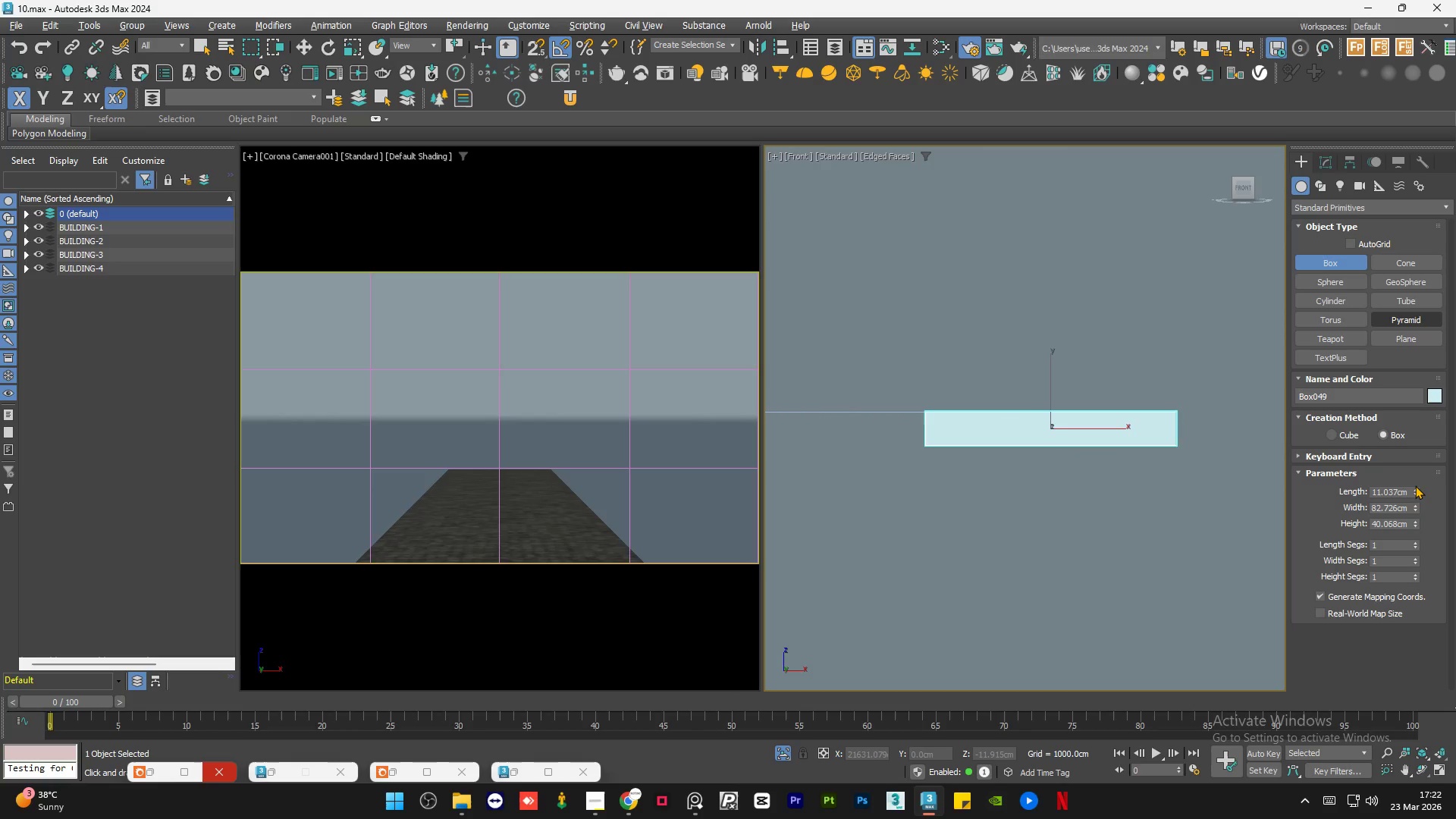 
key(Control+Z)
 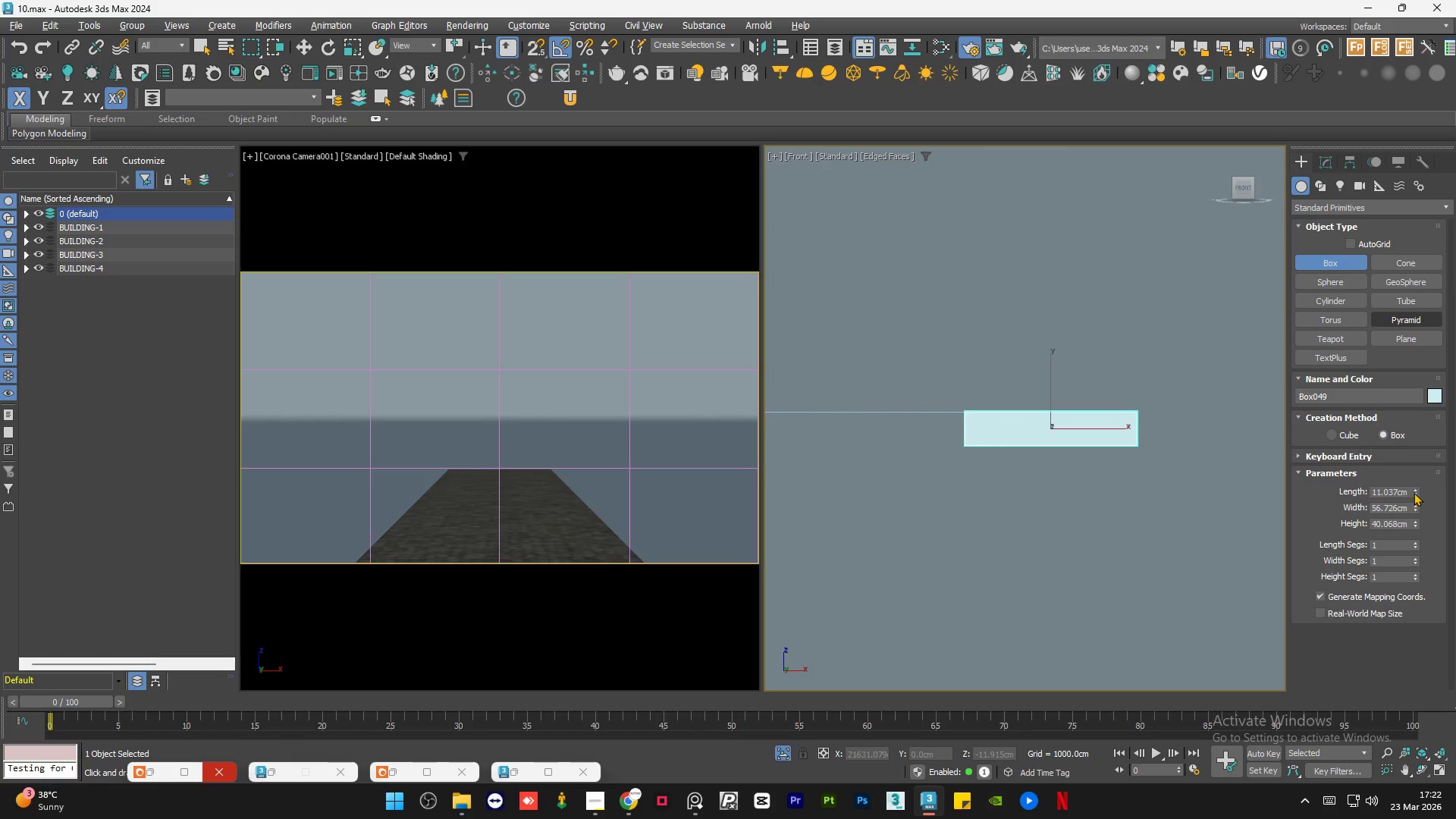 
left_click_drag(start_coordinate=[1414, 491], to_coordinate=[1414, 472])
 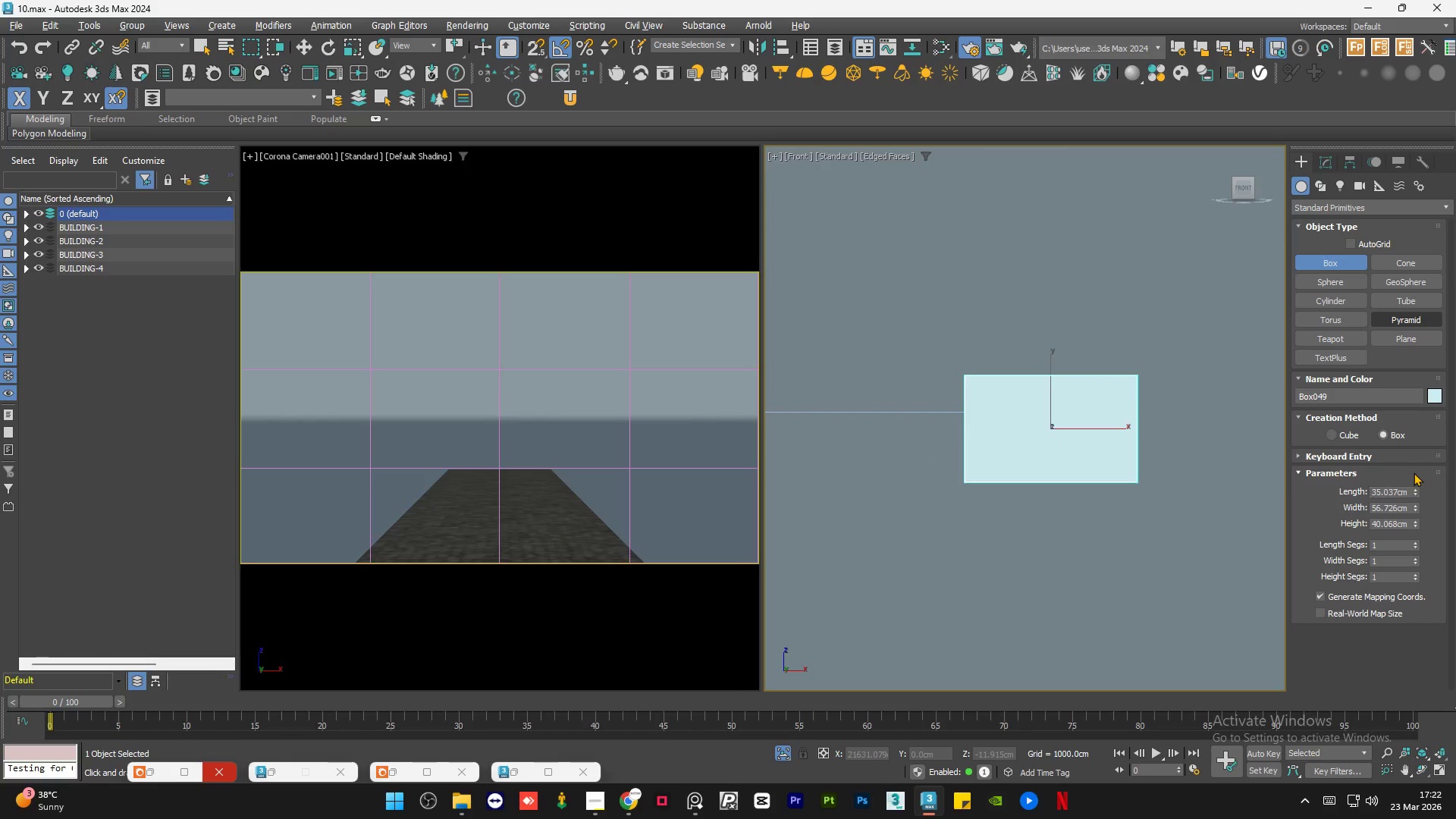 
key(Control+Z)
 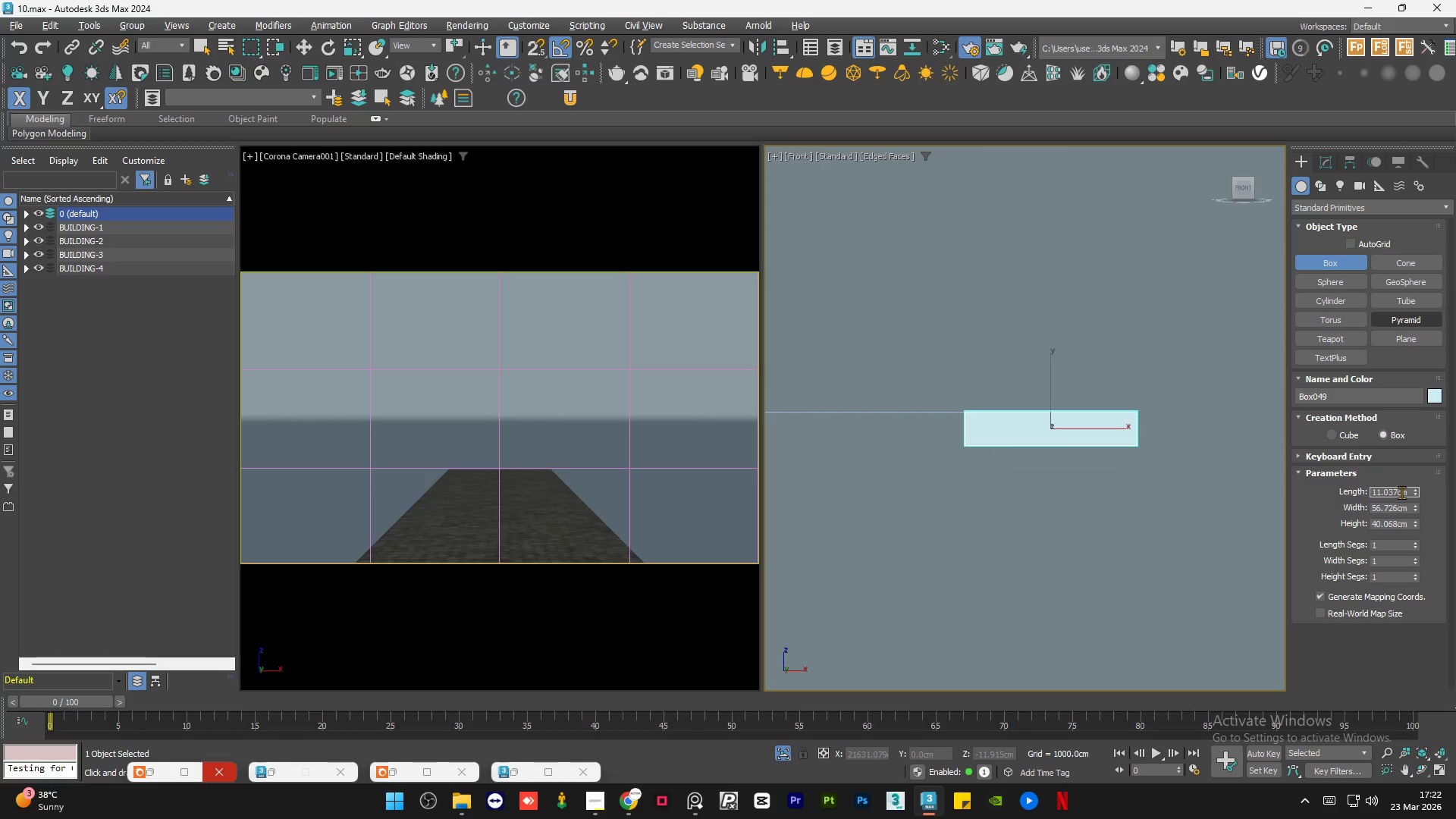 
double_click([1401, 492])
 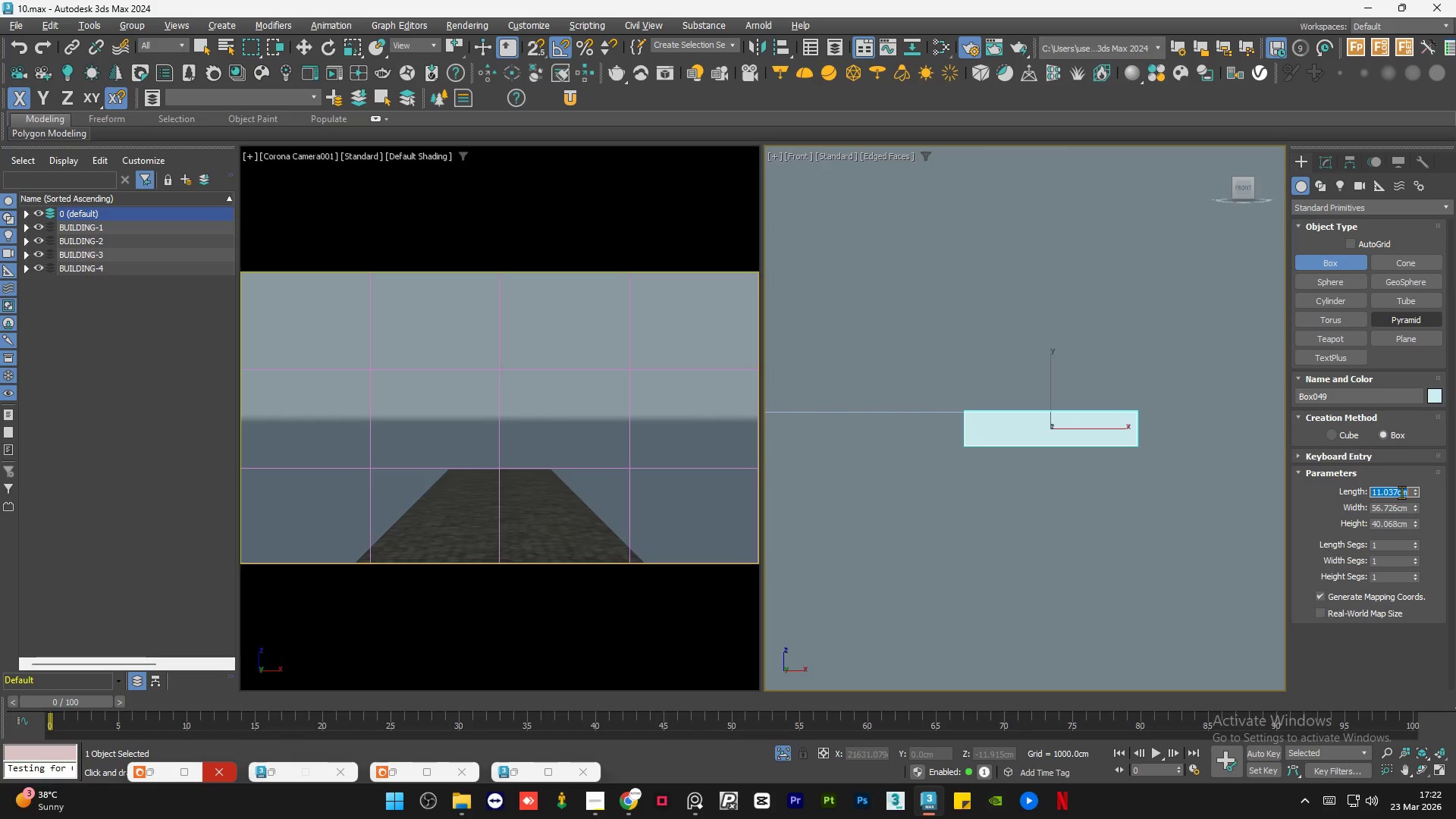 
key(Numpad1)
 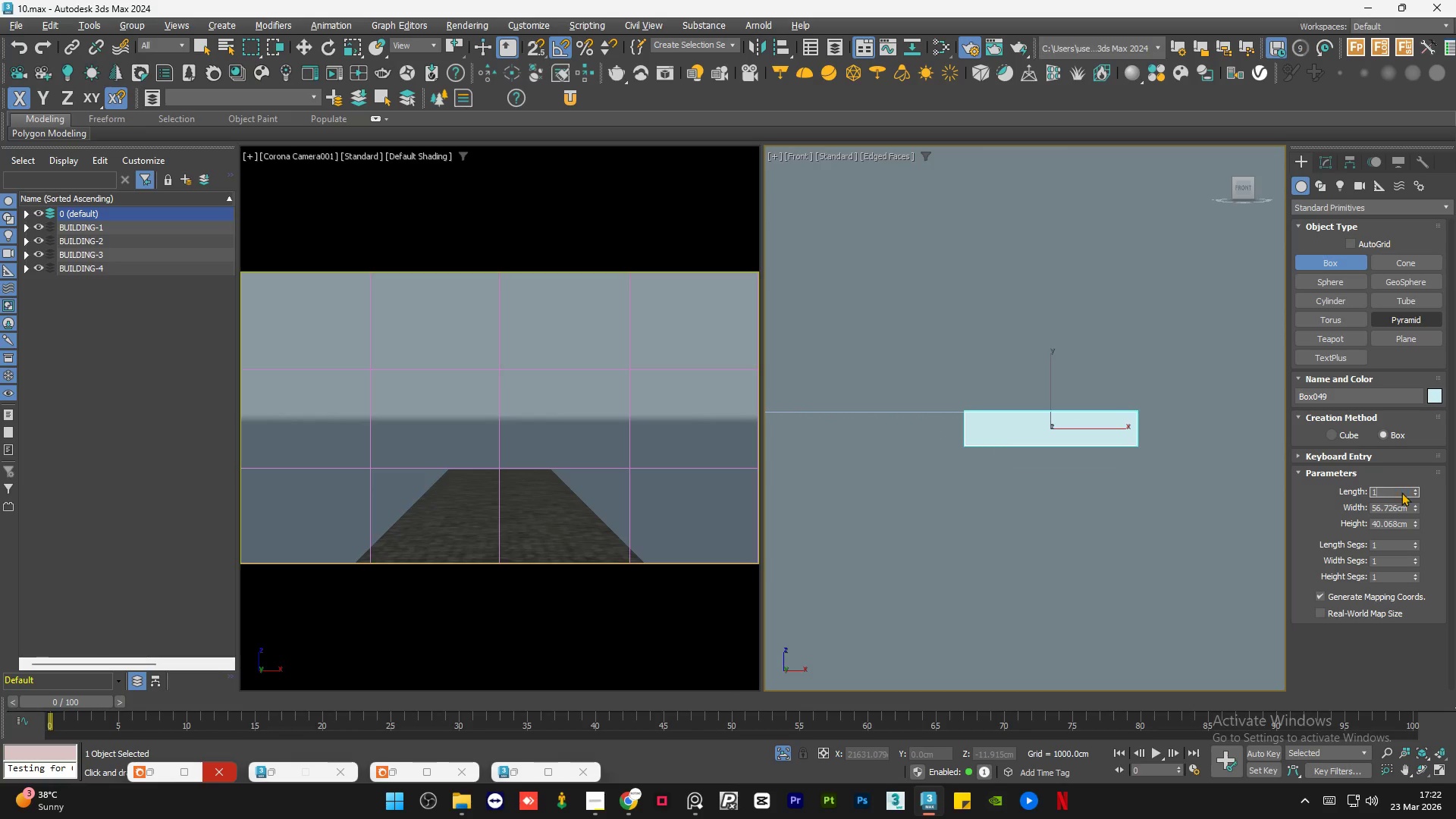 
key(NumpadDecimal)
 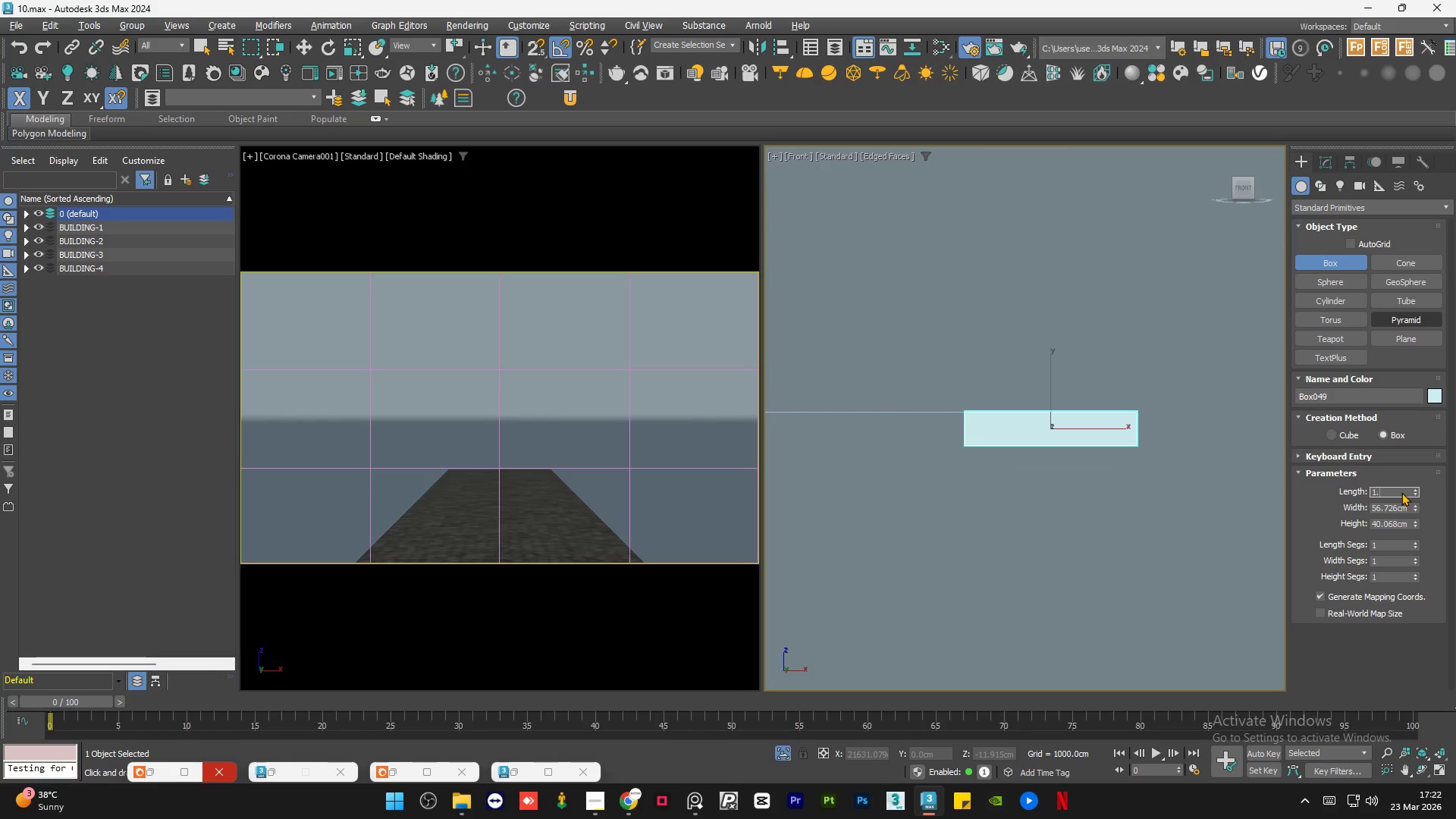 
key(Numpad3)
 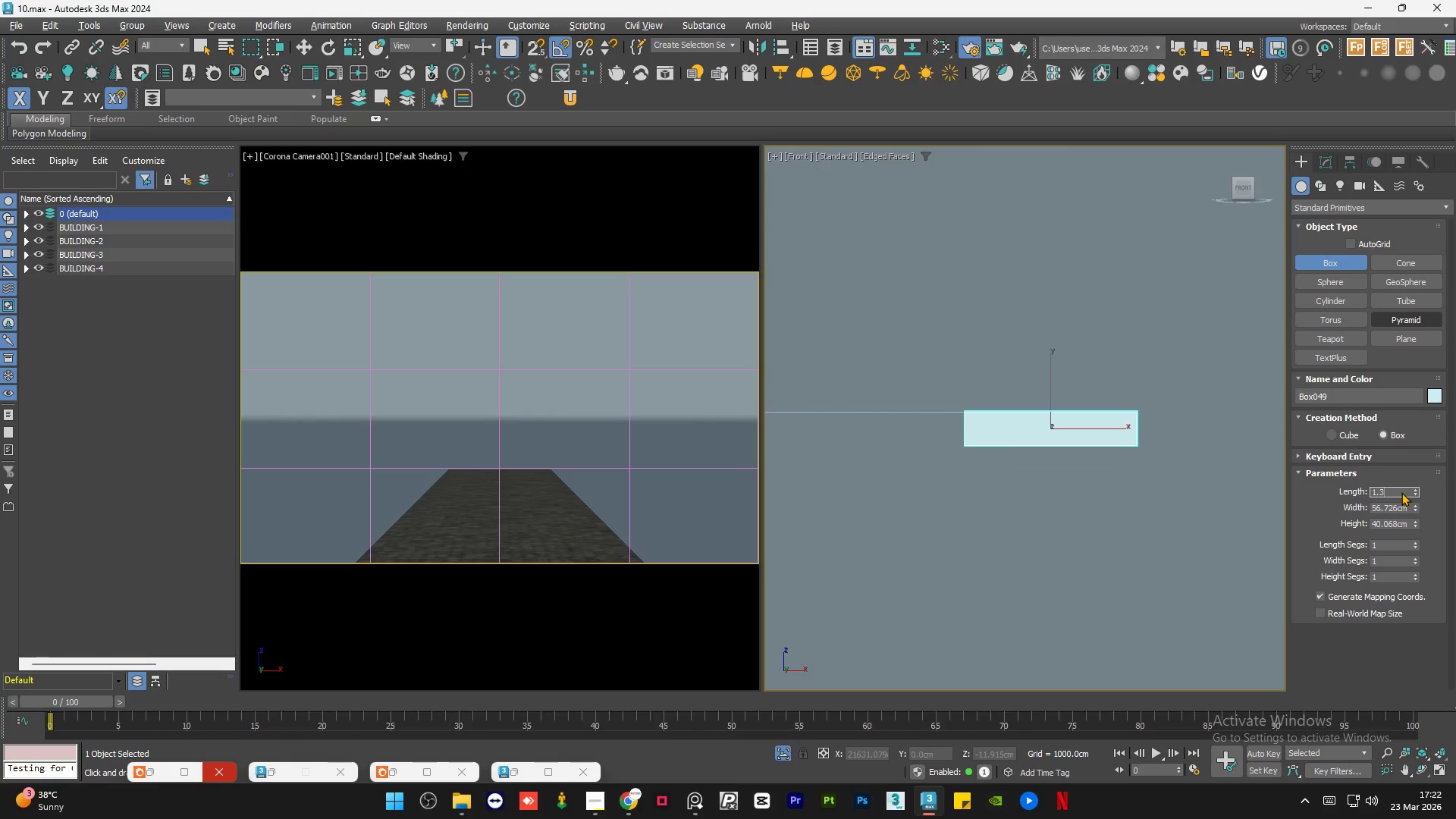 
key(NumpadEnter)
 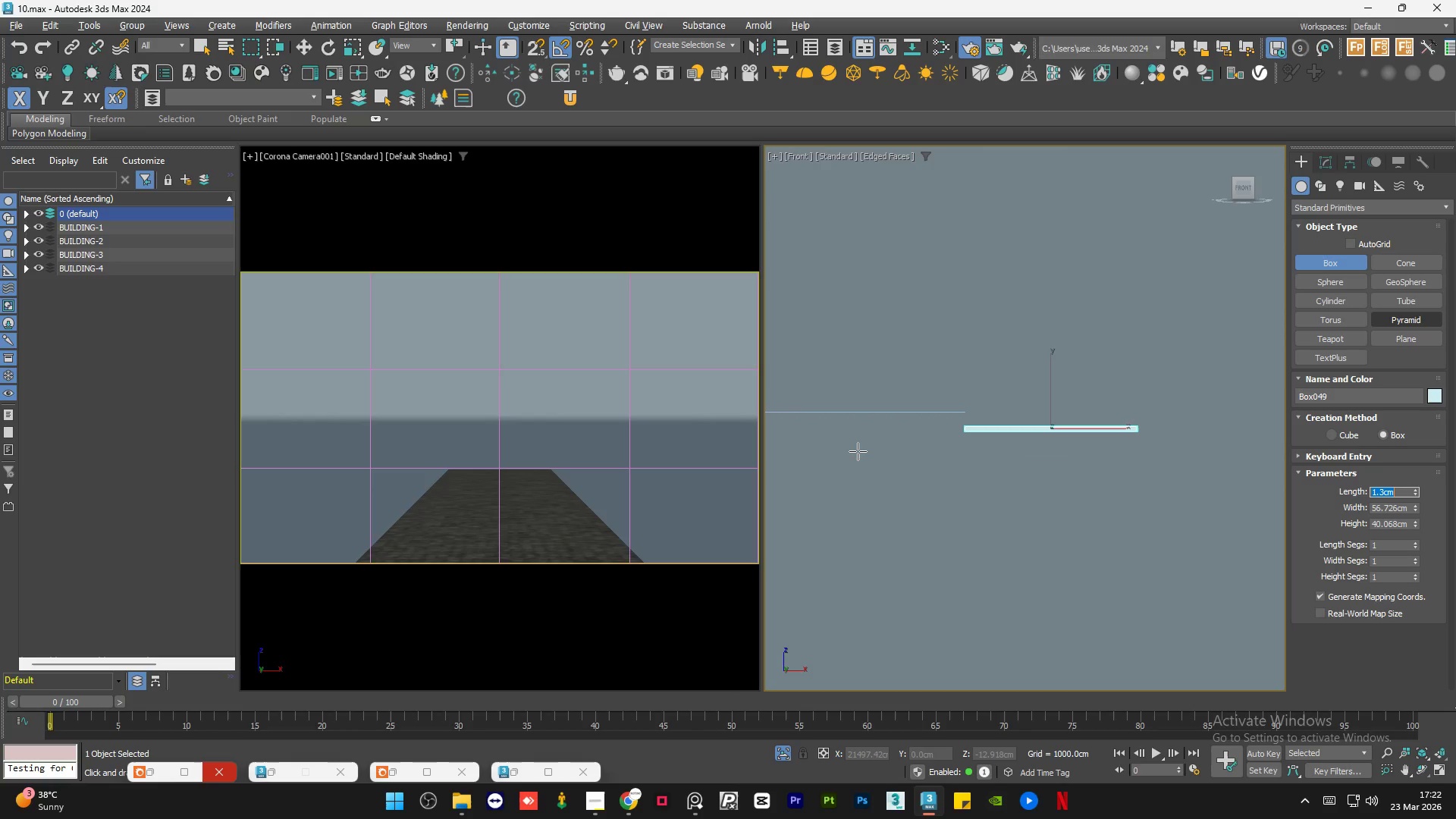 
key(W)
 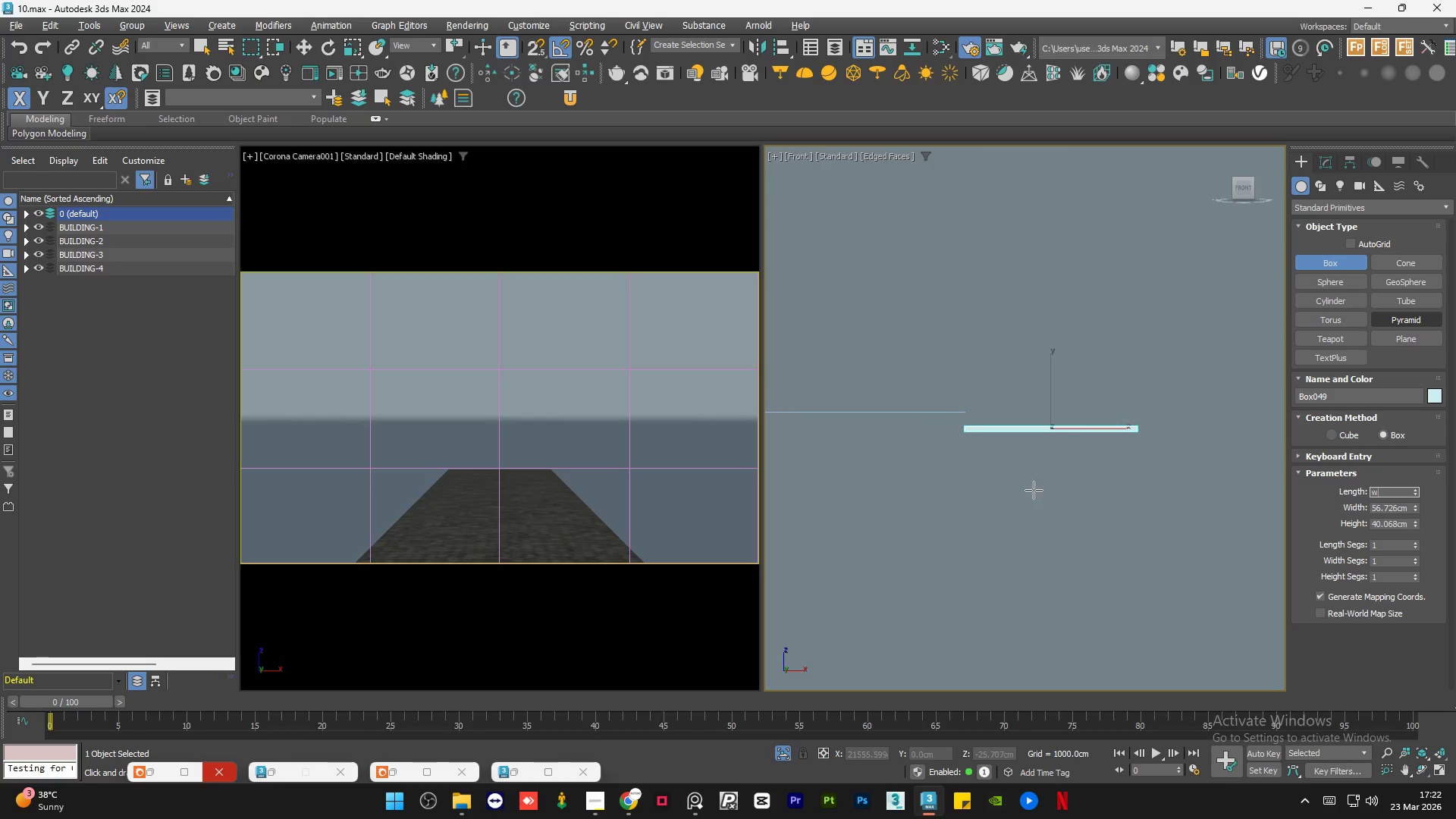 
key(Q)
 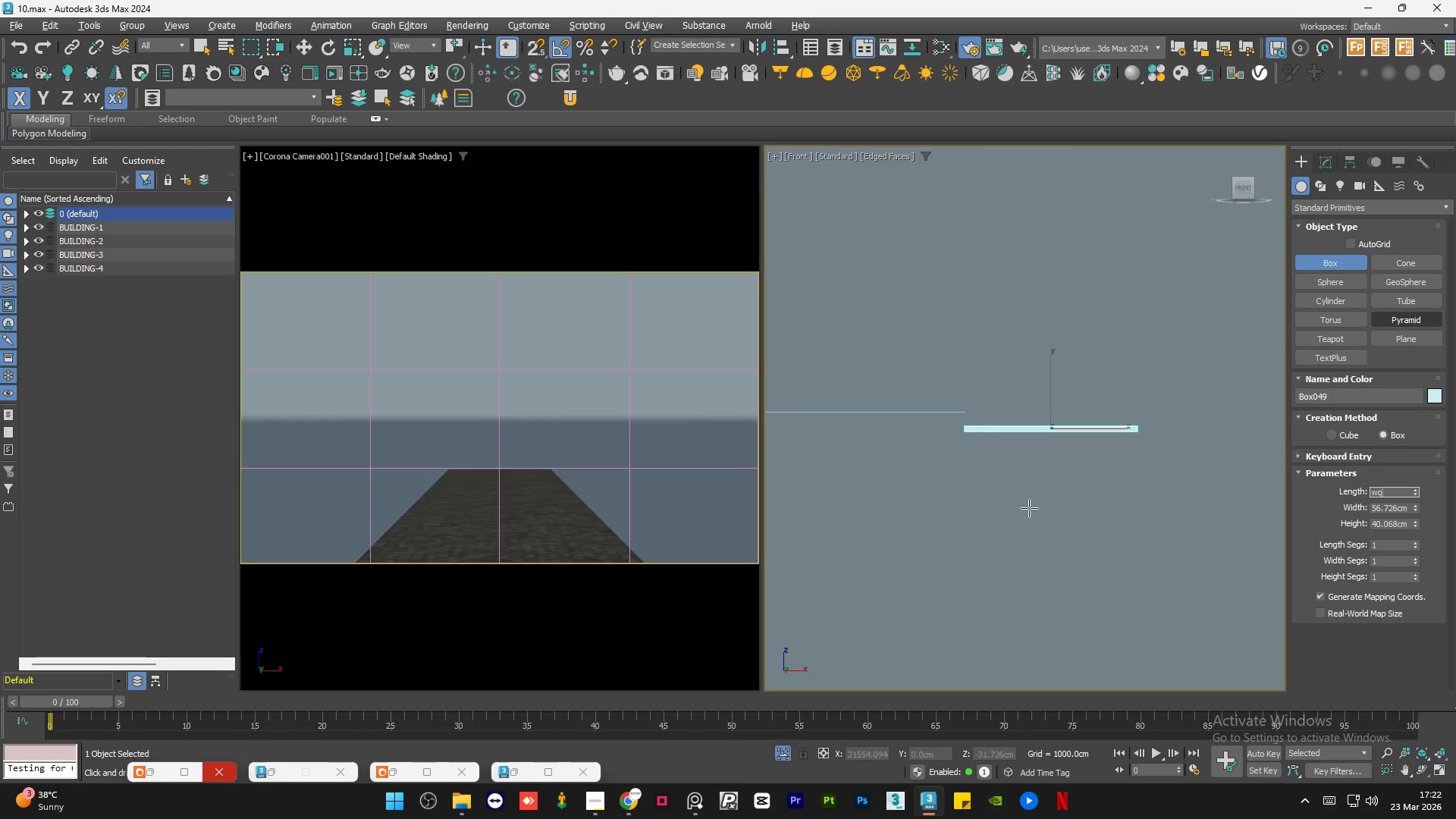 
left_click([1029, 508])
 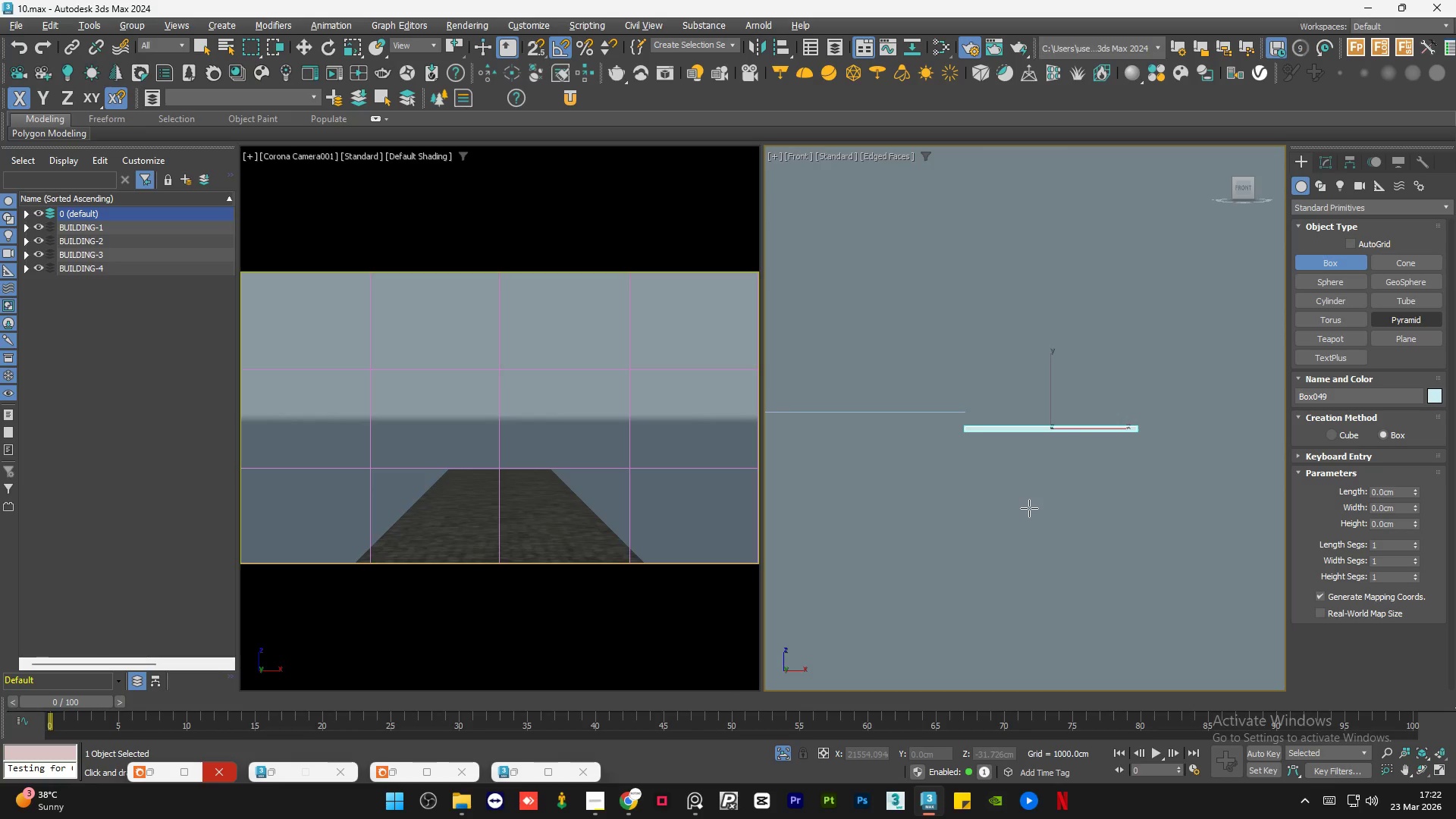 
key(W)
 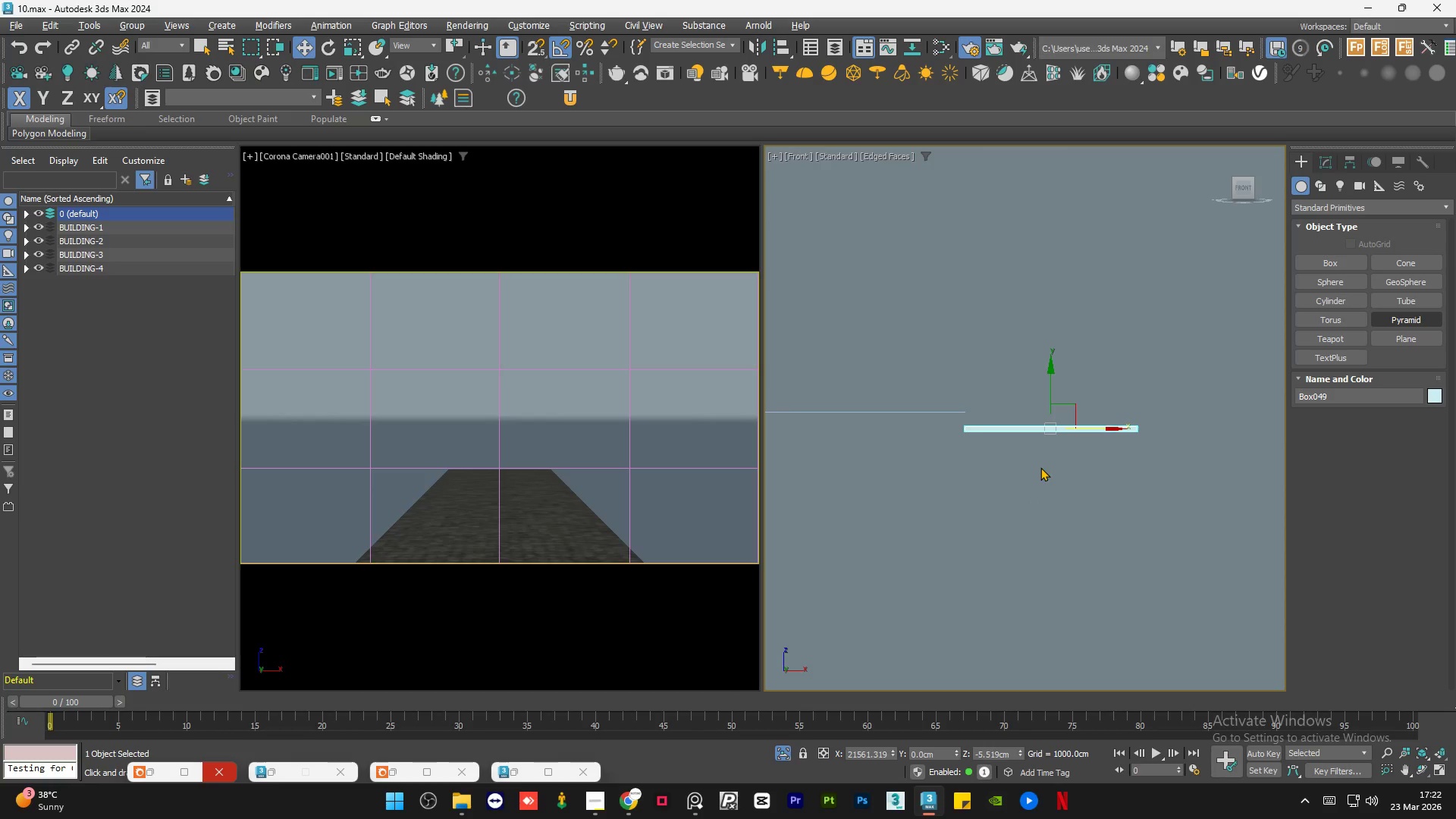 
left_click([1040, 467])
 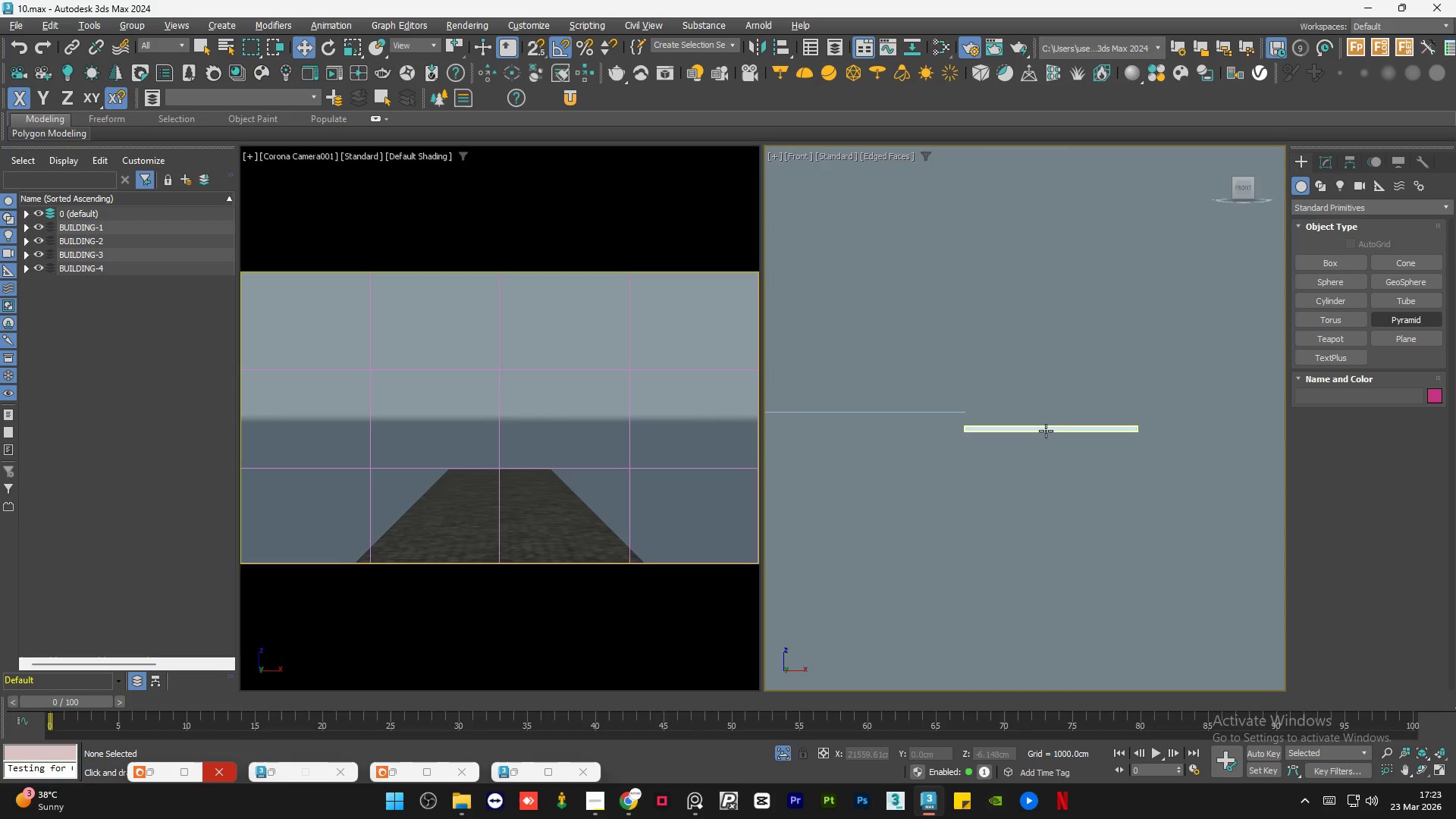 
left_click([1049, 427])
 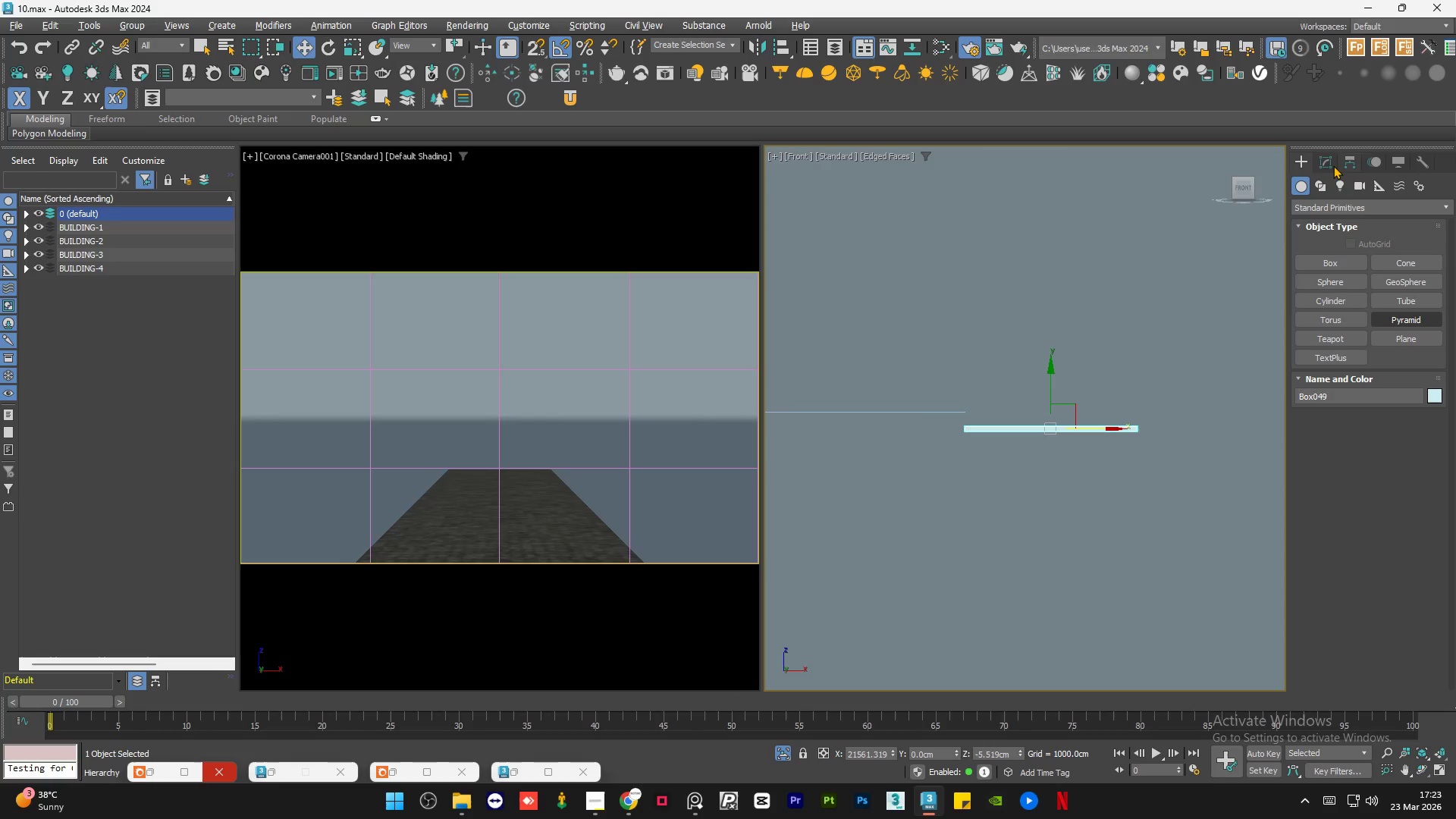 
left_click([1331, 164])
 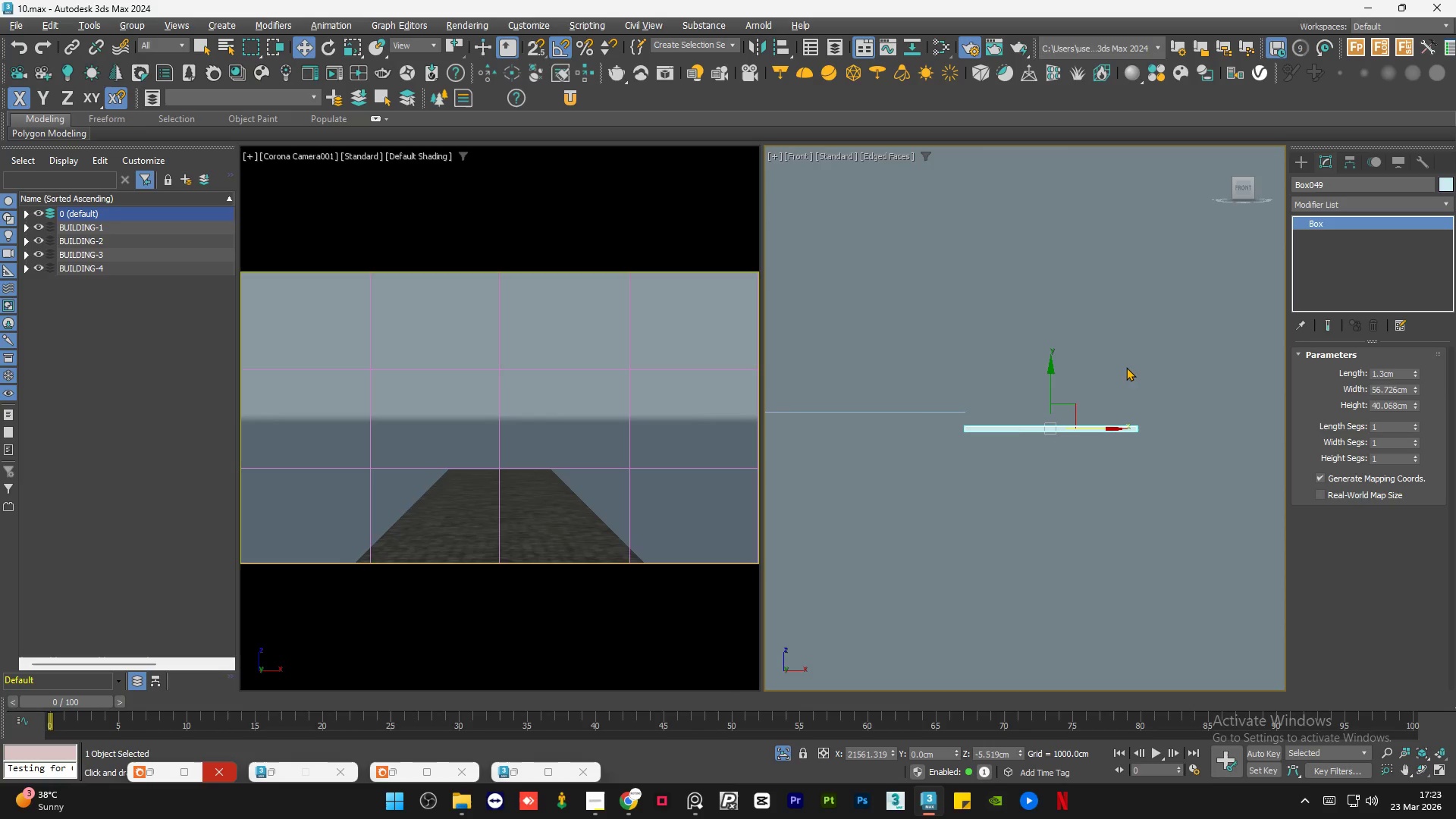 
scroll: coordinate [1011, 416], scroll_direction: up, amount: 1.0
 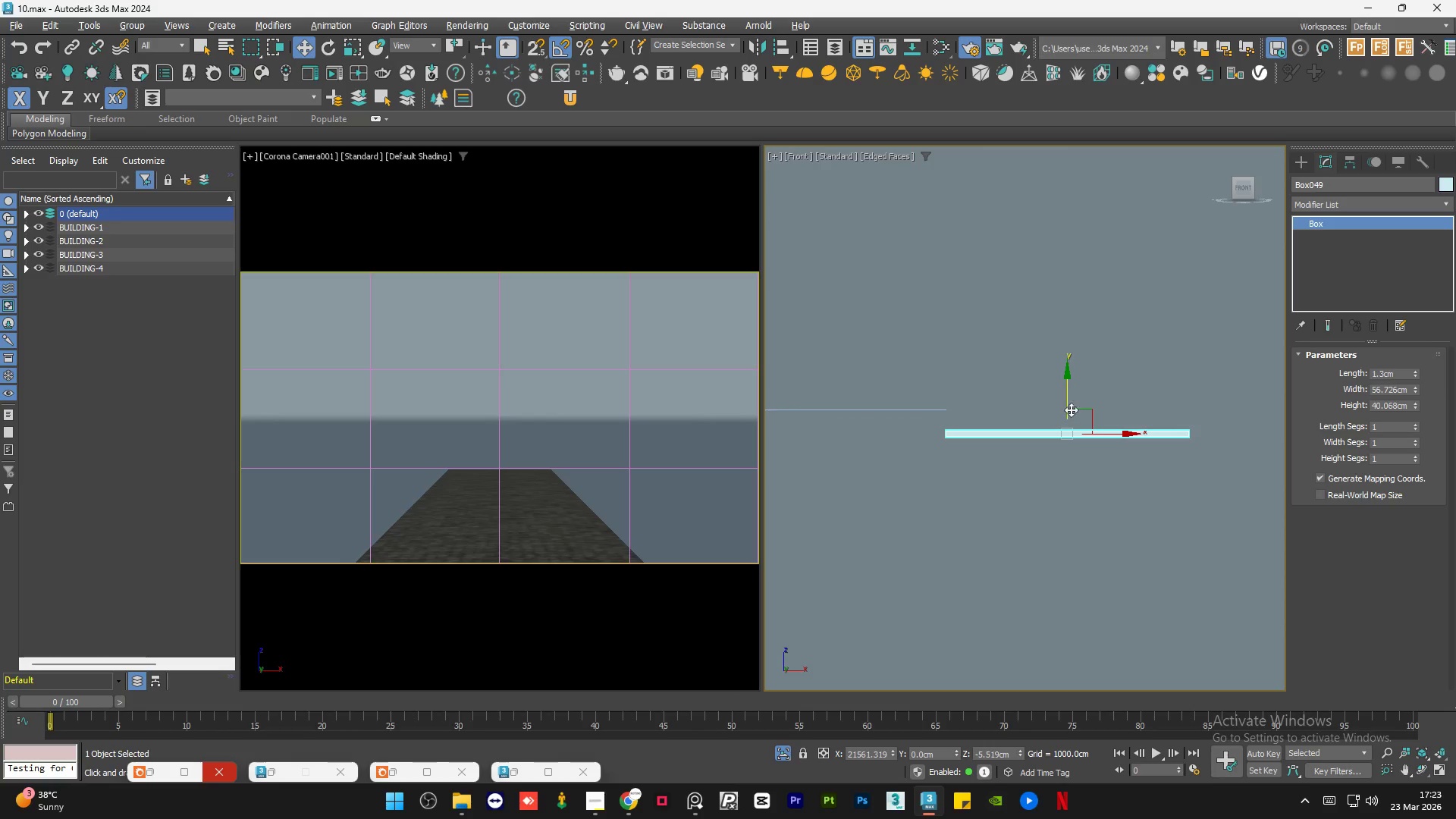 
left_click_drag(start_coordinate=[1065, 403], to_coordinate=[1068, 384])
 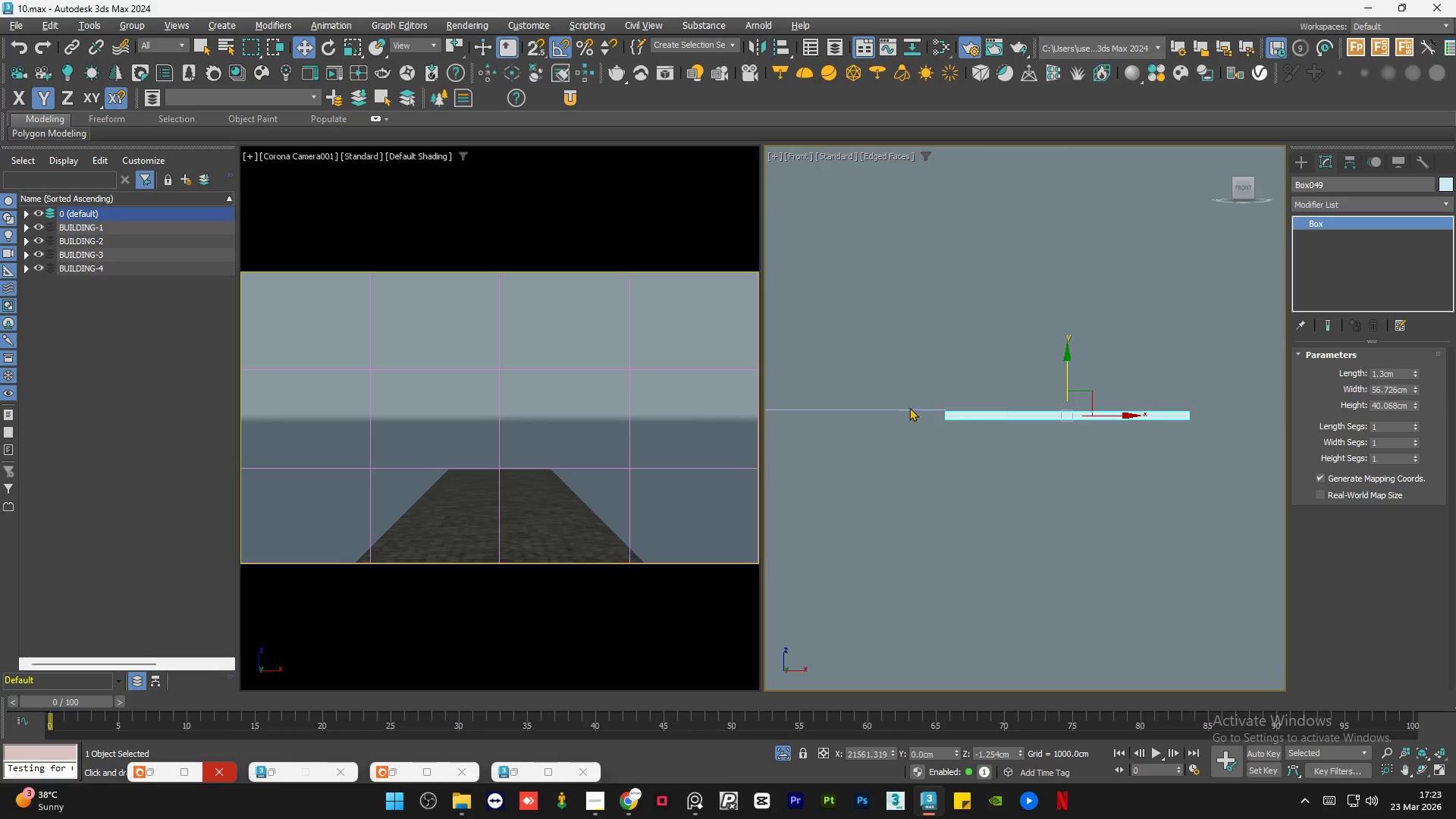 
scroll: coordinate [974, 415], scroll_direction: up, amount: 5.0
 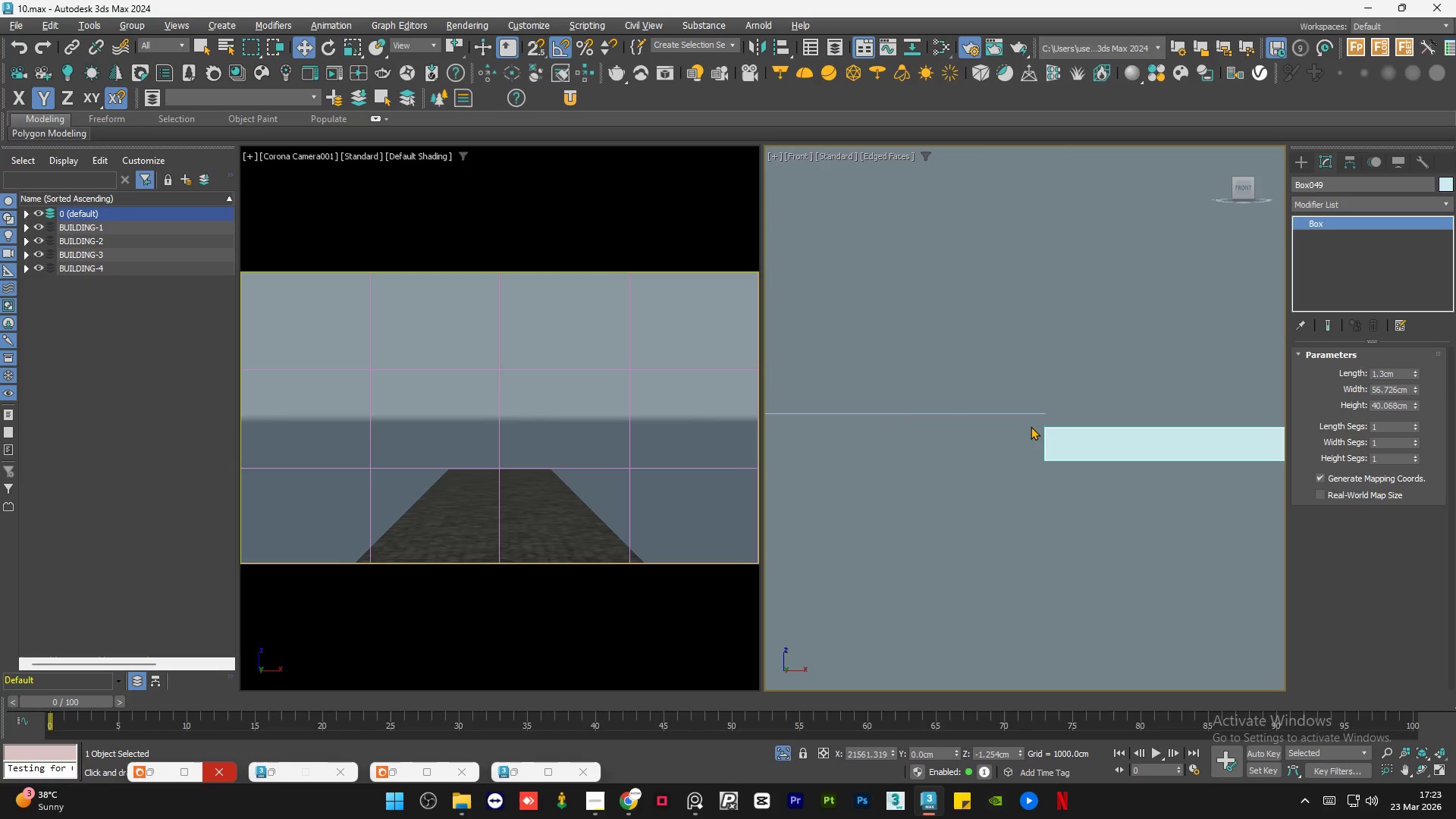 
key(S)
 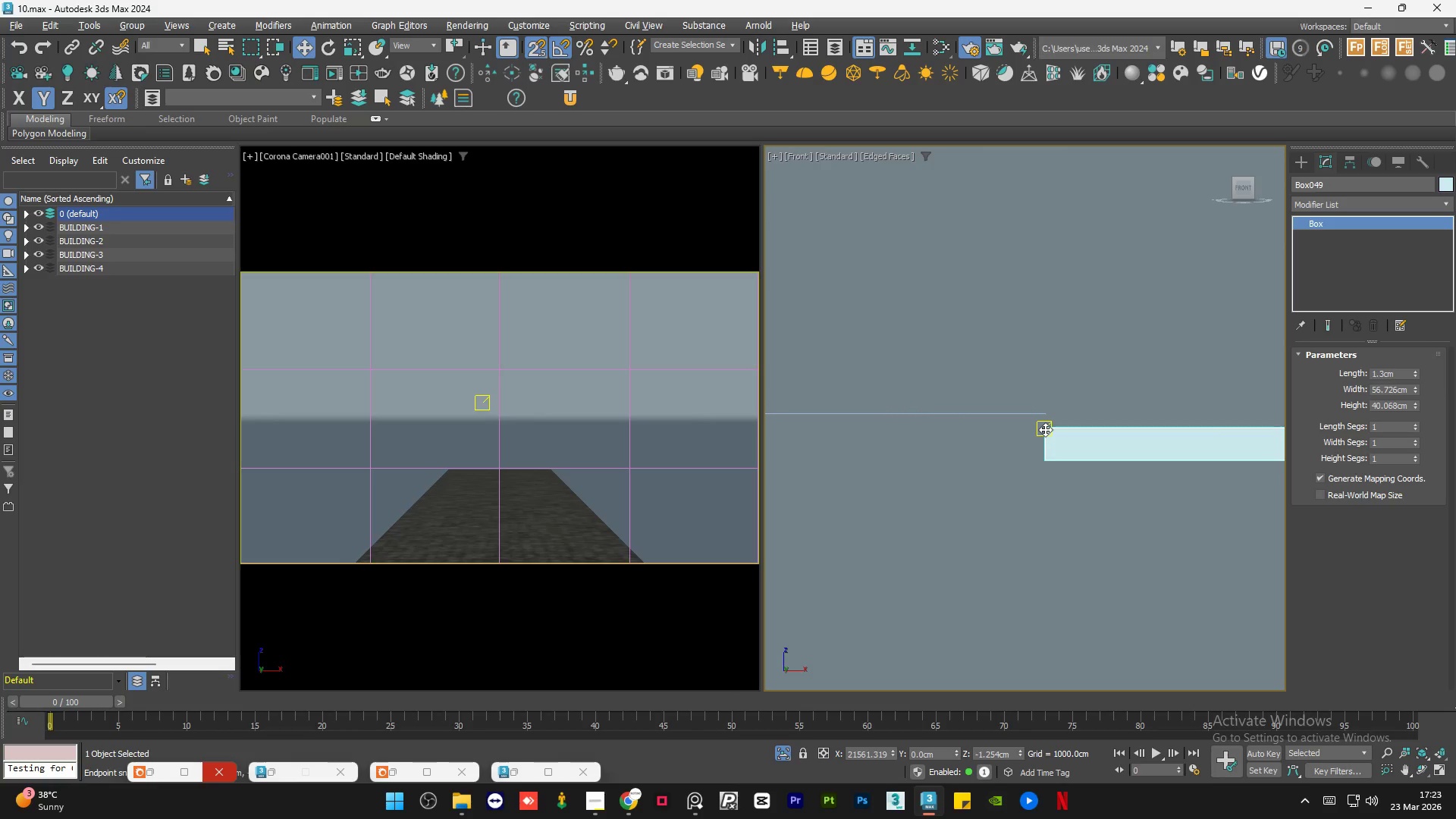 
left_click_drag(start_coordinate=[1045, 429], to_coordinate=[1045, 417])
 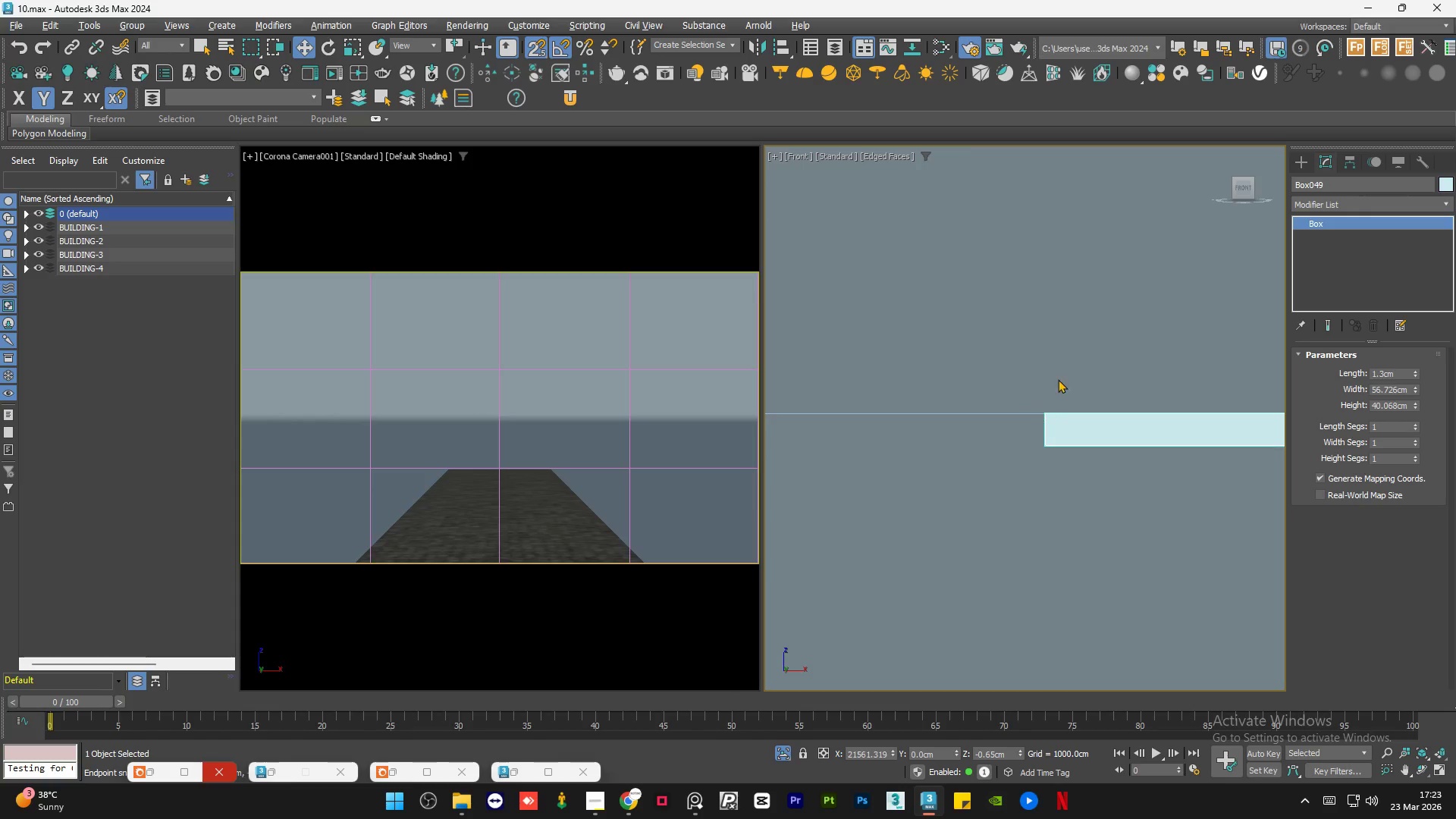 
left_click([1058, 374])
 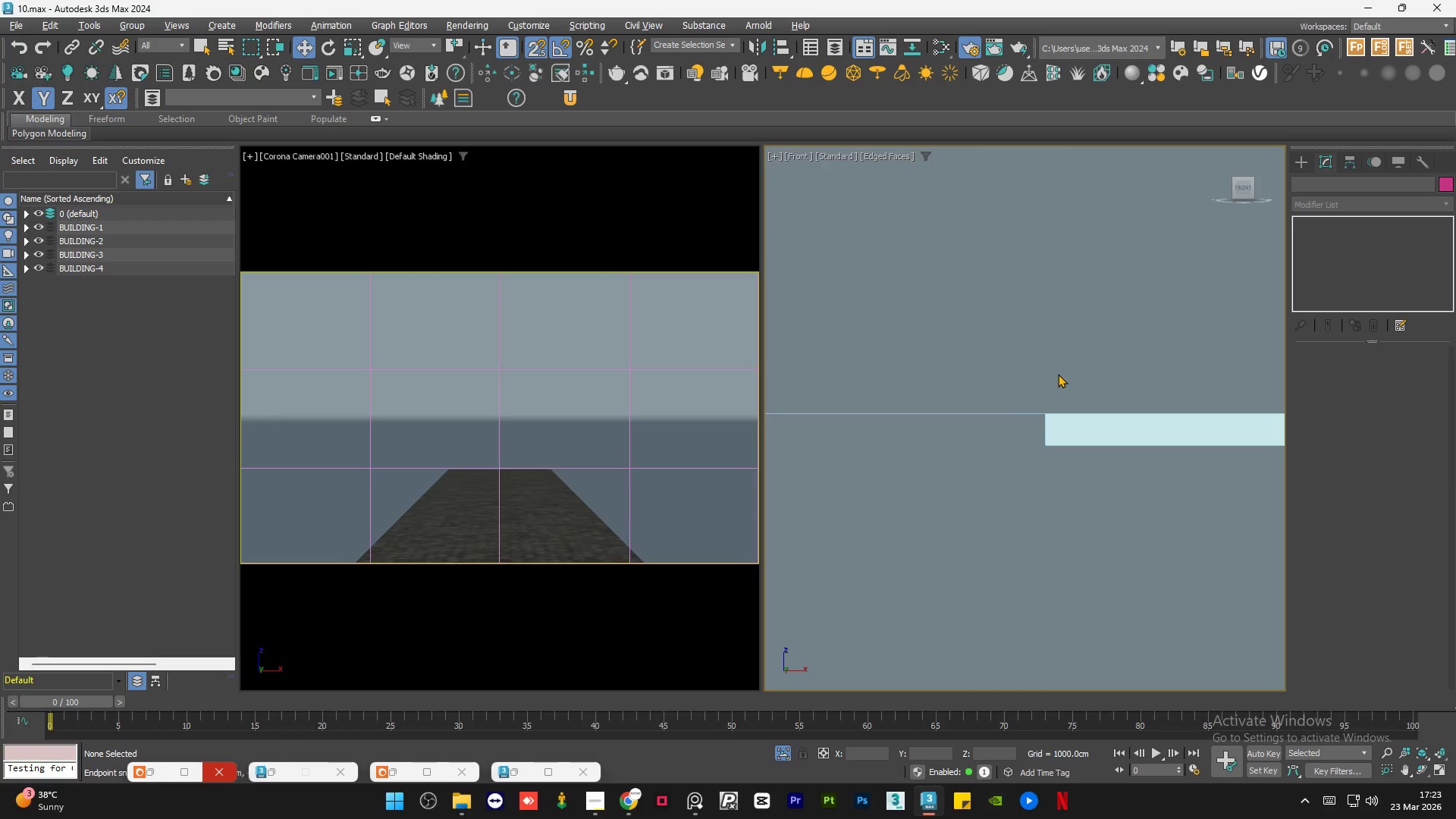 
scroll: coordinate [1058, 374], scroll_direction: down, amount: 2.0
 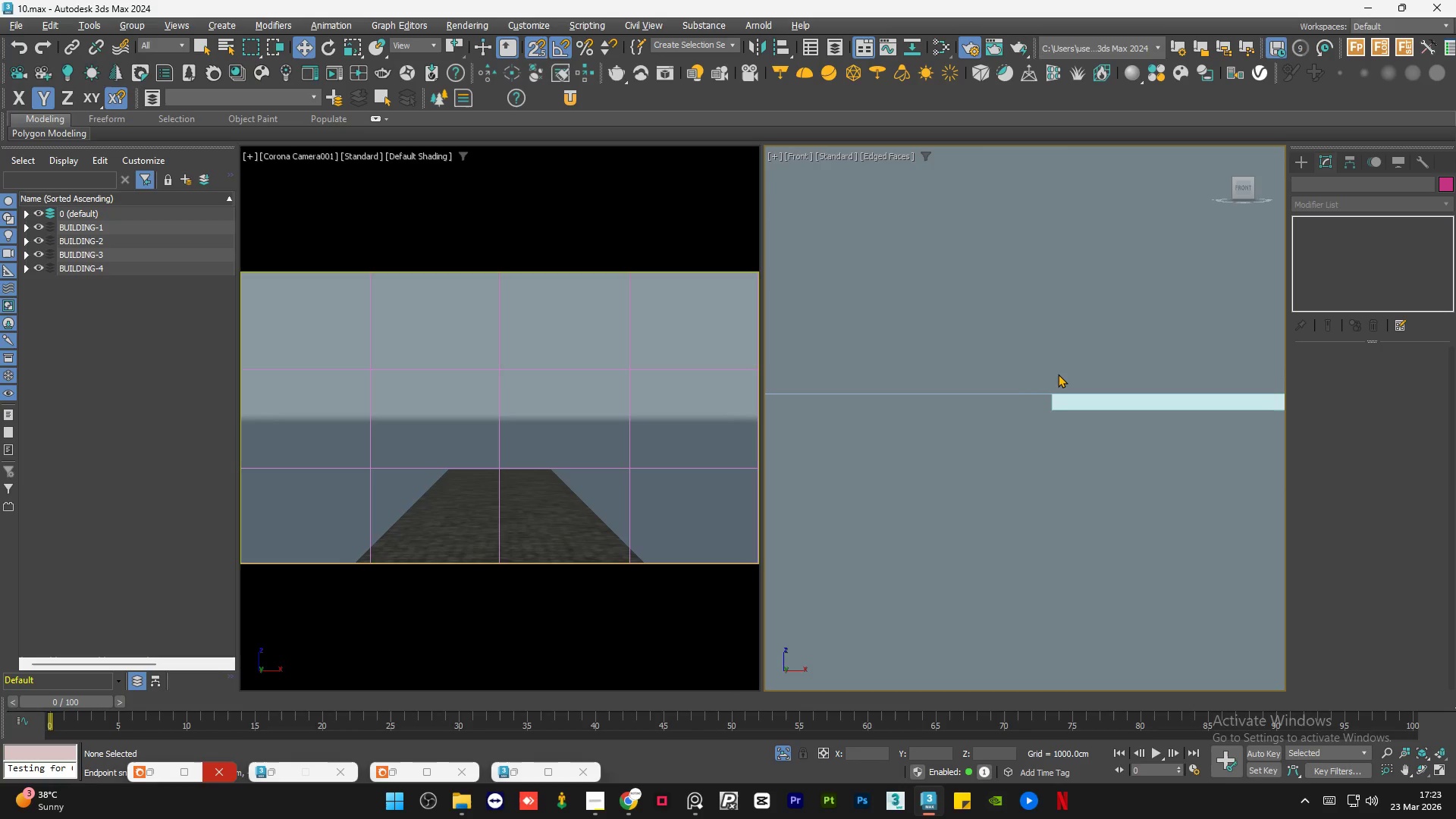 
key(S)
 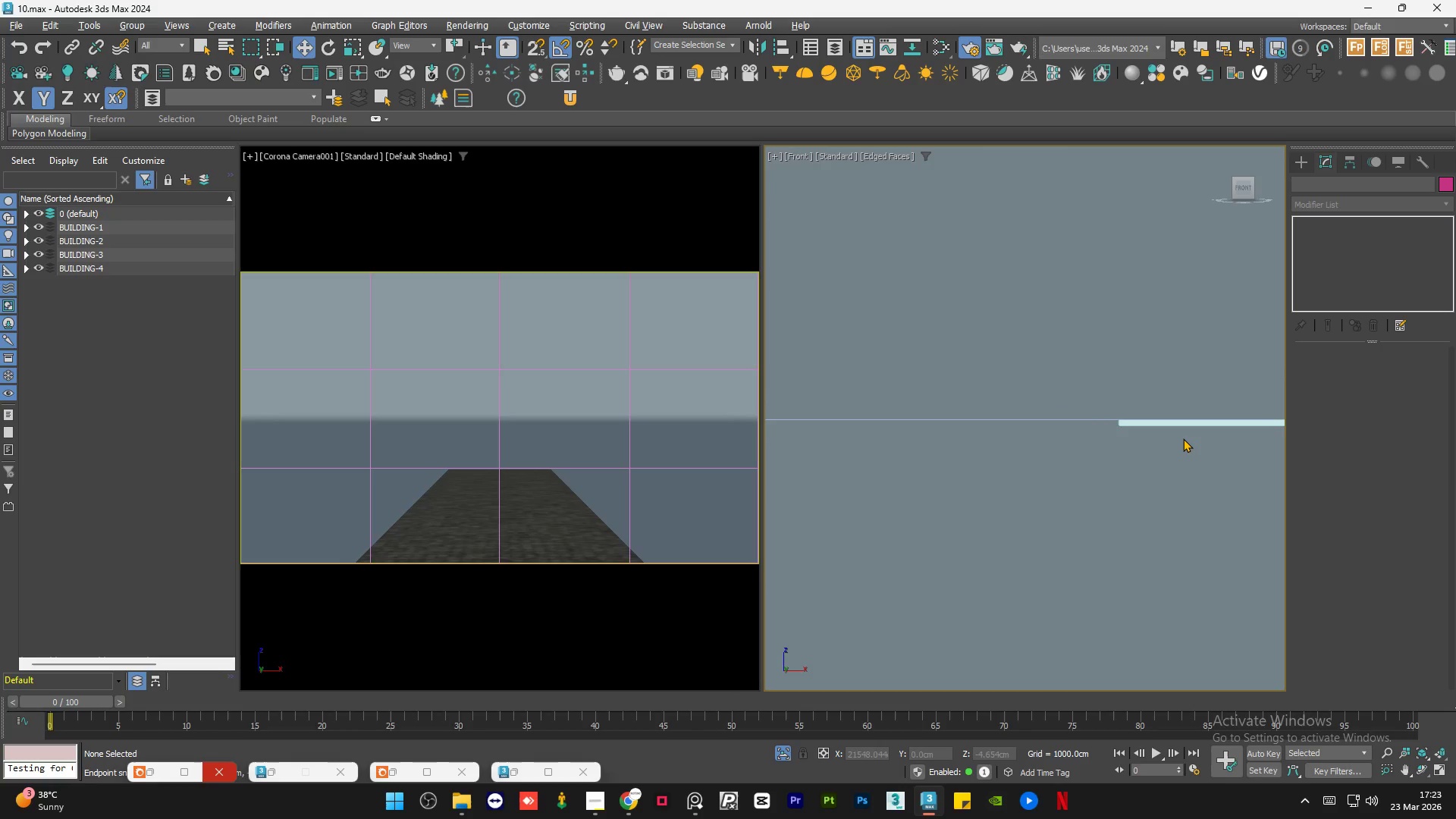 
scroll: coordinate [1181, 436], scroll_direction: down, amount: 12.0
 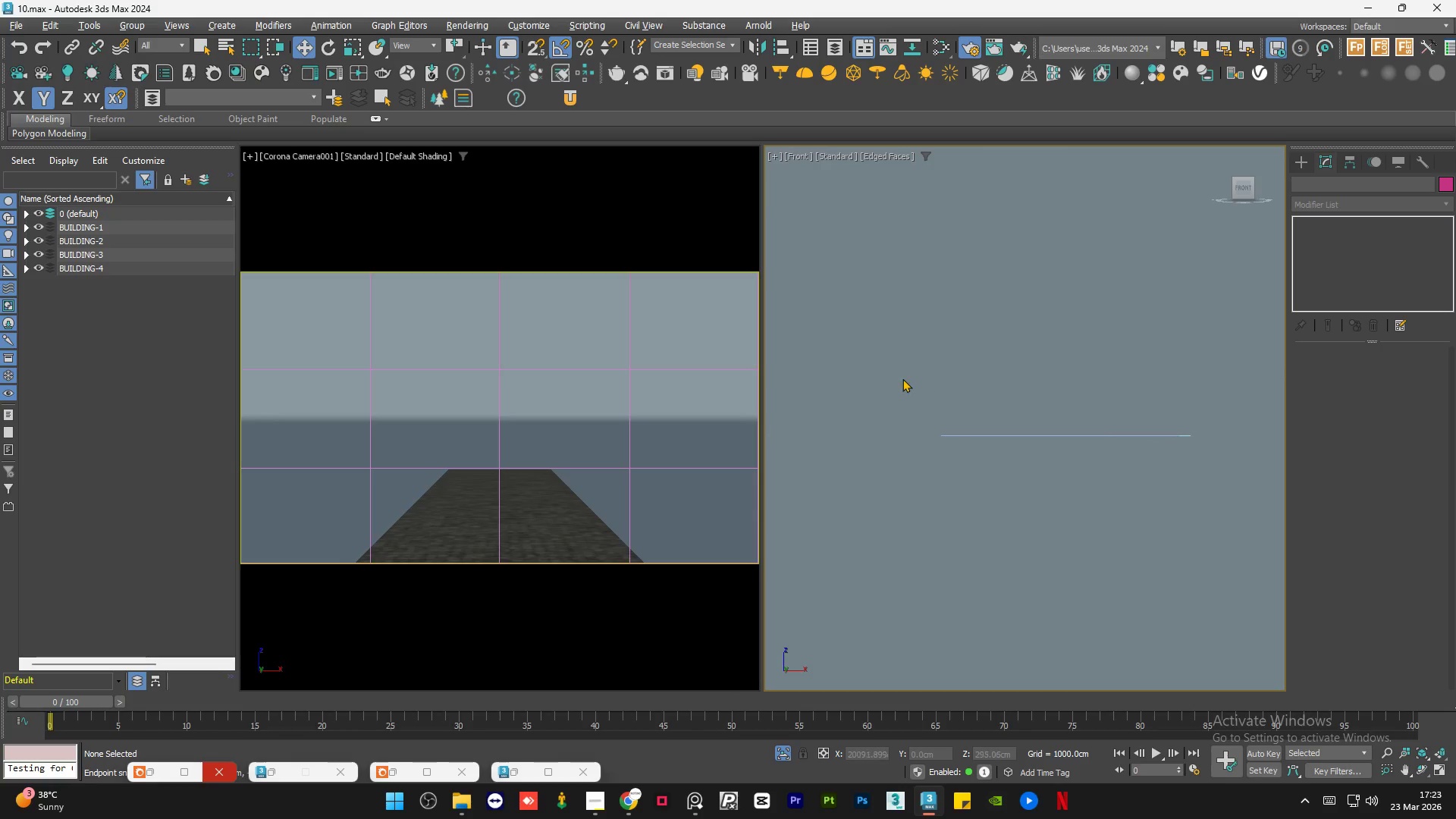 
left_click_drag(start_coordinate=[881, 372], to_coordinate=[1176, 485])
 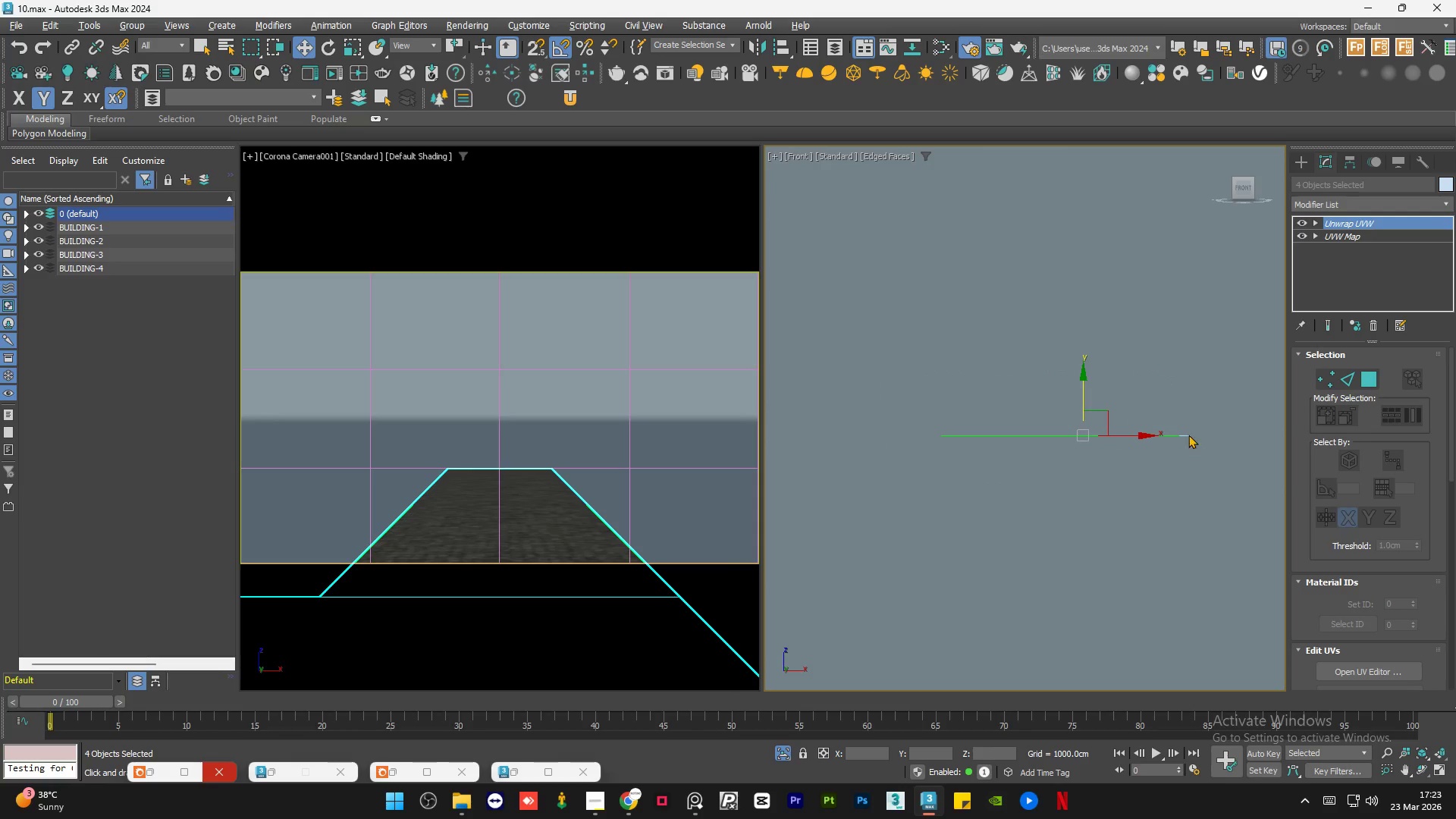 
scroll: coordinate [1135, 472], scroll_direction: up, amount: 4.0
 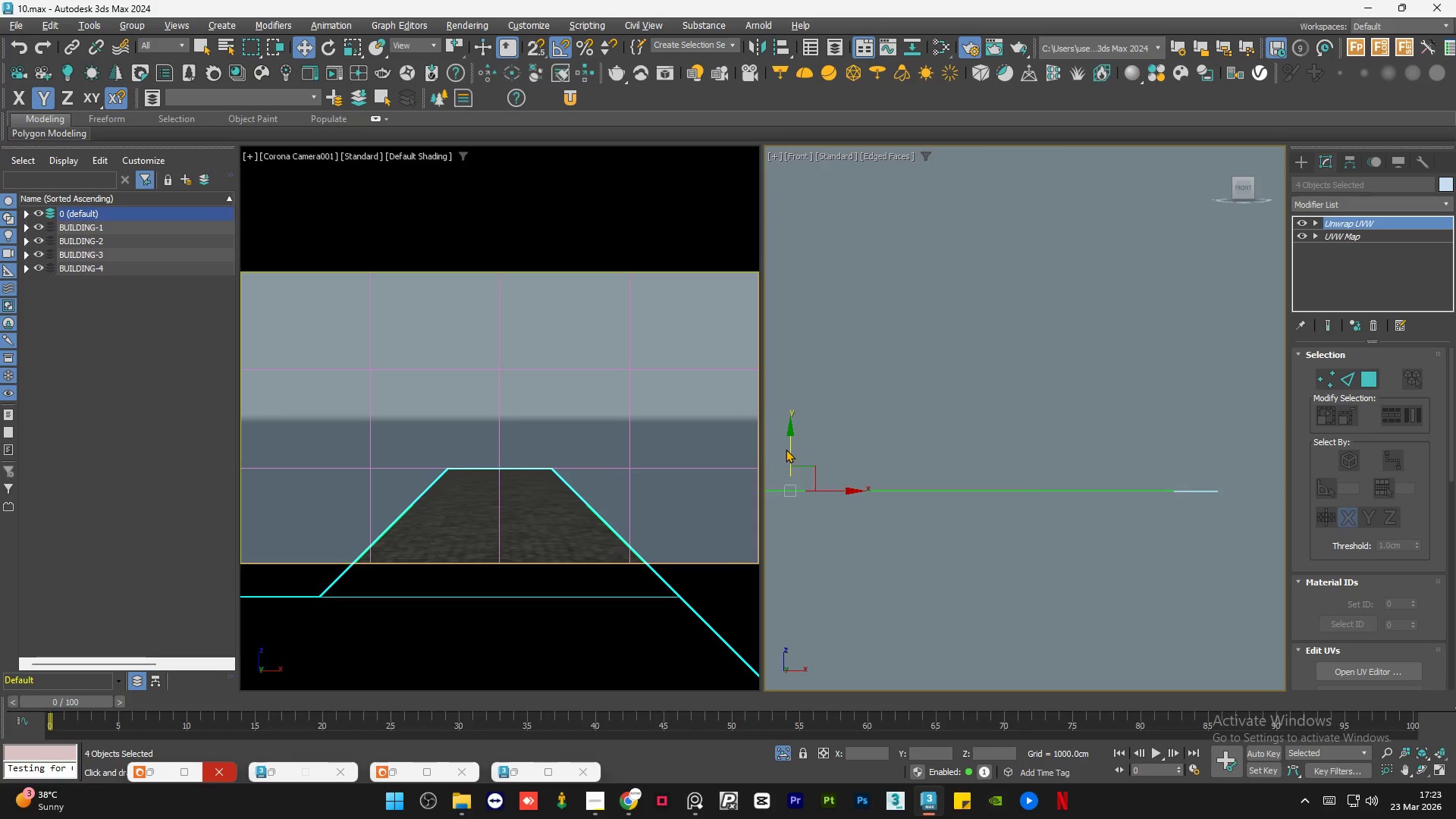 
left_click([786, 448])
 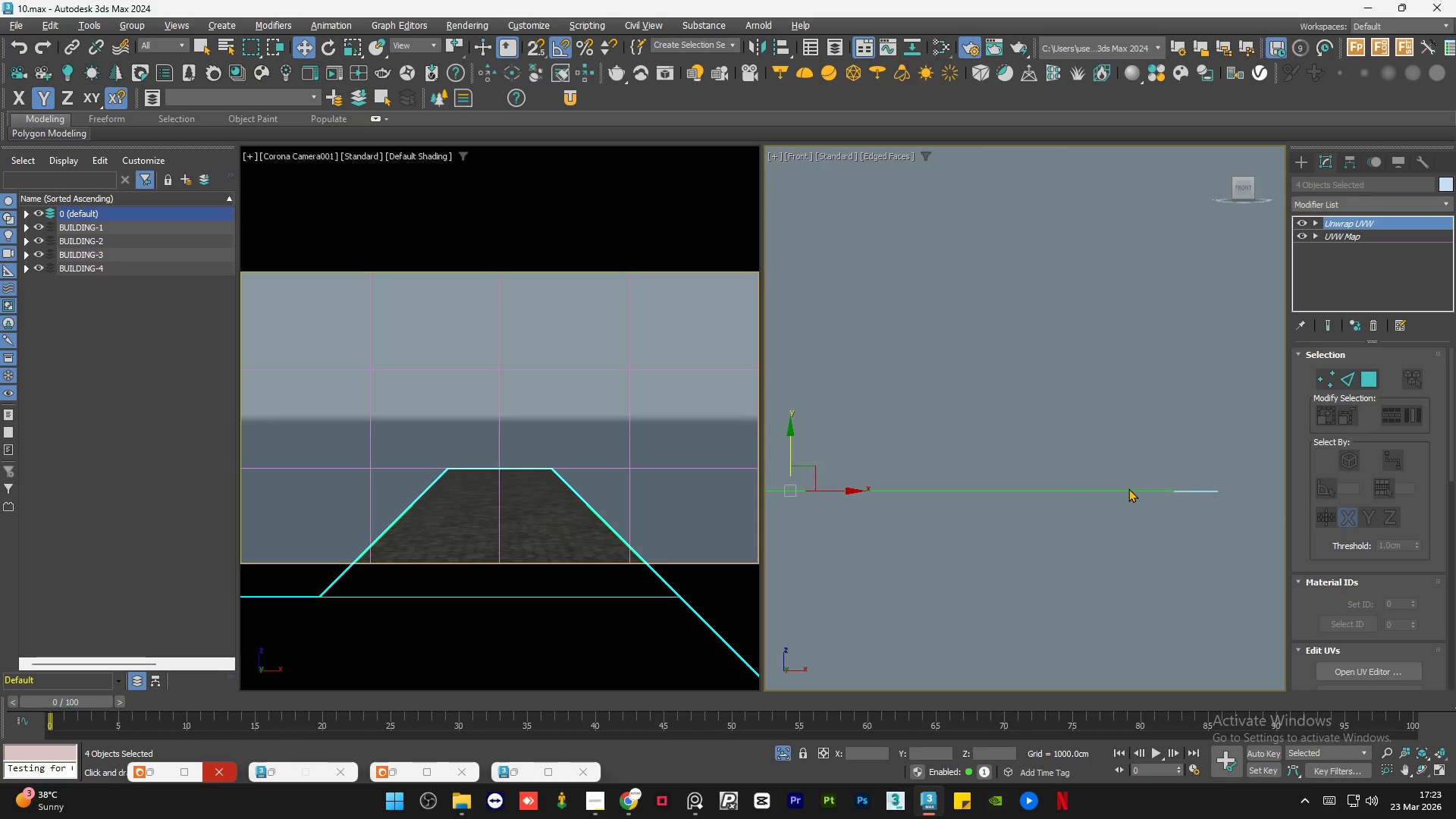 
key(S)
 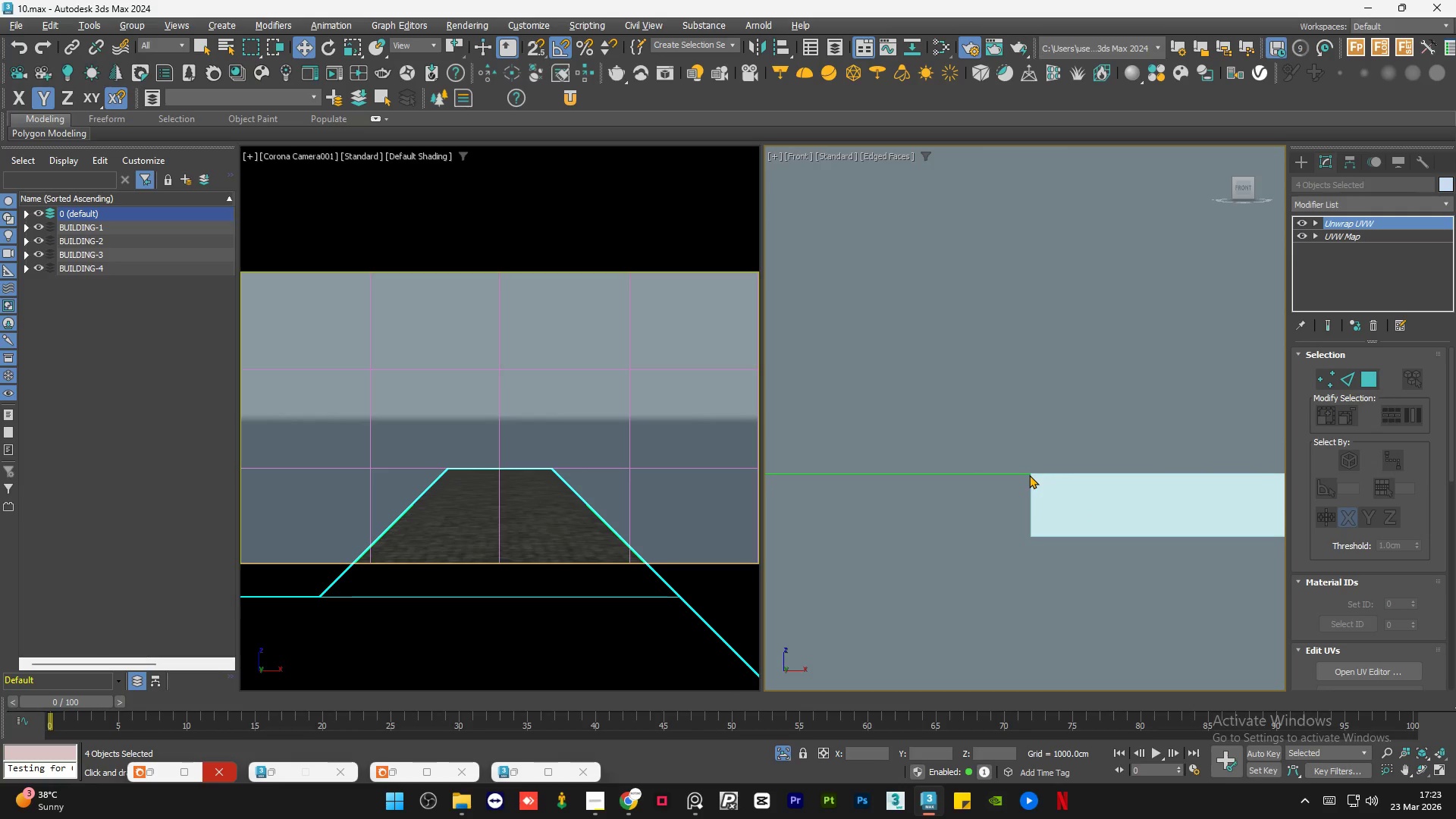 
scroll: coordinate [975, 490], scroll_direction: up, amount: 12.0
 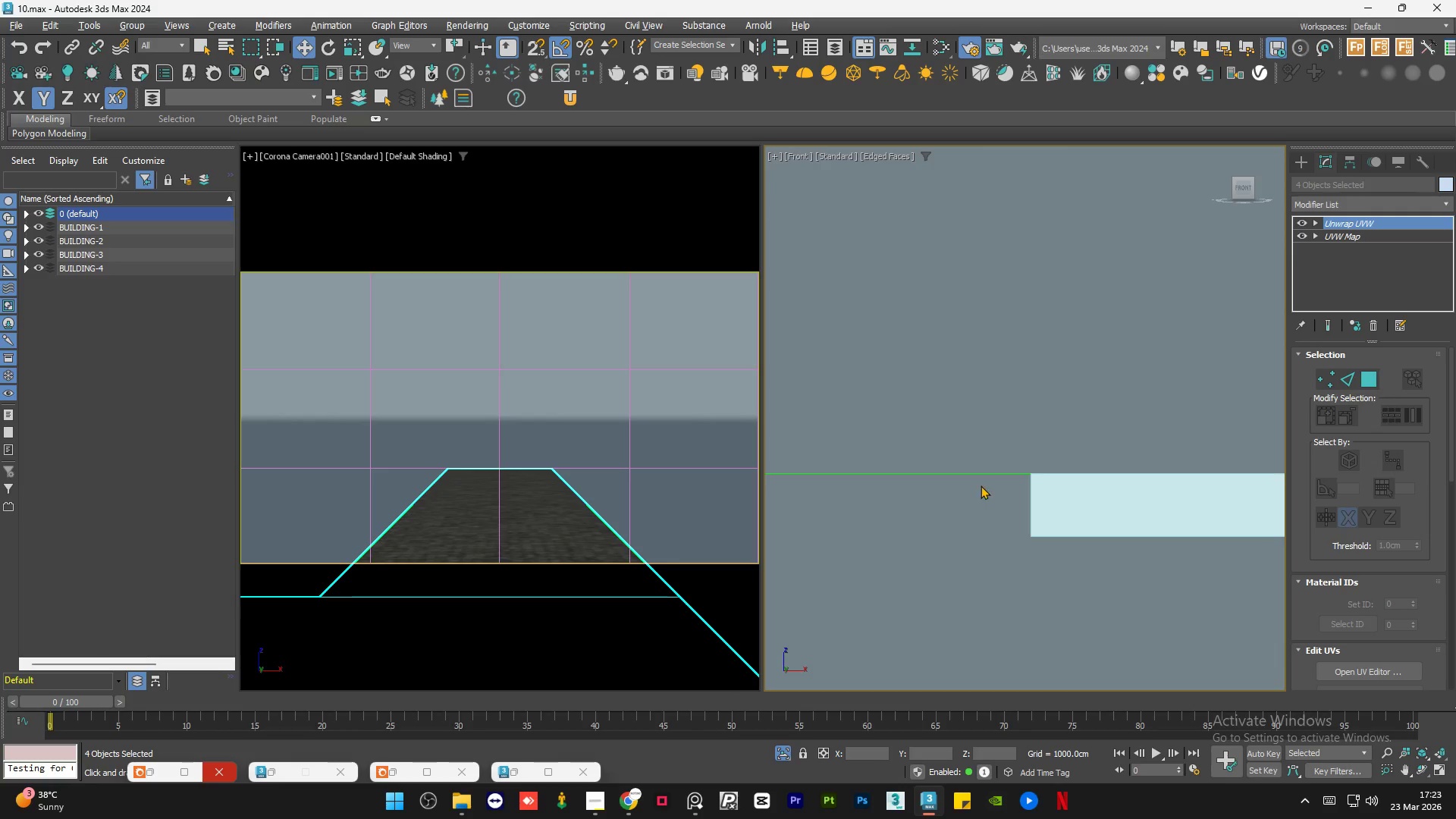 
key(S)
 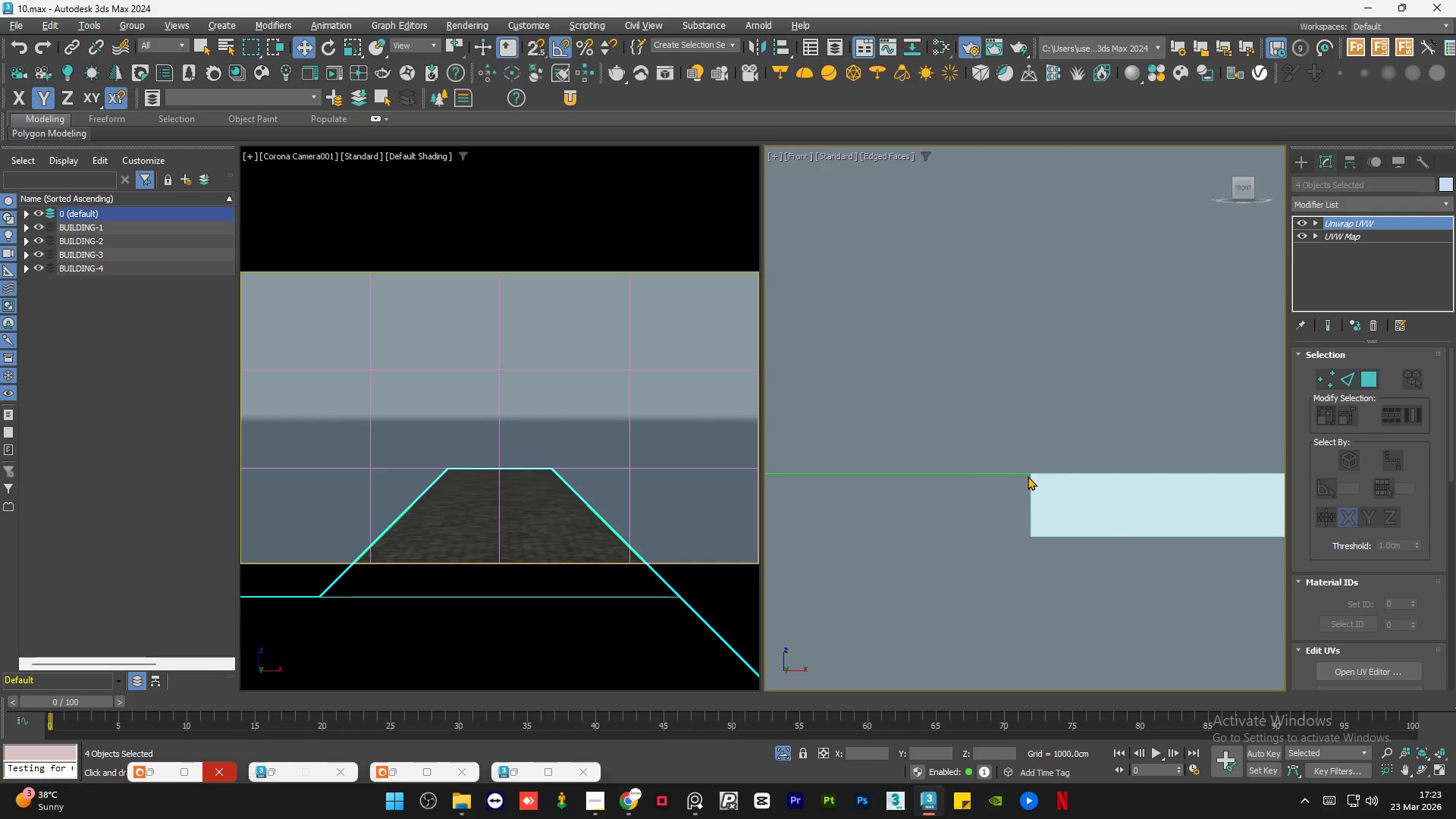 
scroll: coordinate [1070, 566], scroll_direction: down, amount: 13.0
 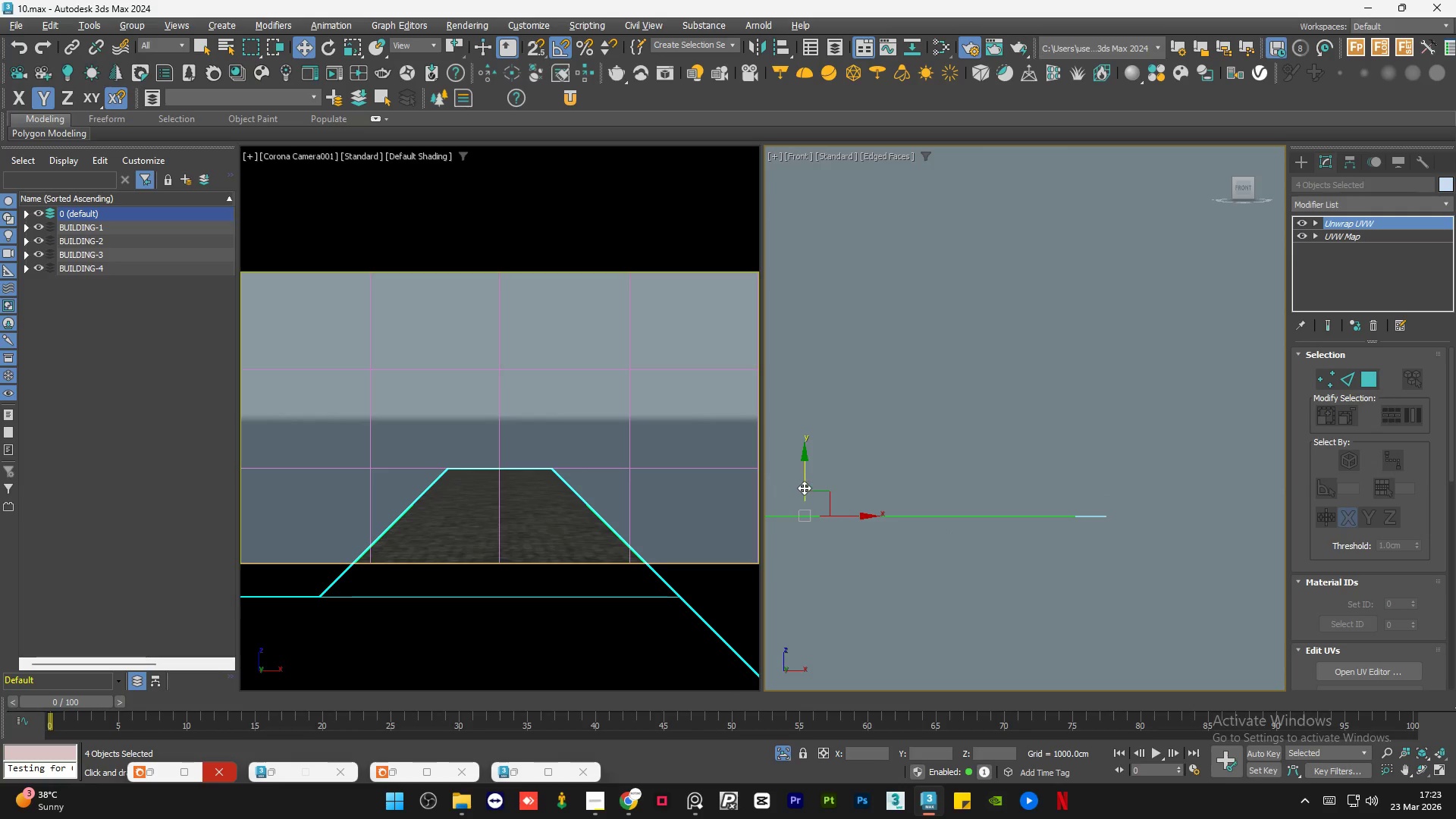 
left_click_drag(start_coordinate=[802, 481], to_coordinate=[1051, 492])
 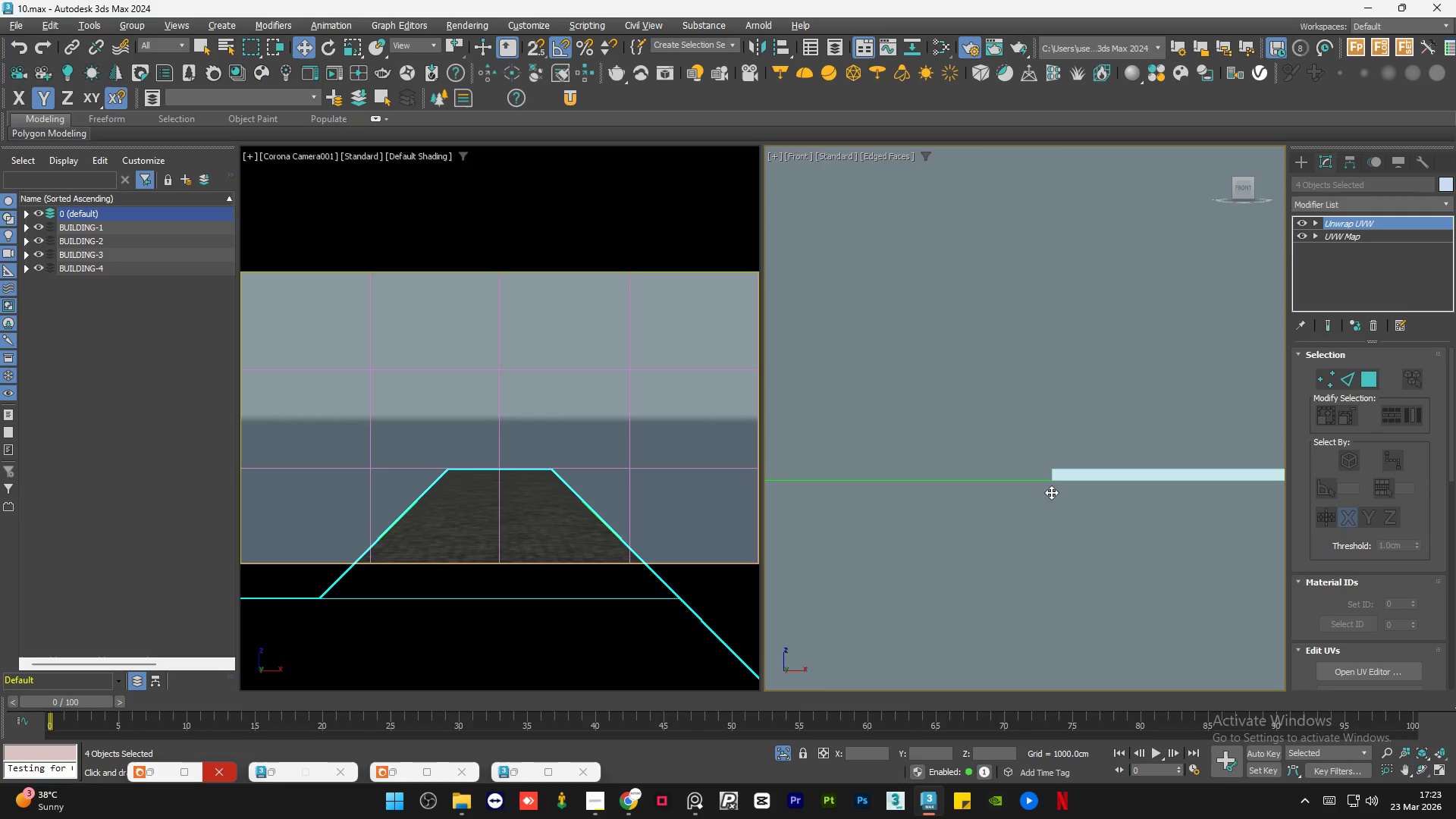 
key(S)
 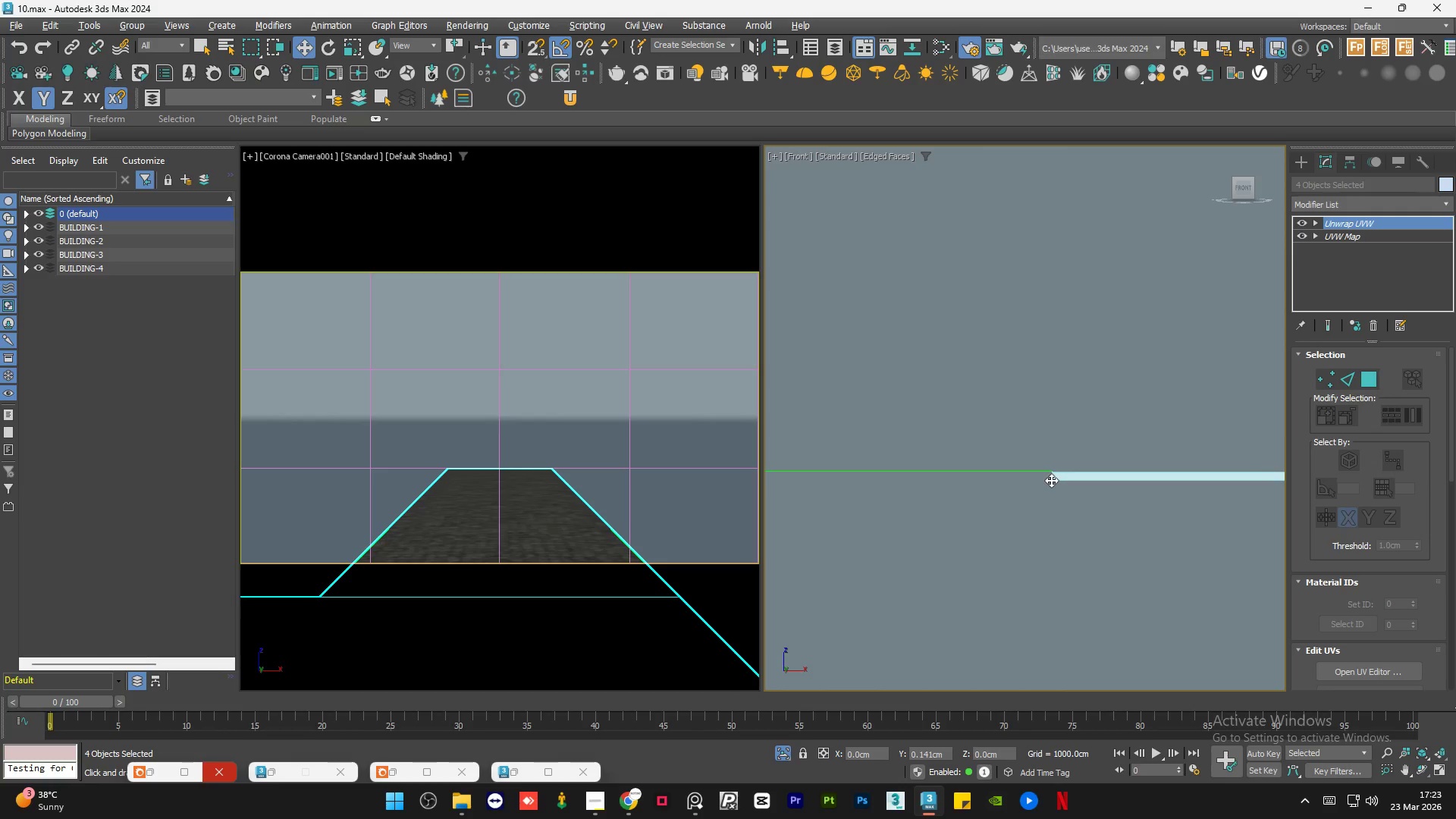 
scroll: coordinate [1051, 480], scroll_direction: up, amount: 8.0
 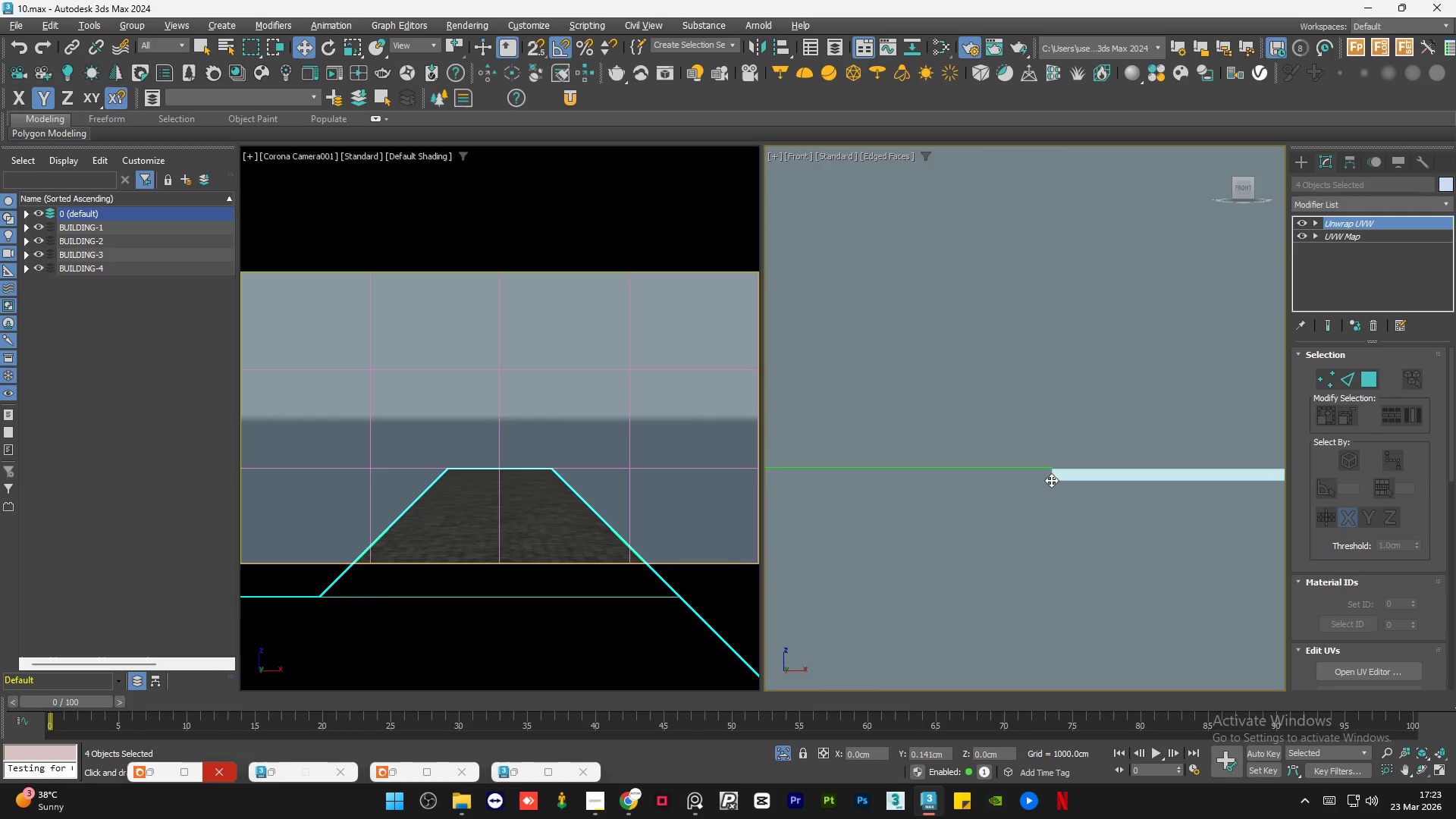 
type(sssssss)
 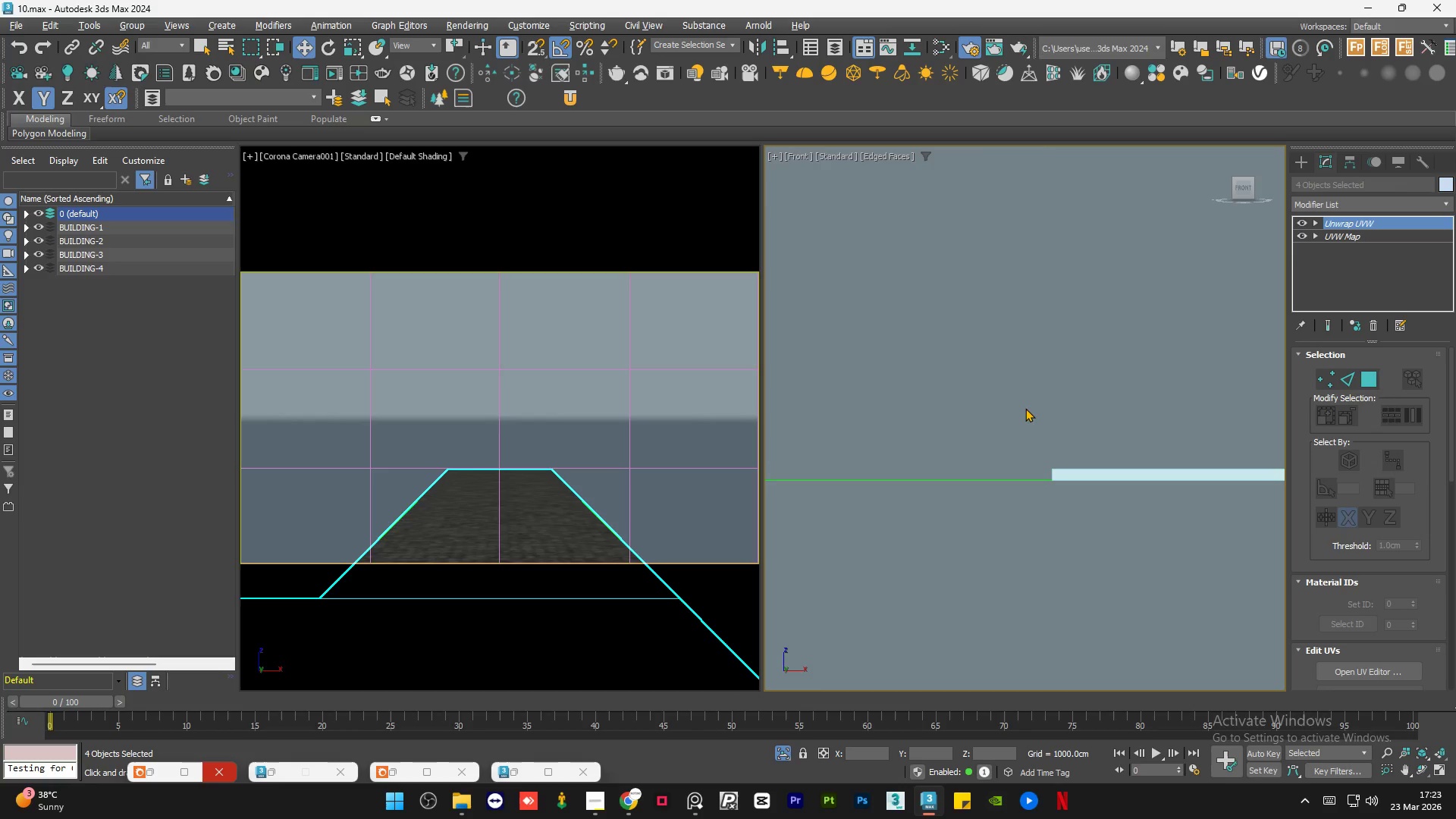 
type(sss)
 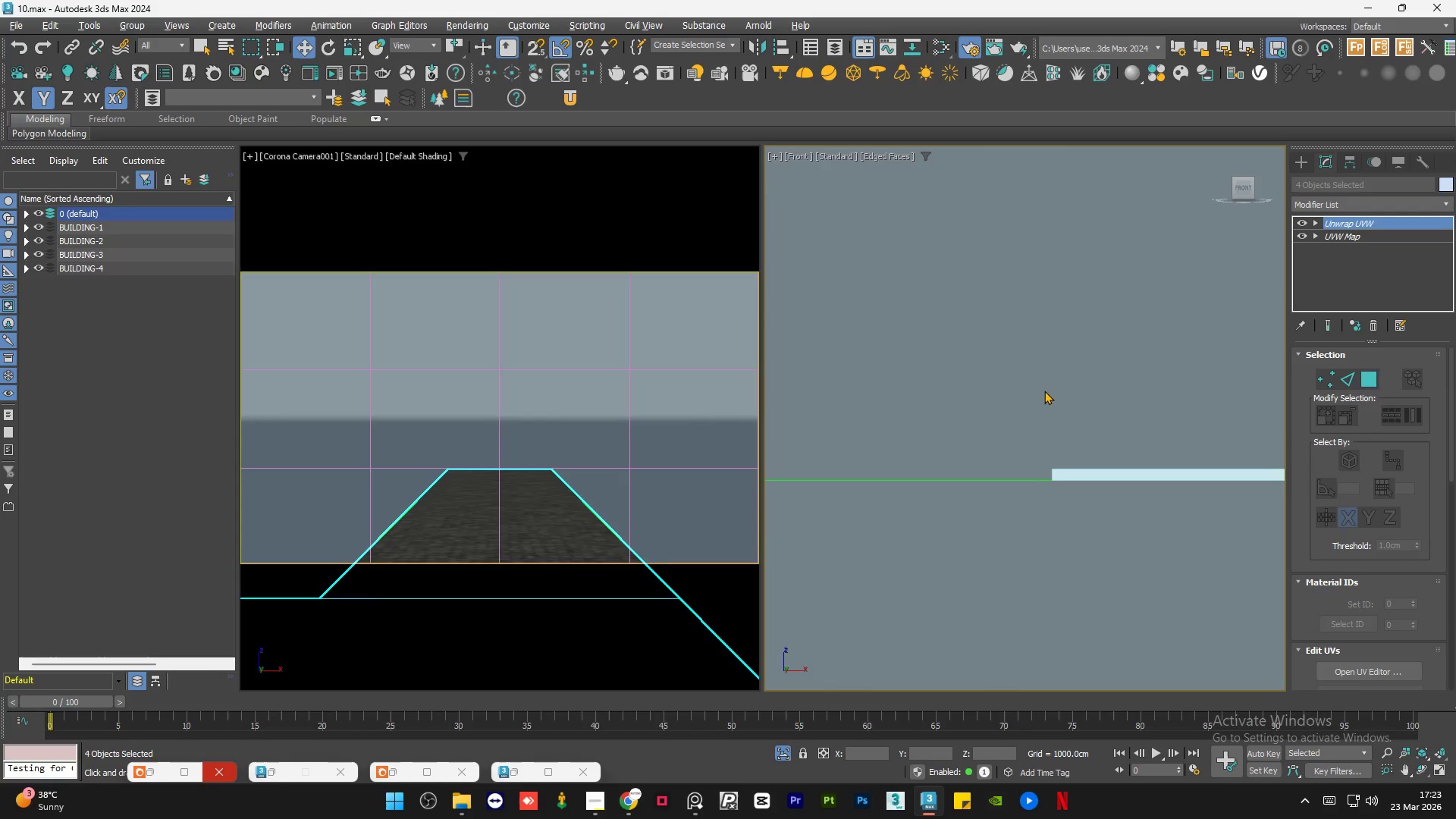 
left_click([1044, 390])
 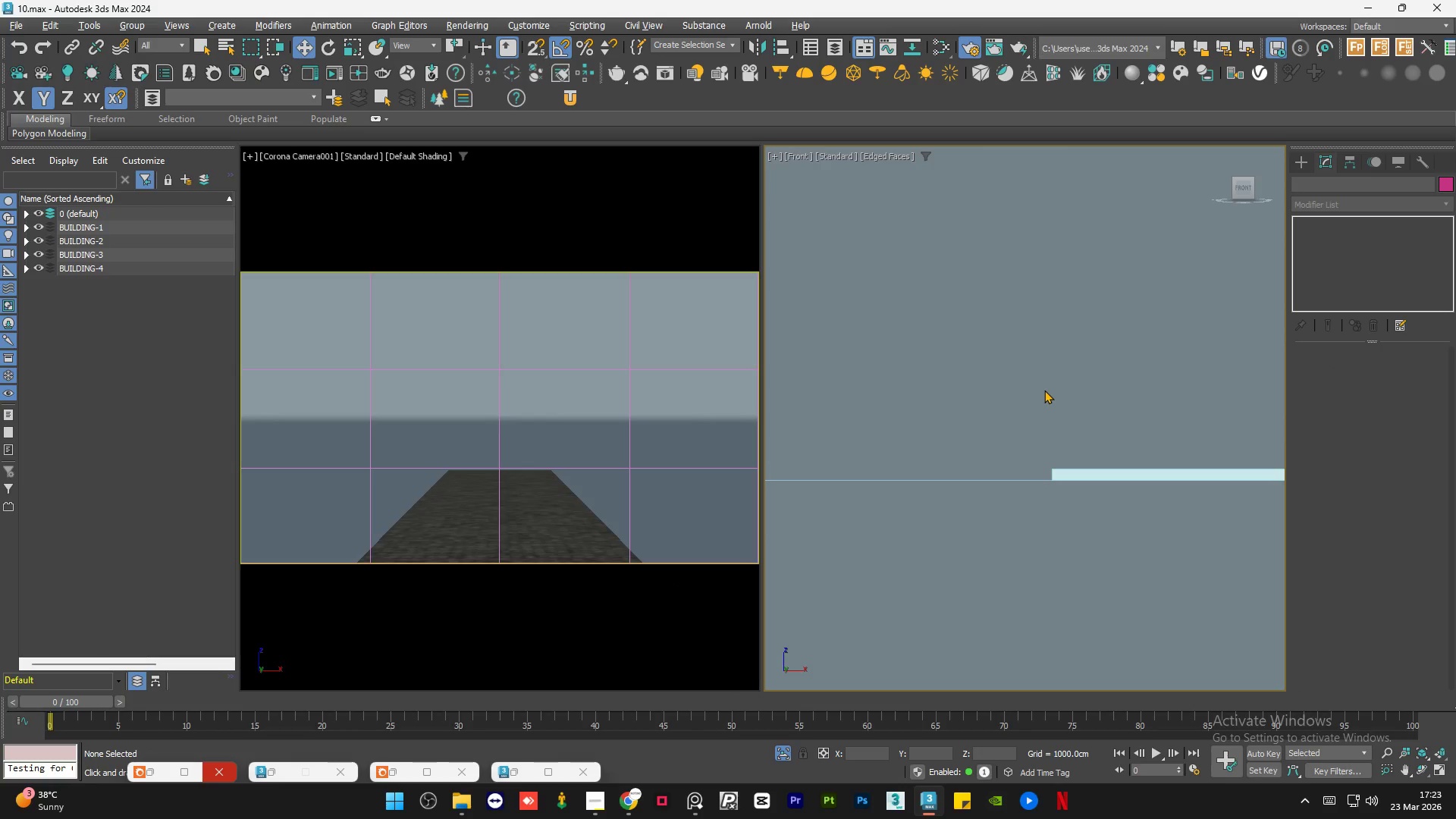 
type(ss)
 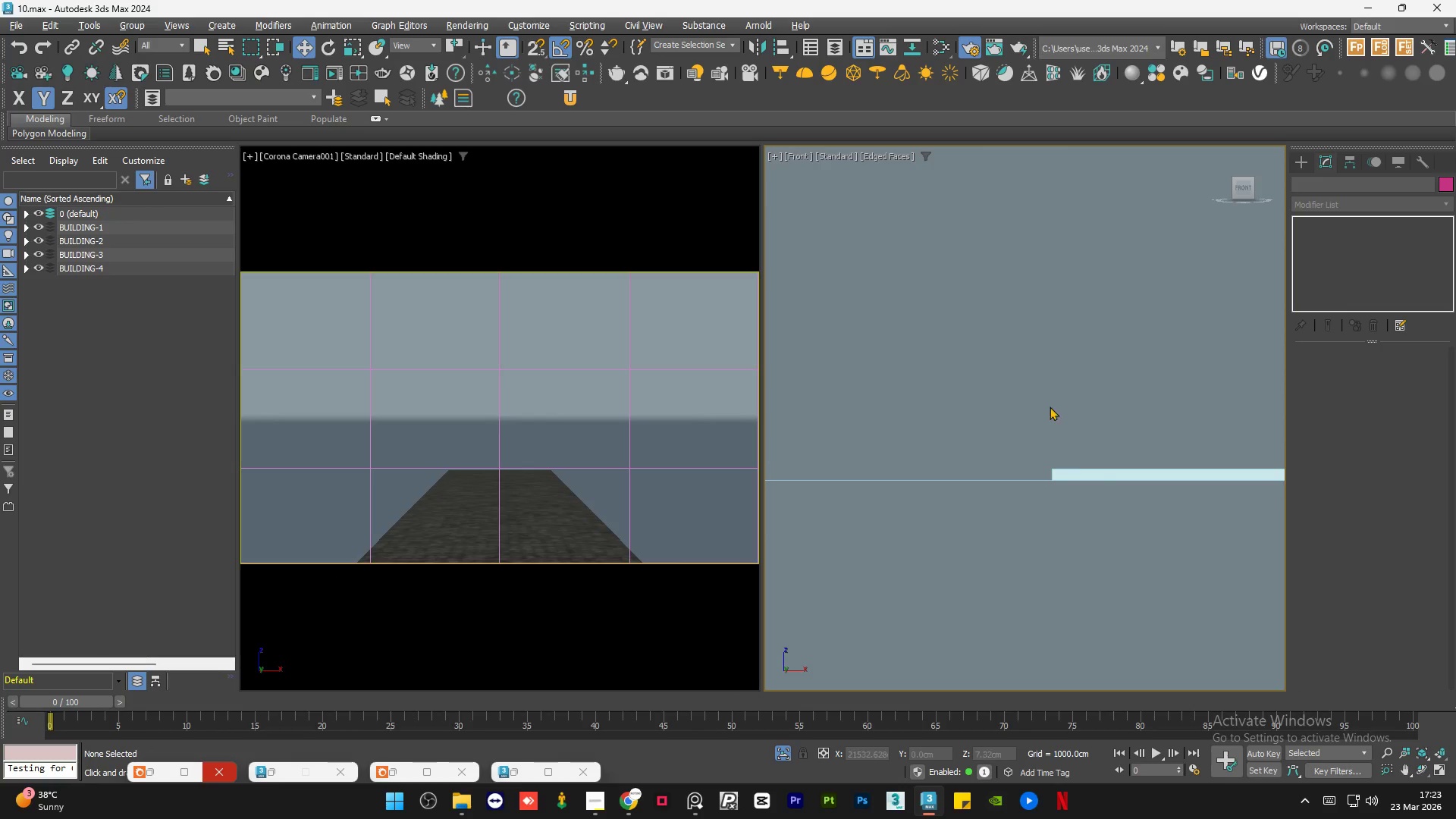 
scroll: coordinate [1132, 500], scroll_direction: down, amount: 6.0
 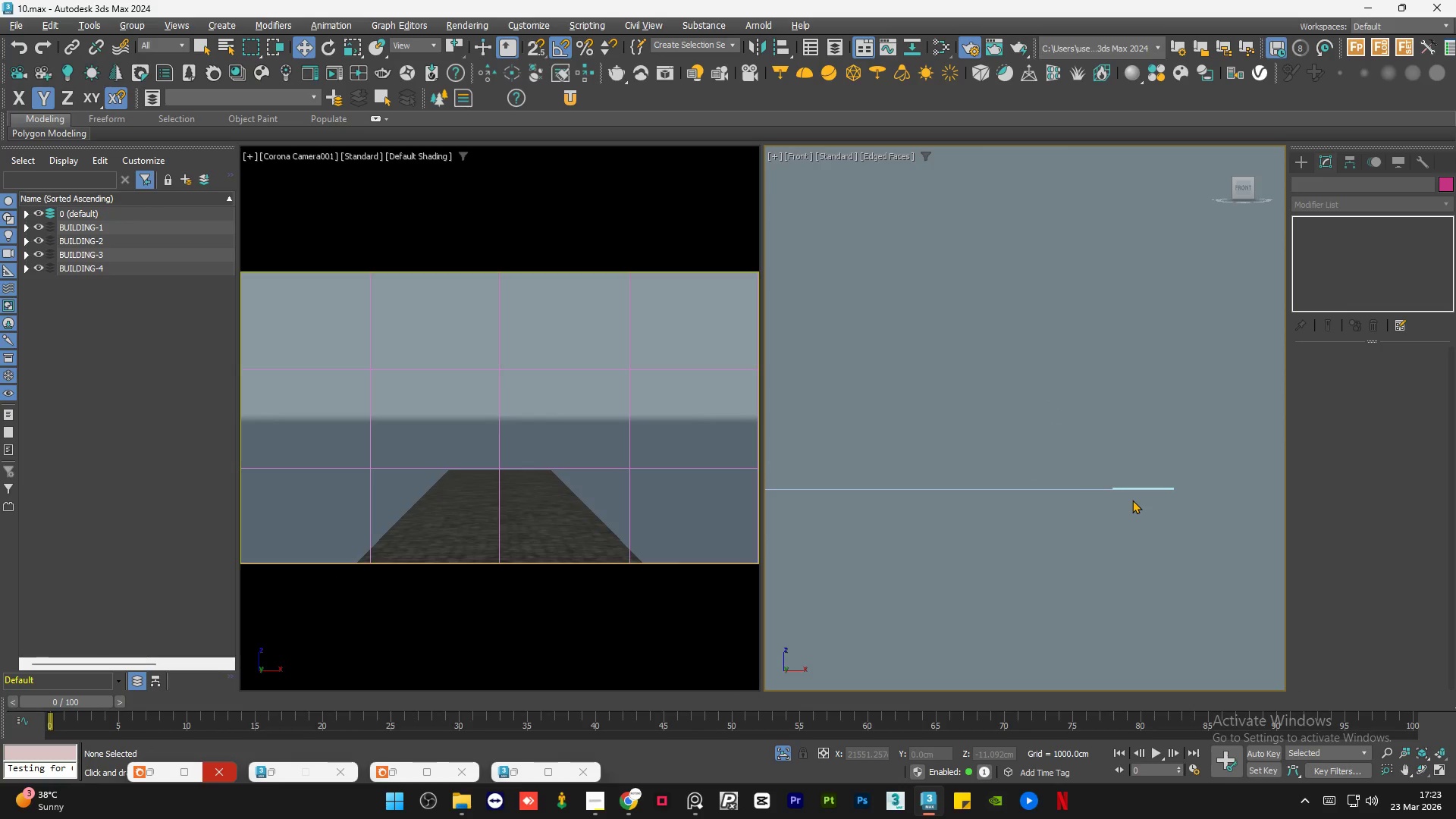 
key(Control+Z)
 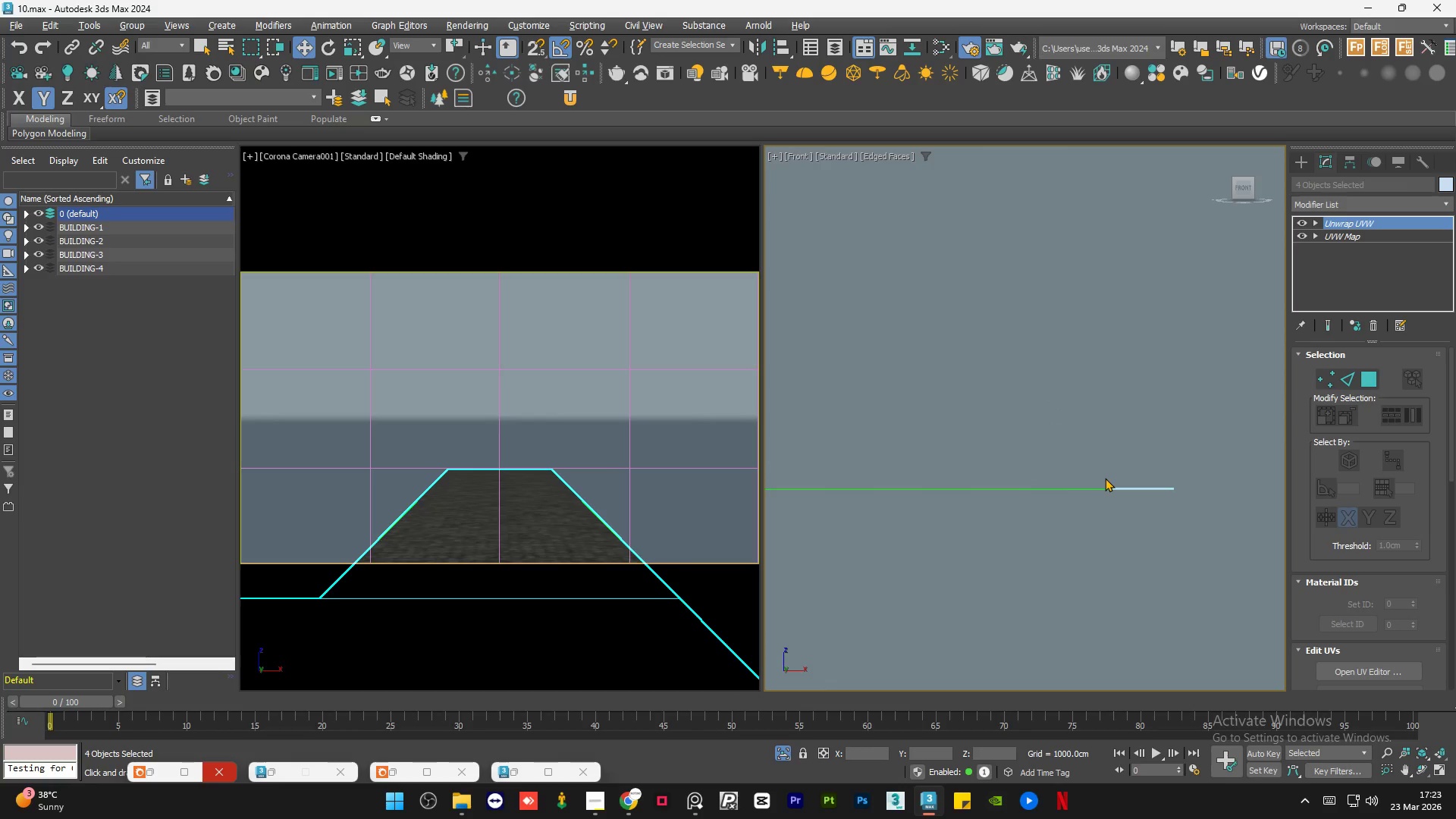 
scroll: coordinate [1140, 522], scroll_direction: up, amount: 9.0
 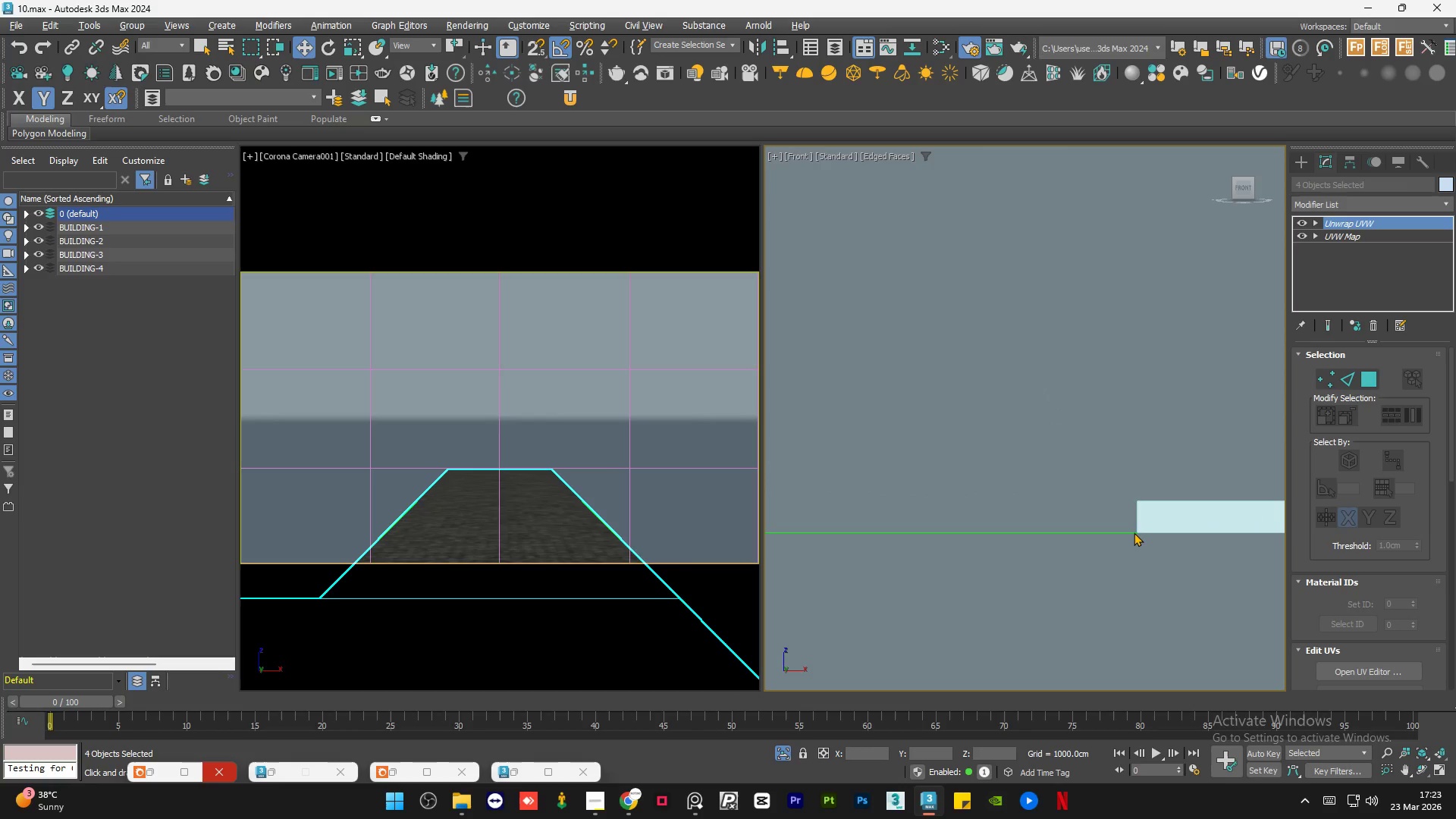 
key(S)
 